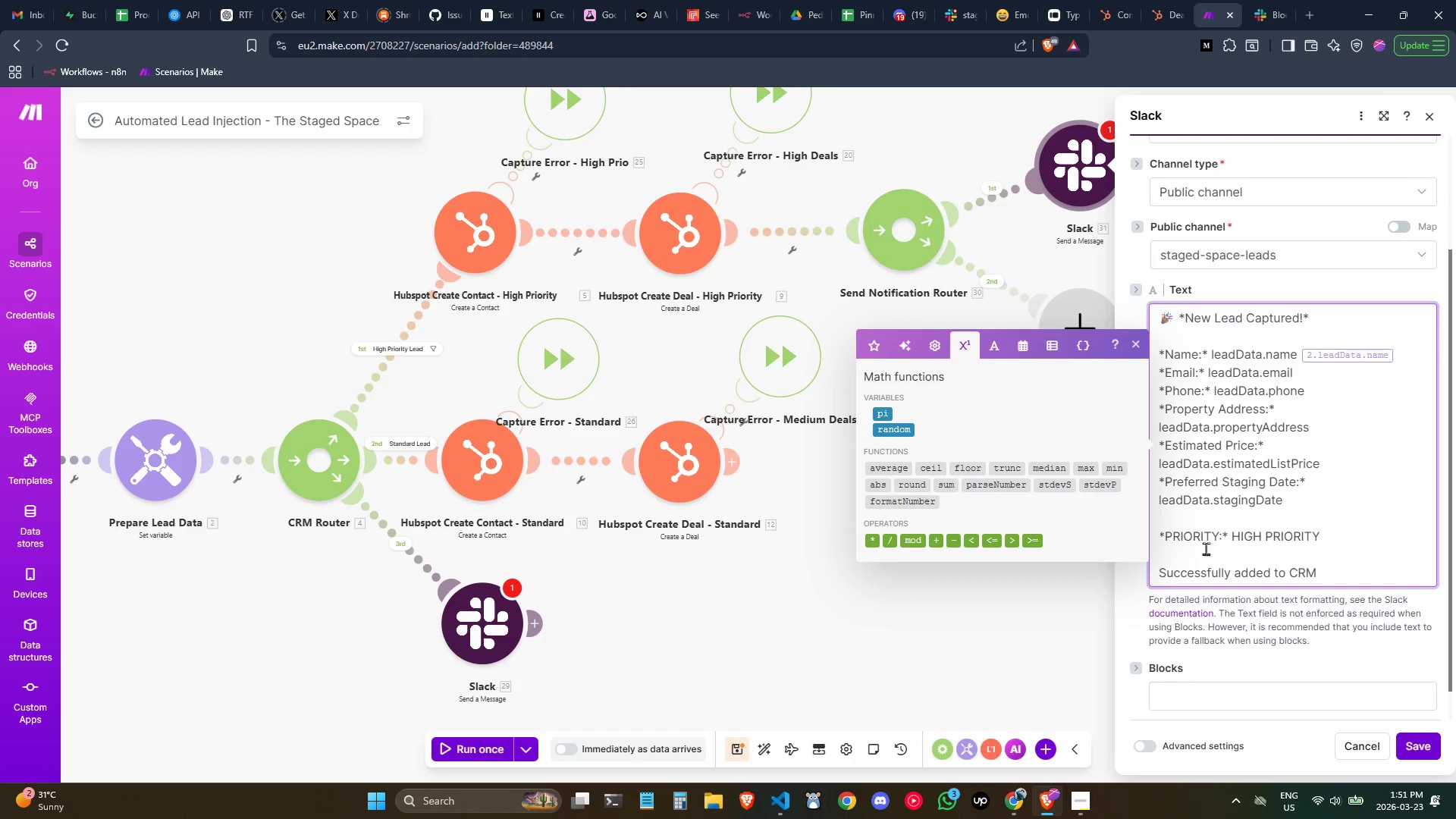 
key(Control+V)
 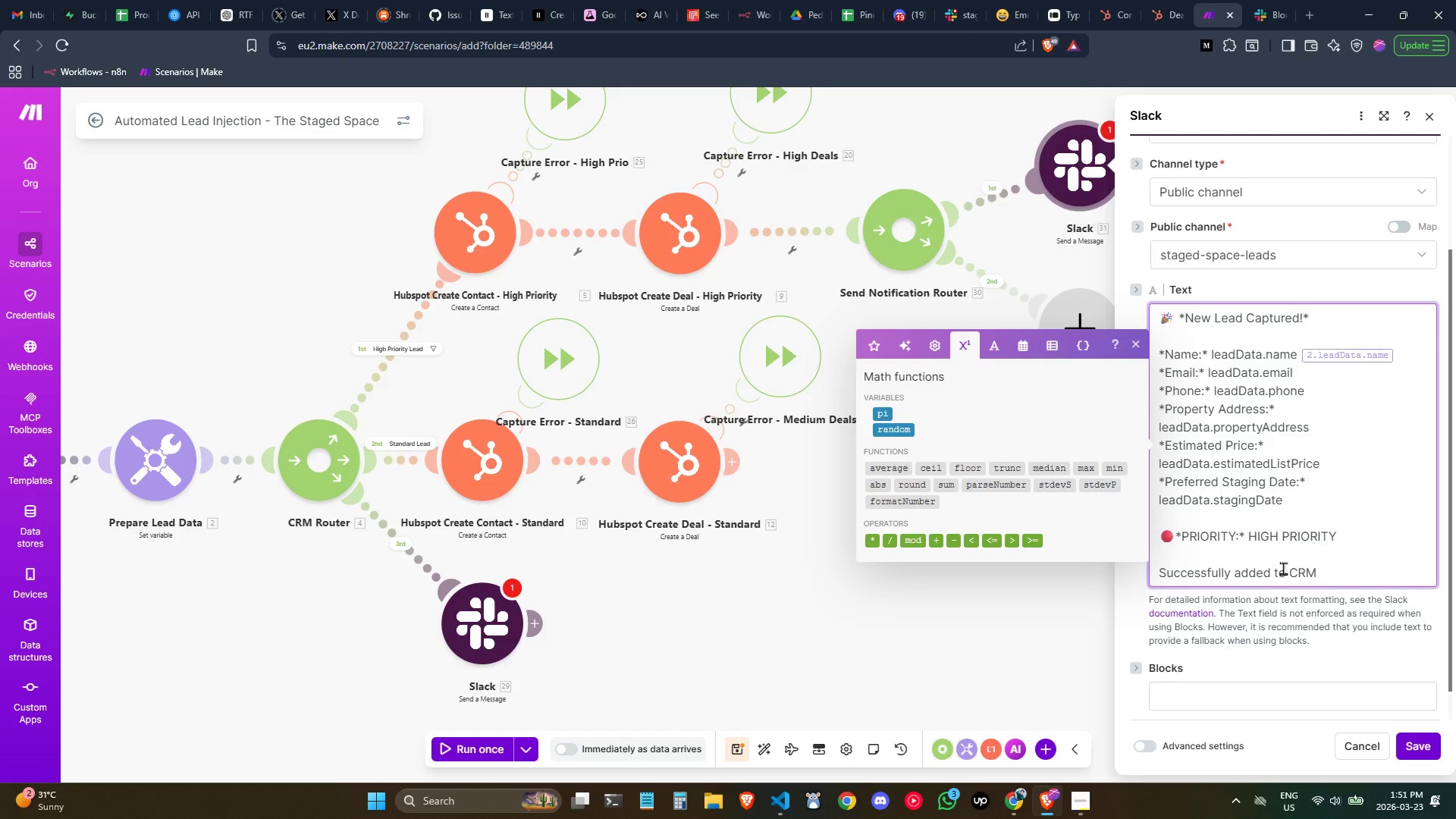 
key(Space)
 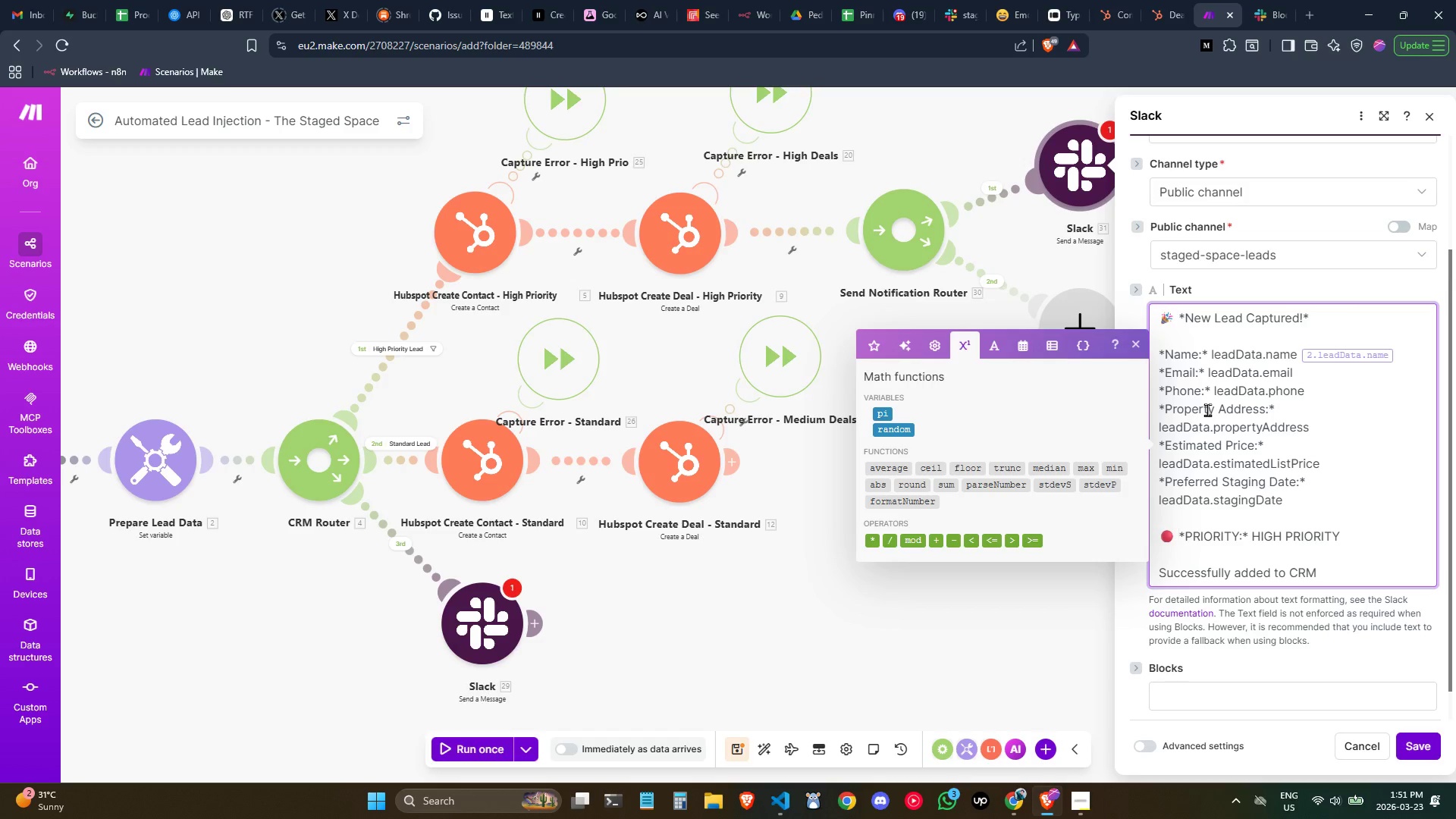 
left_click([1253, 11])
 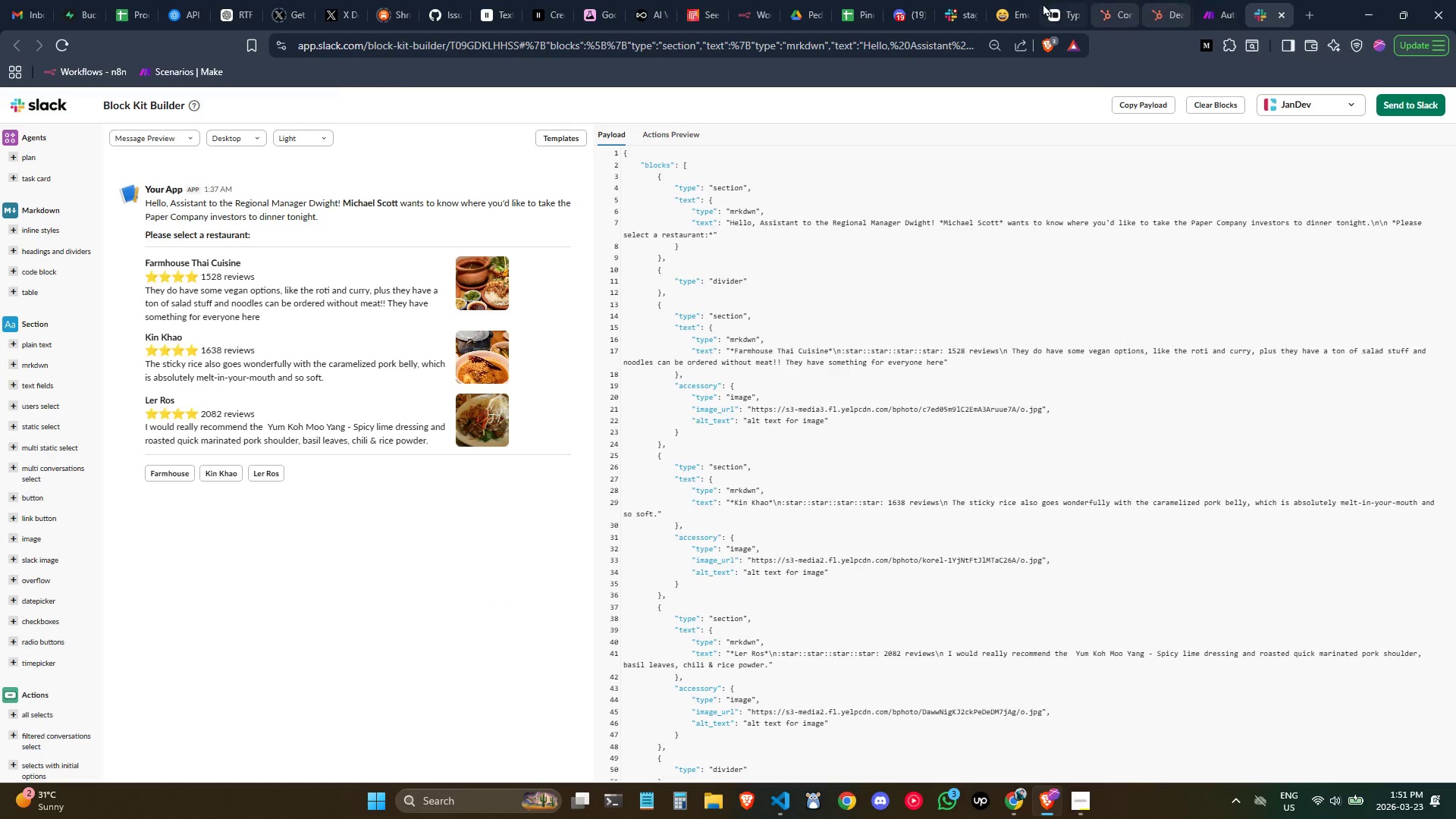 
left_click([1019, 1])
 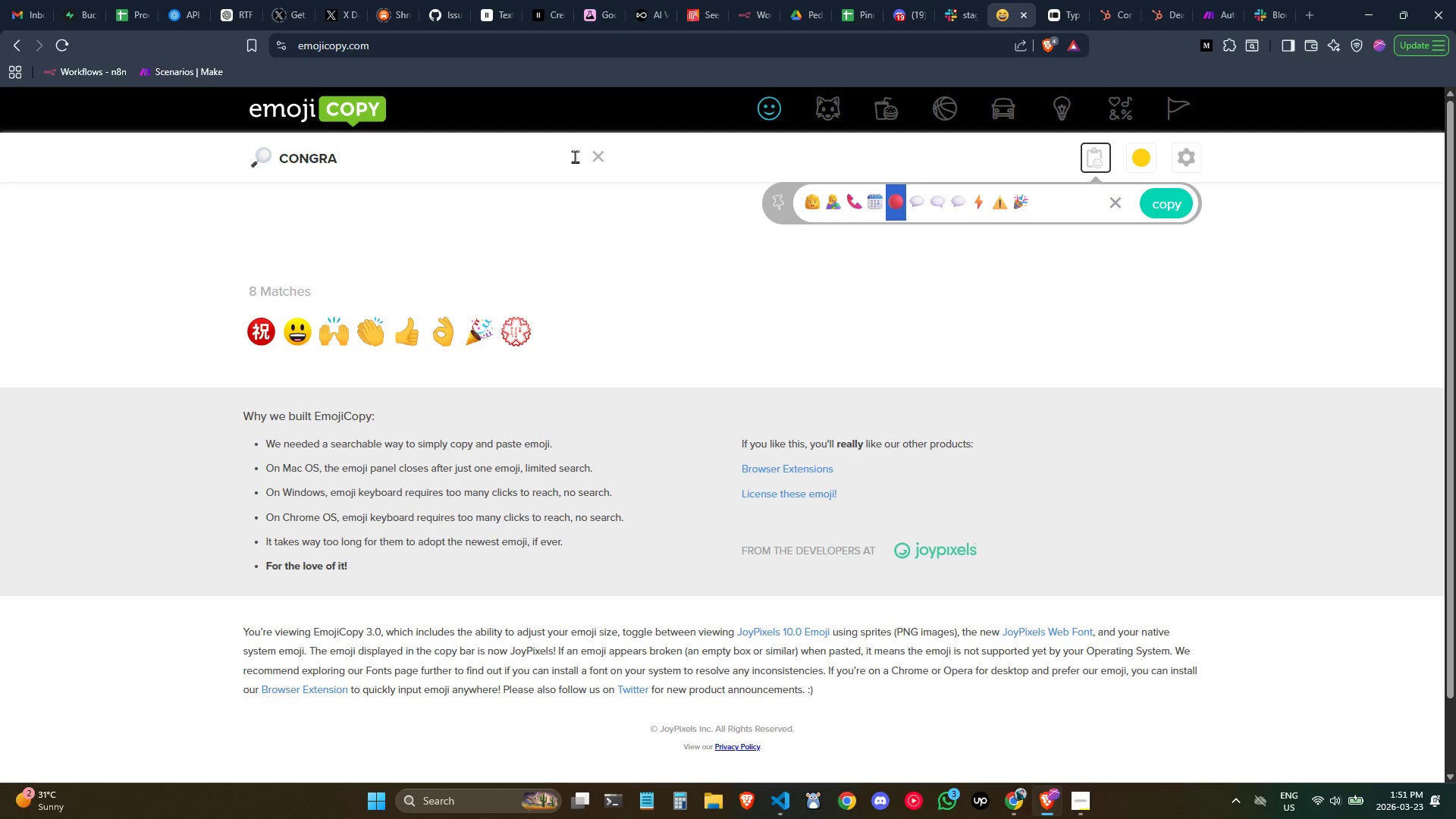 
double_click([598, 155])
 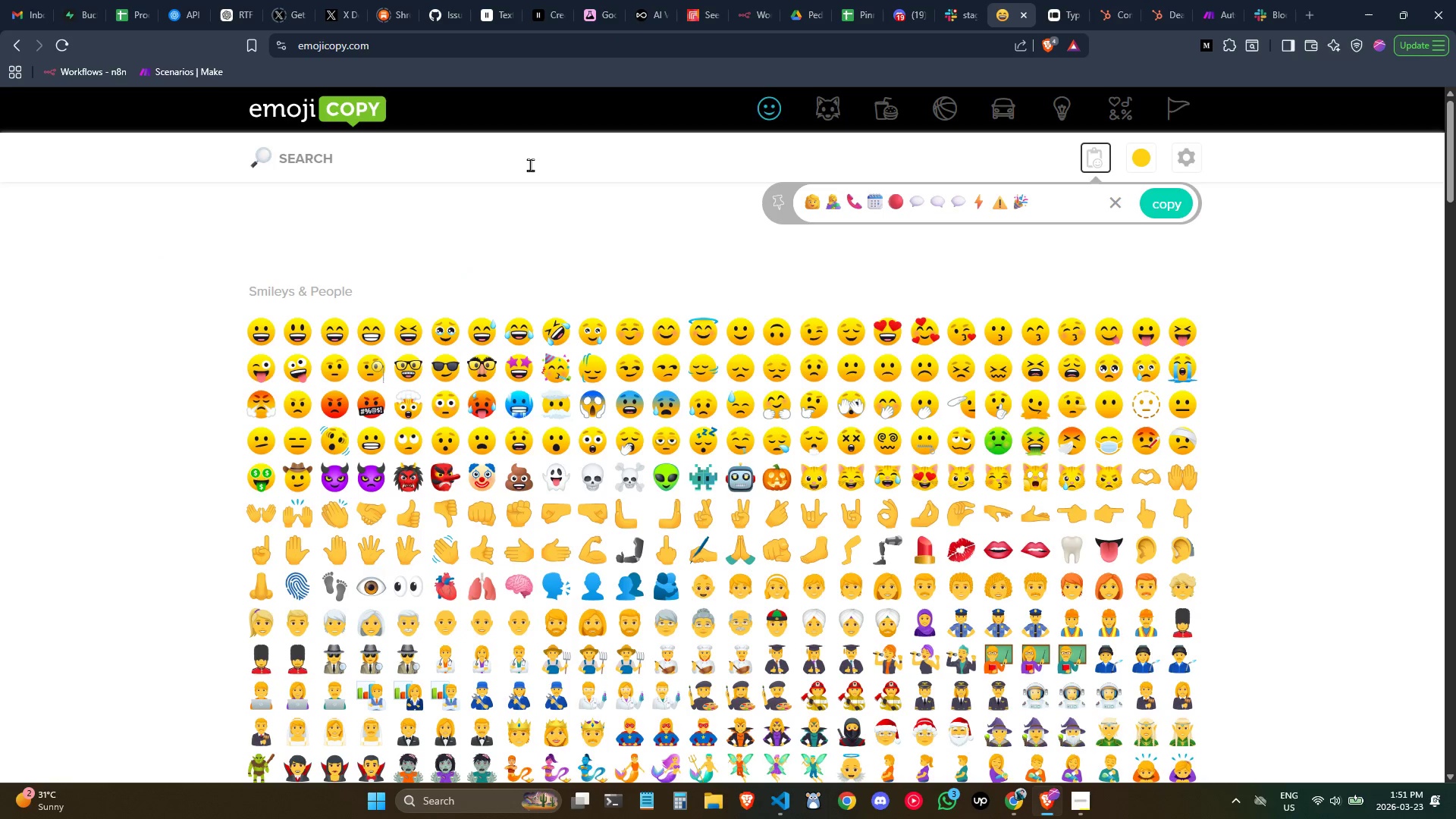 
left_click([529, 165])
 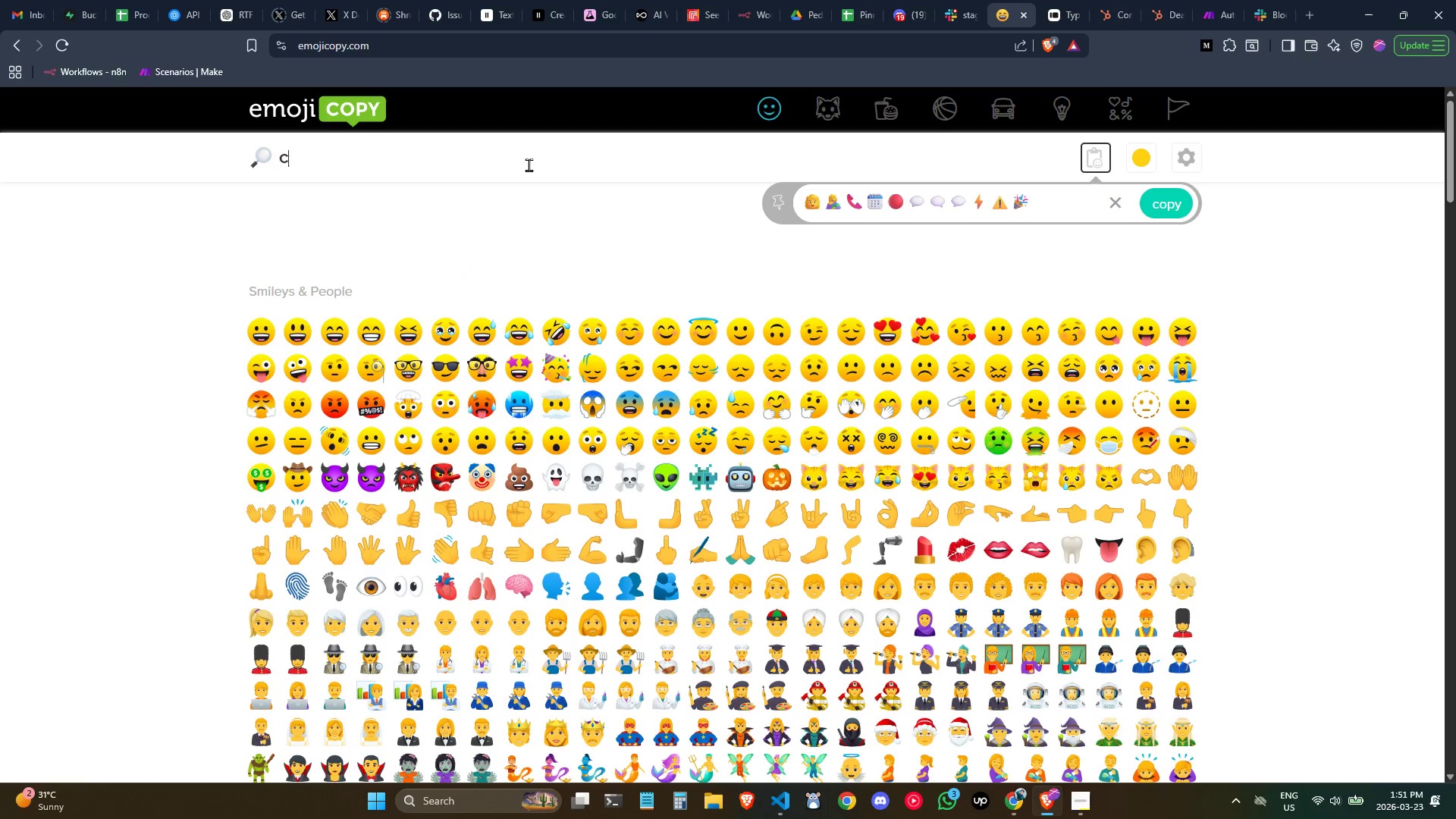 
type(check)
 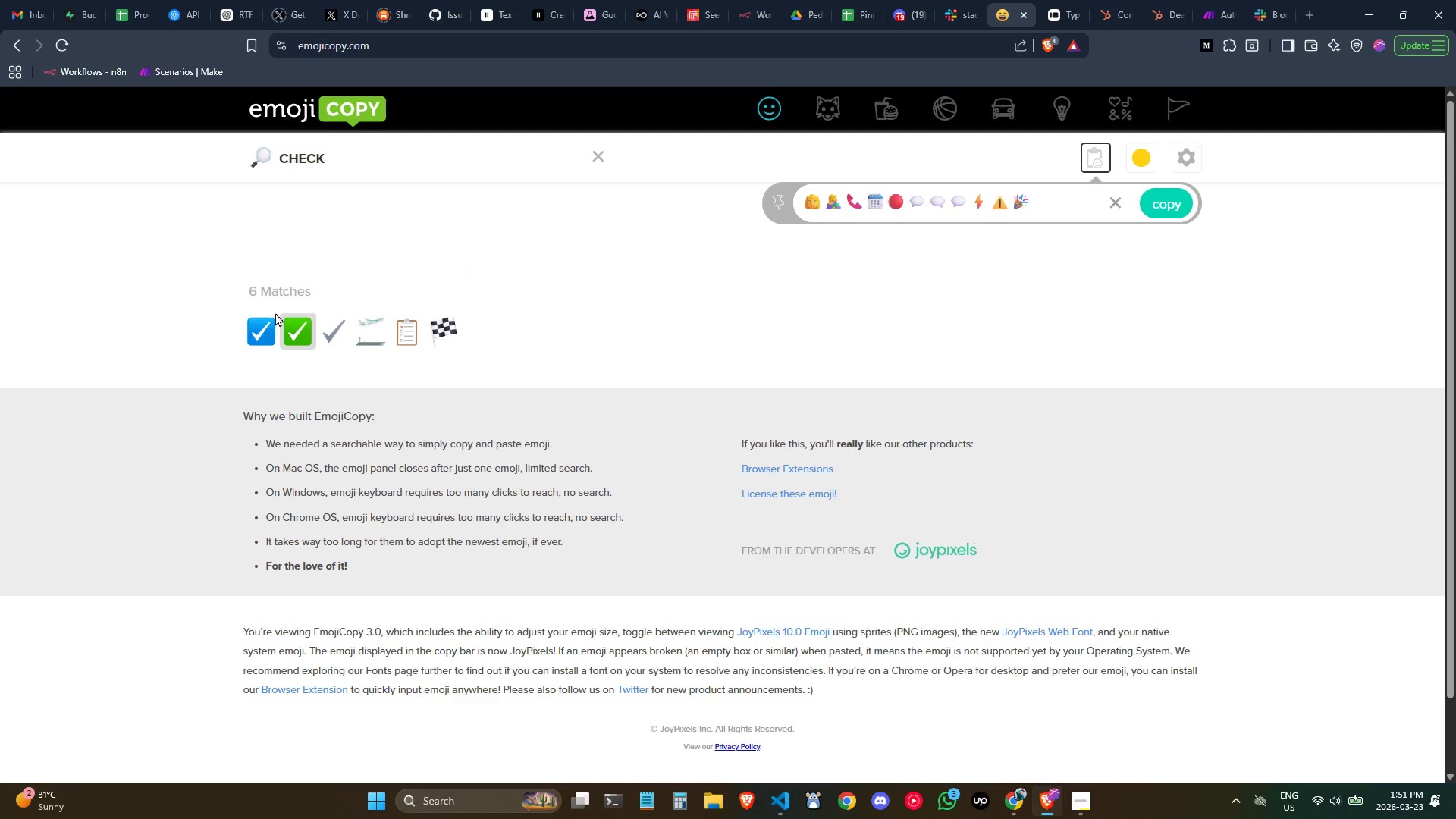 
left_click([291, 327])
 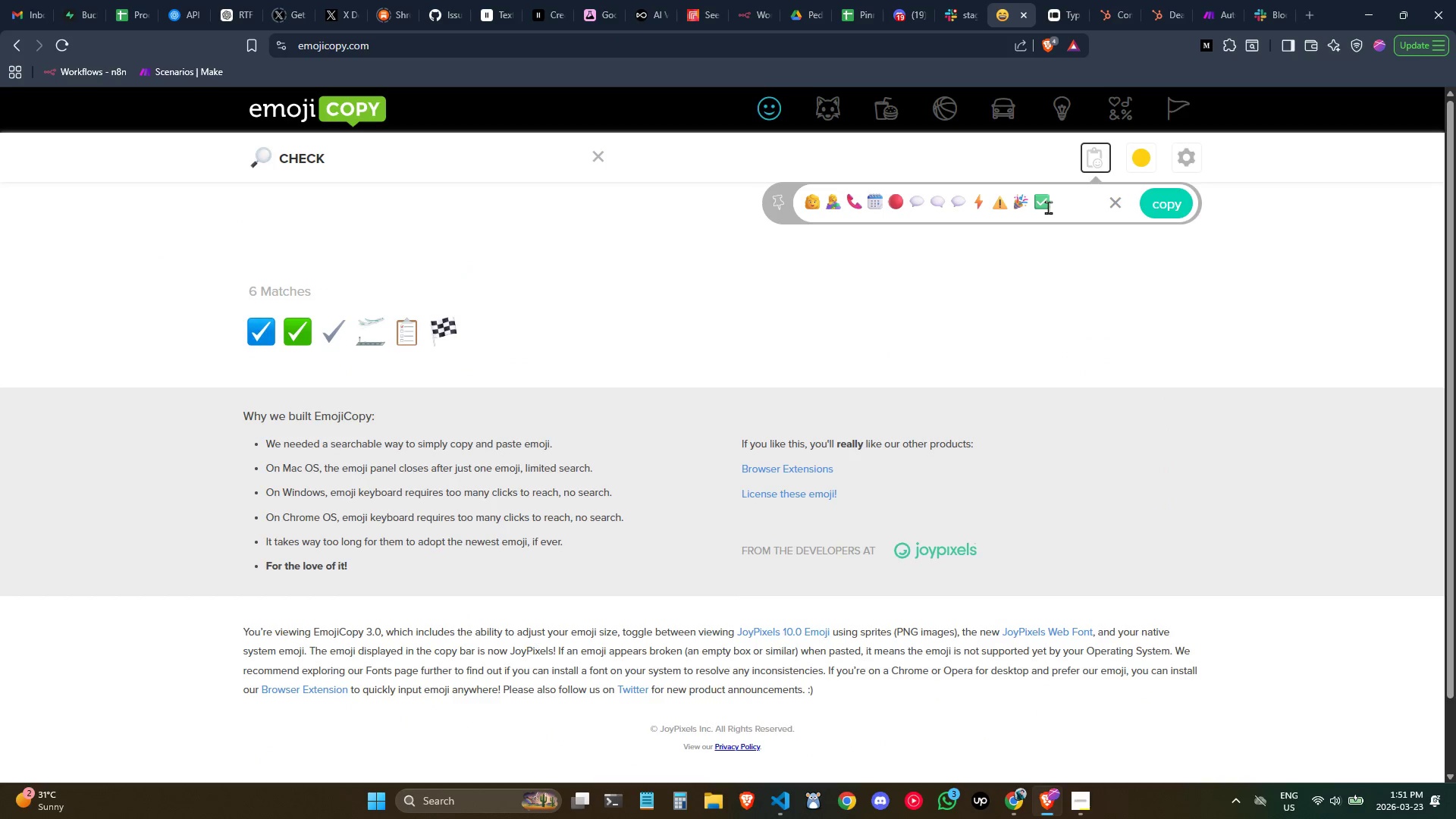 
left_click_drag(start_coordinate=[1053, 209], to_coordinate=[1034, 202])
 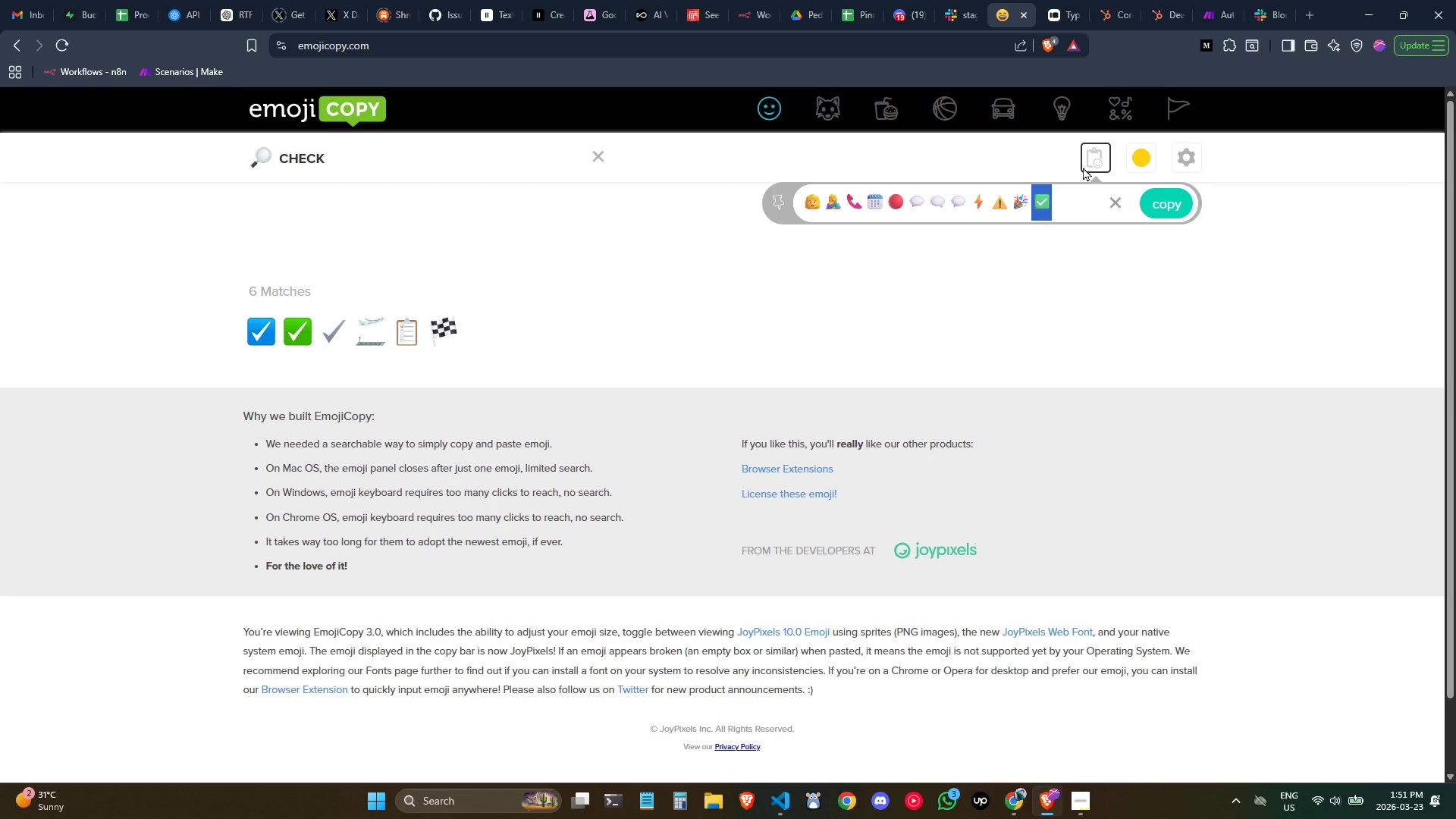 
key(Control+ControlLeft)
 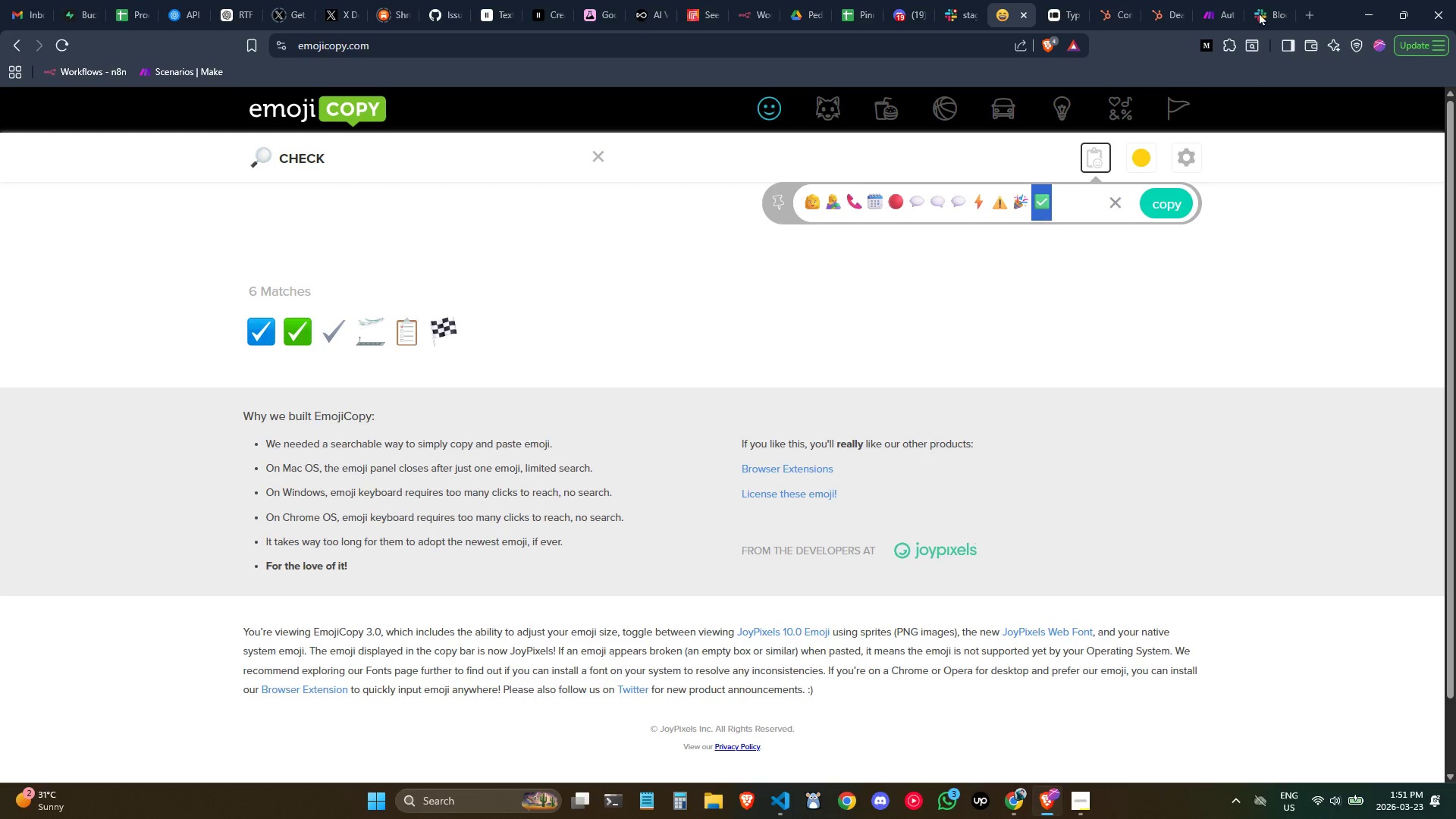 
key(Control+C)
 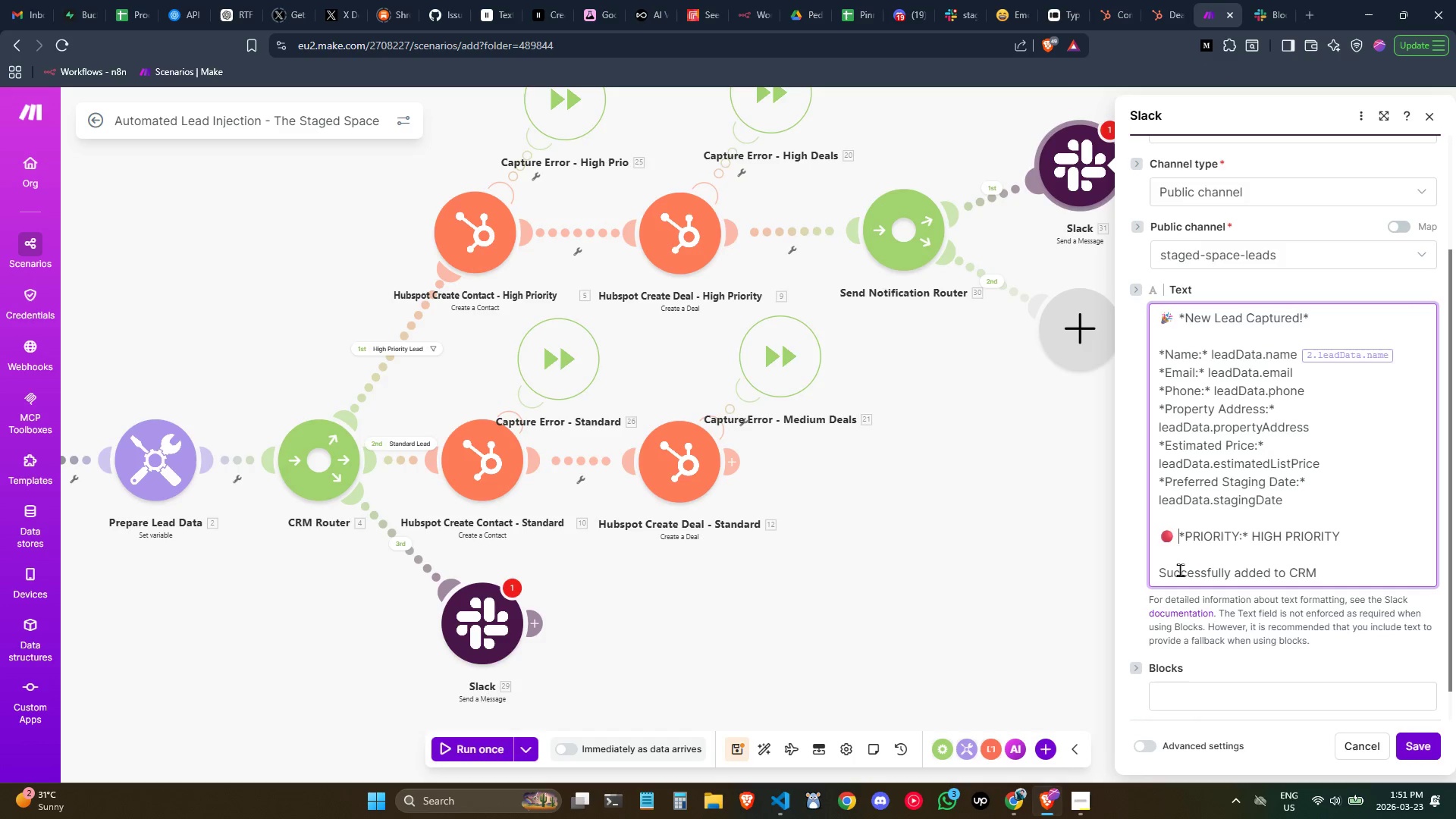 
key(ArrowLeft)
 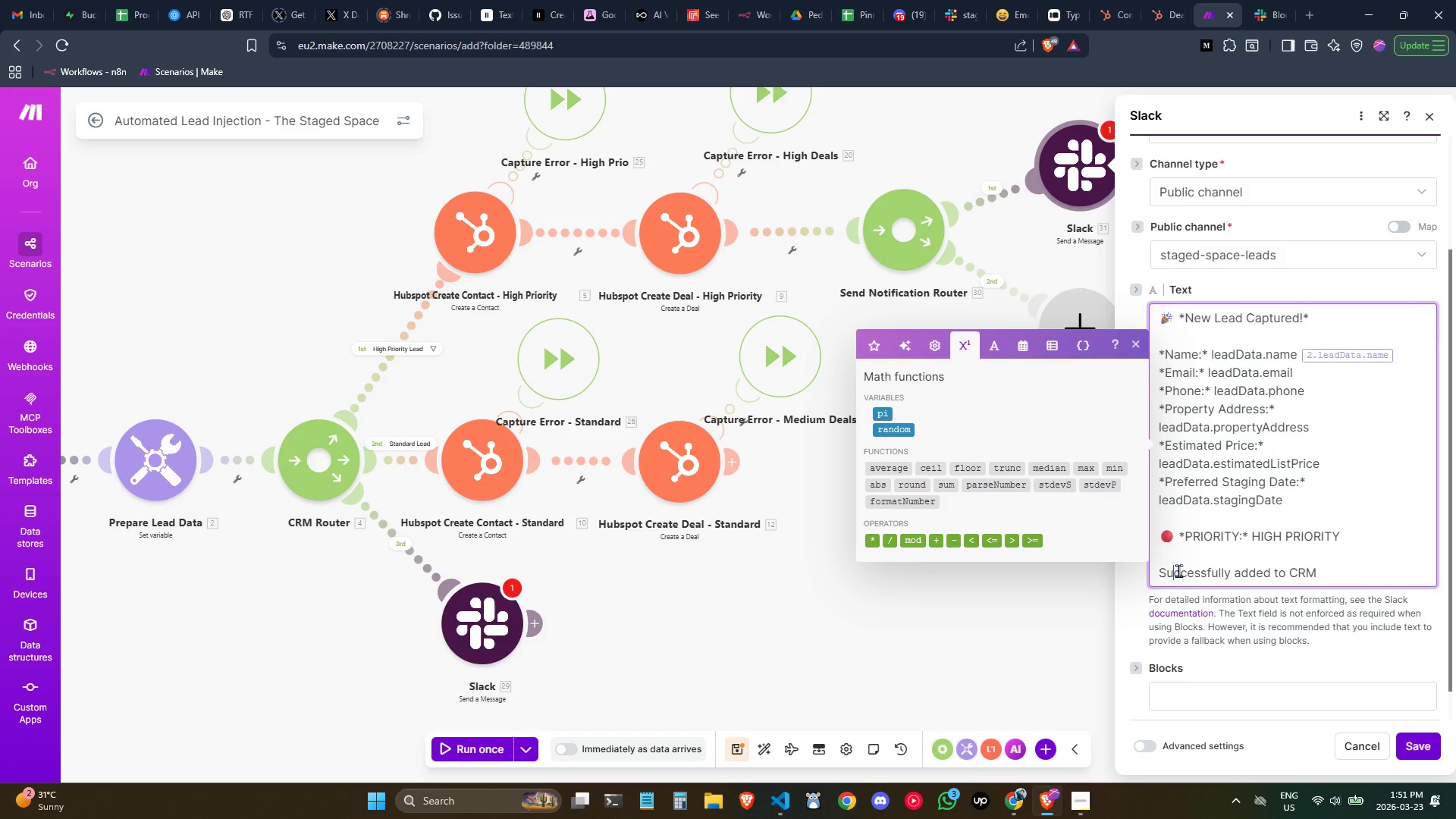 
key(ArrowLeft)
 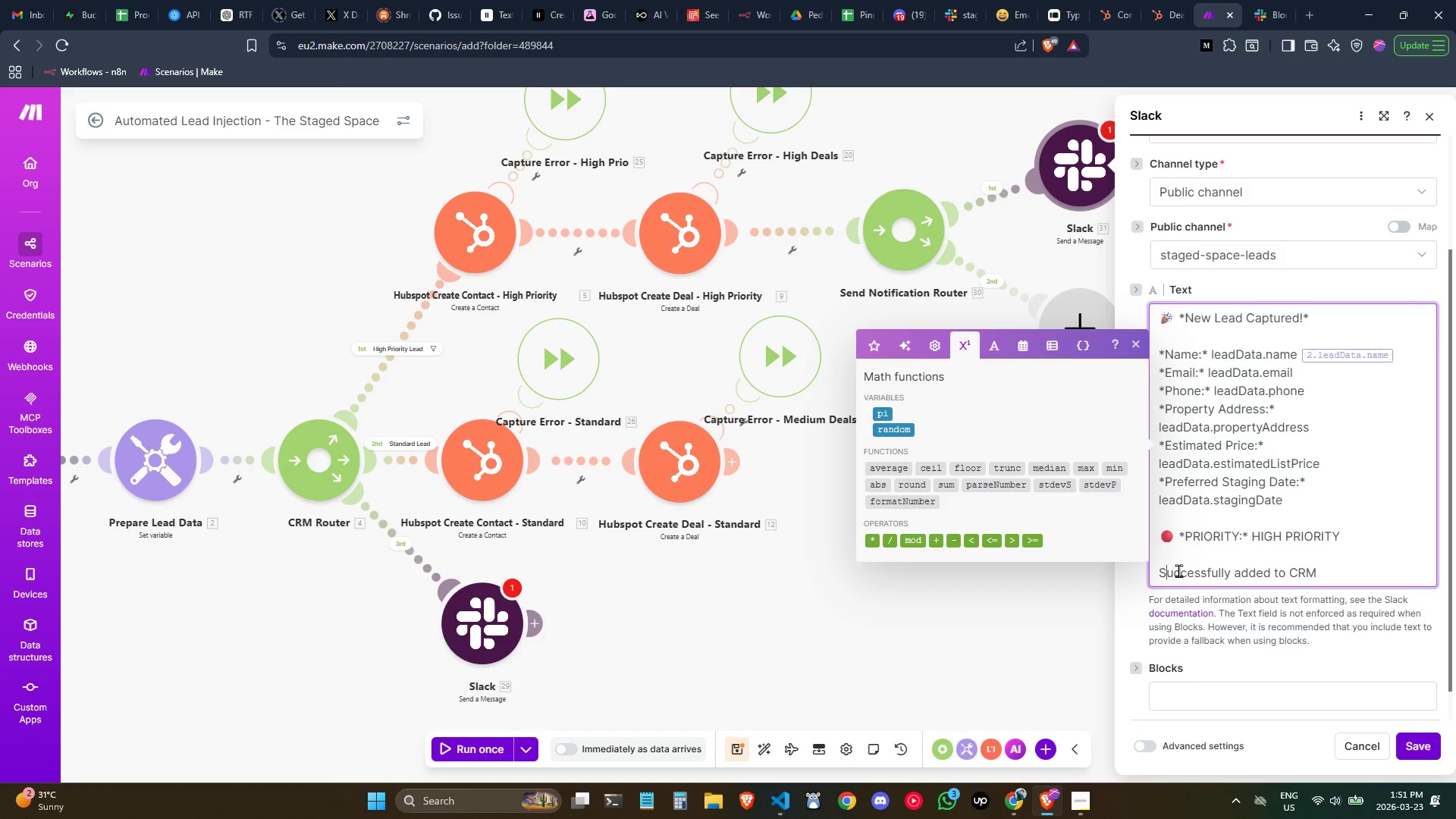 
key(ArrowLeft)
 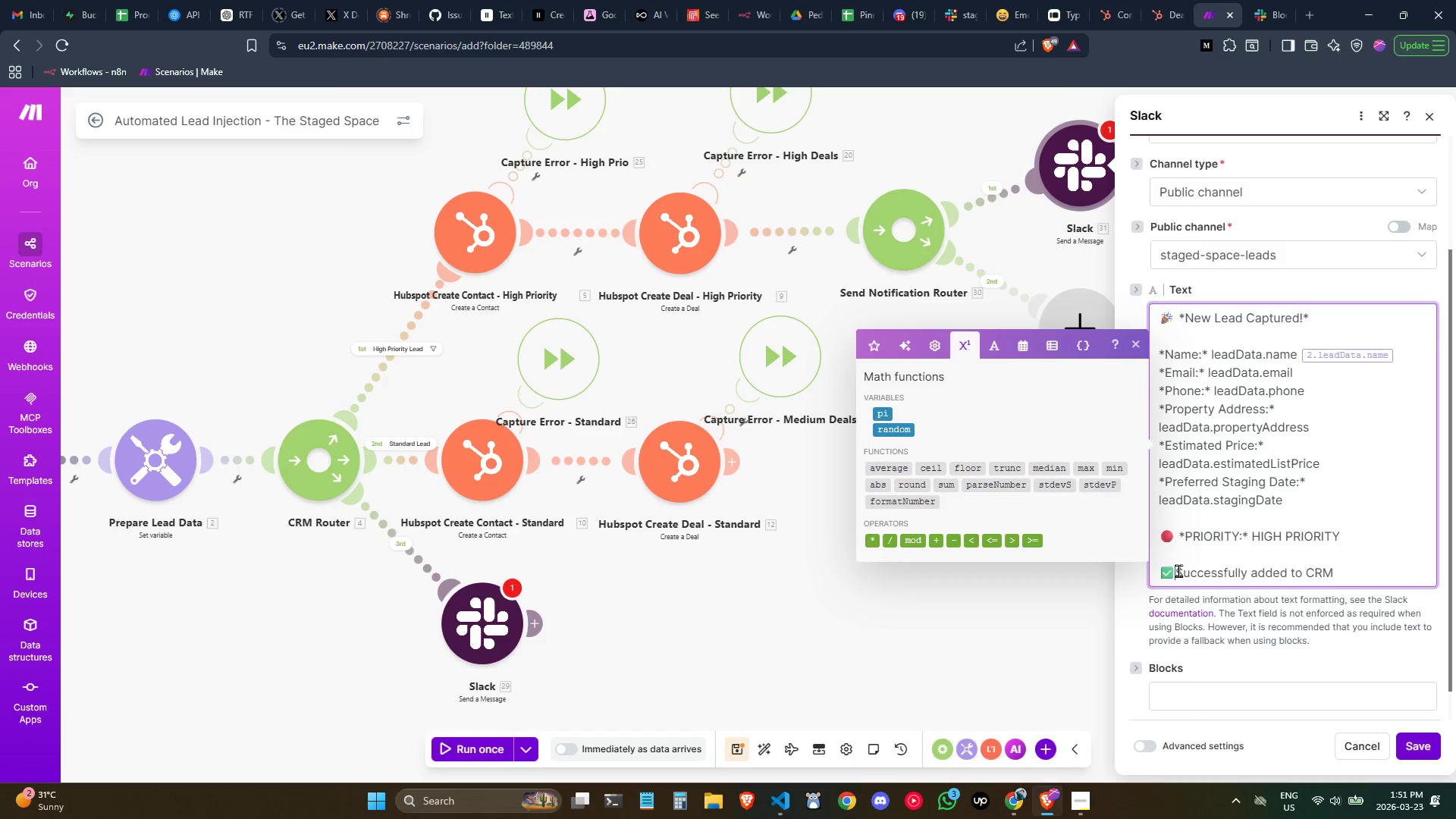 
key(Control+ControlLeft)
 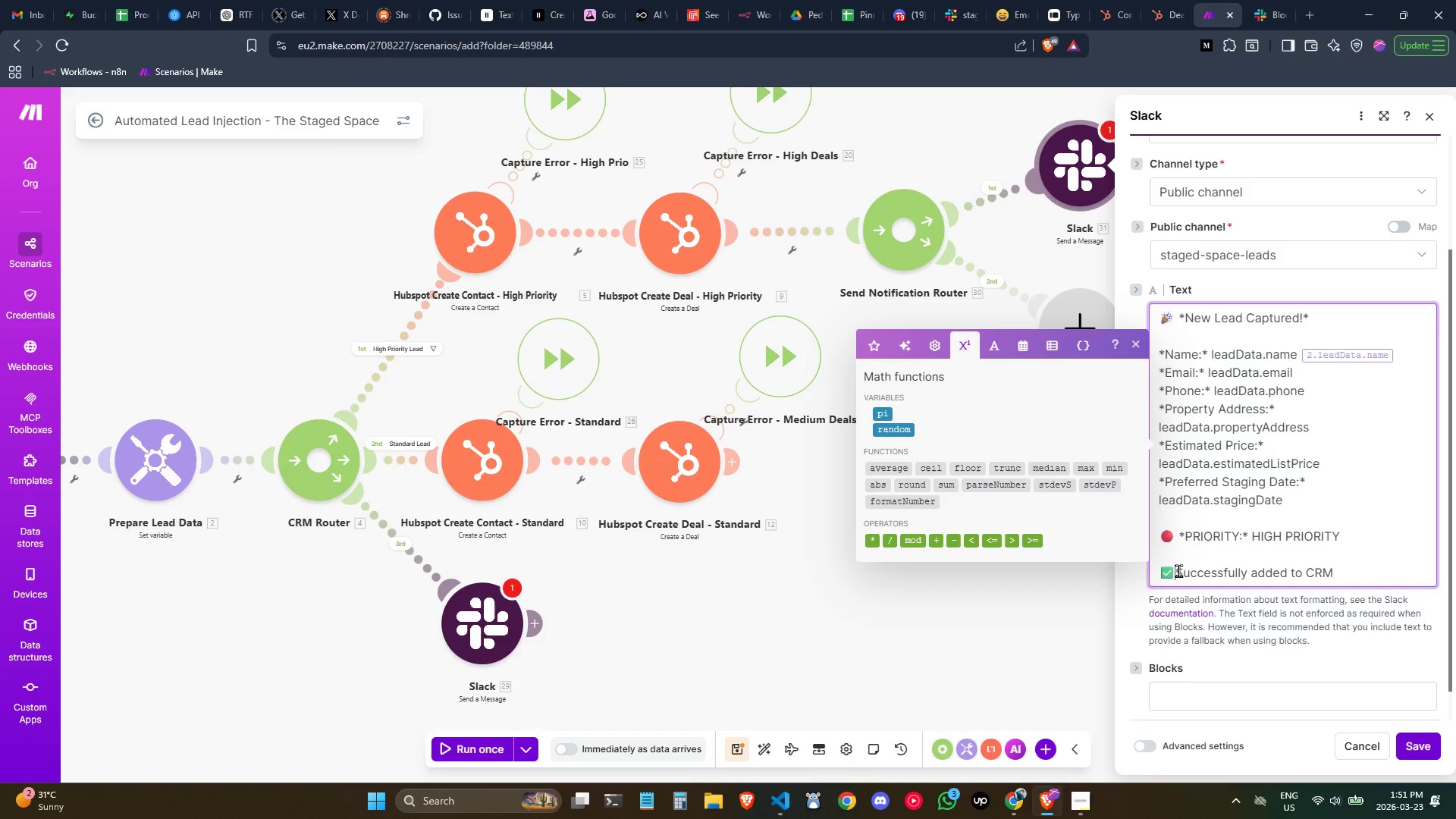 
key(Control+V)
 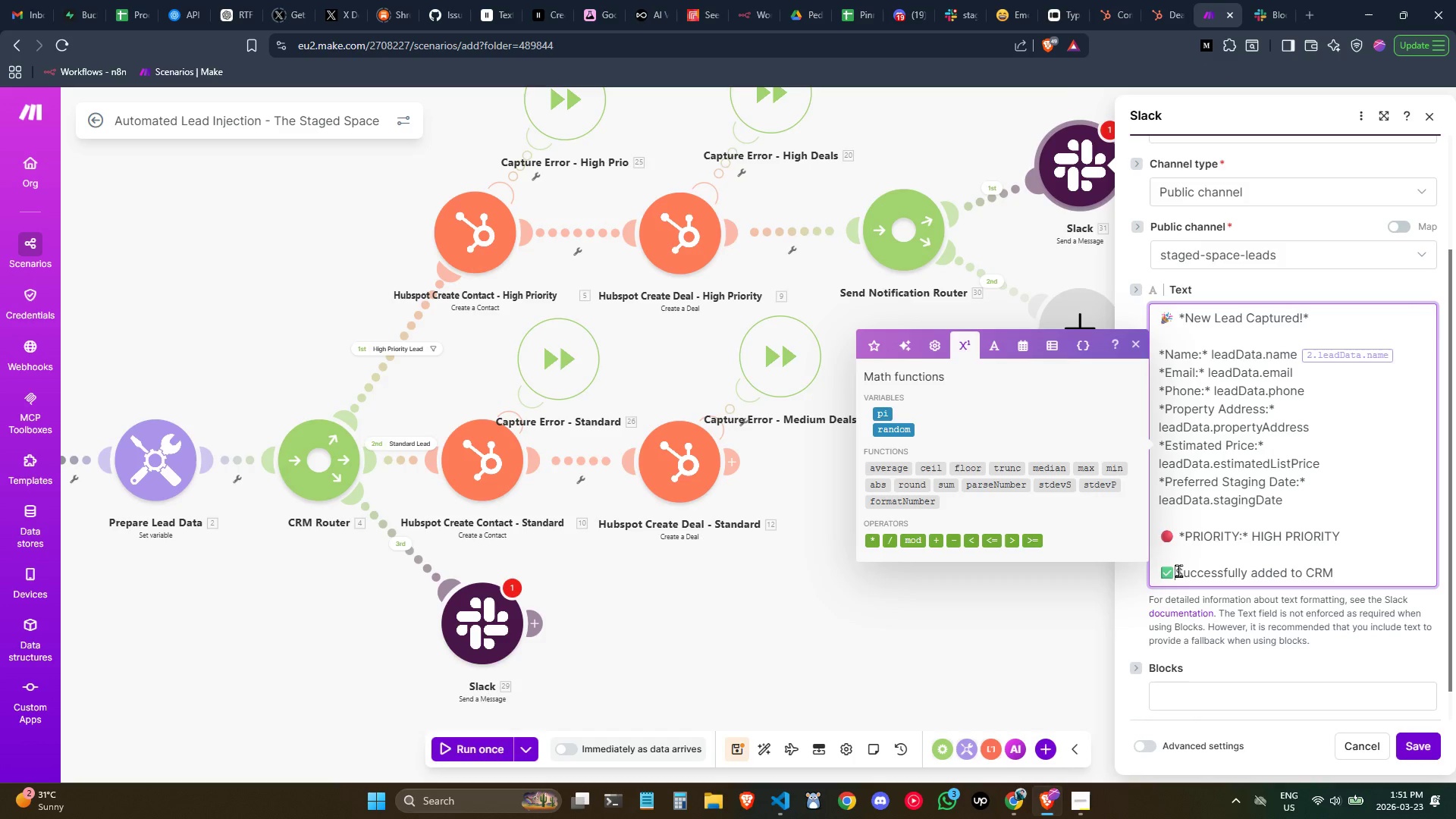 
key(Space)
 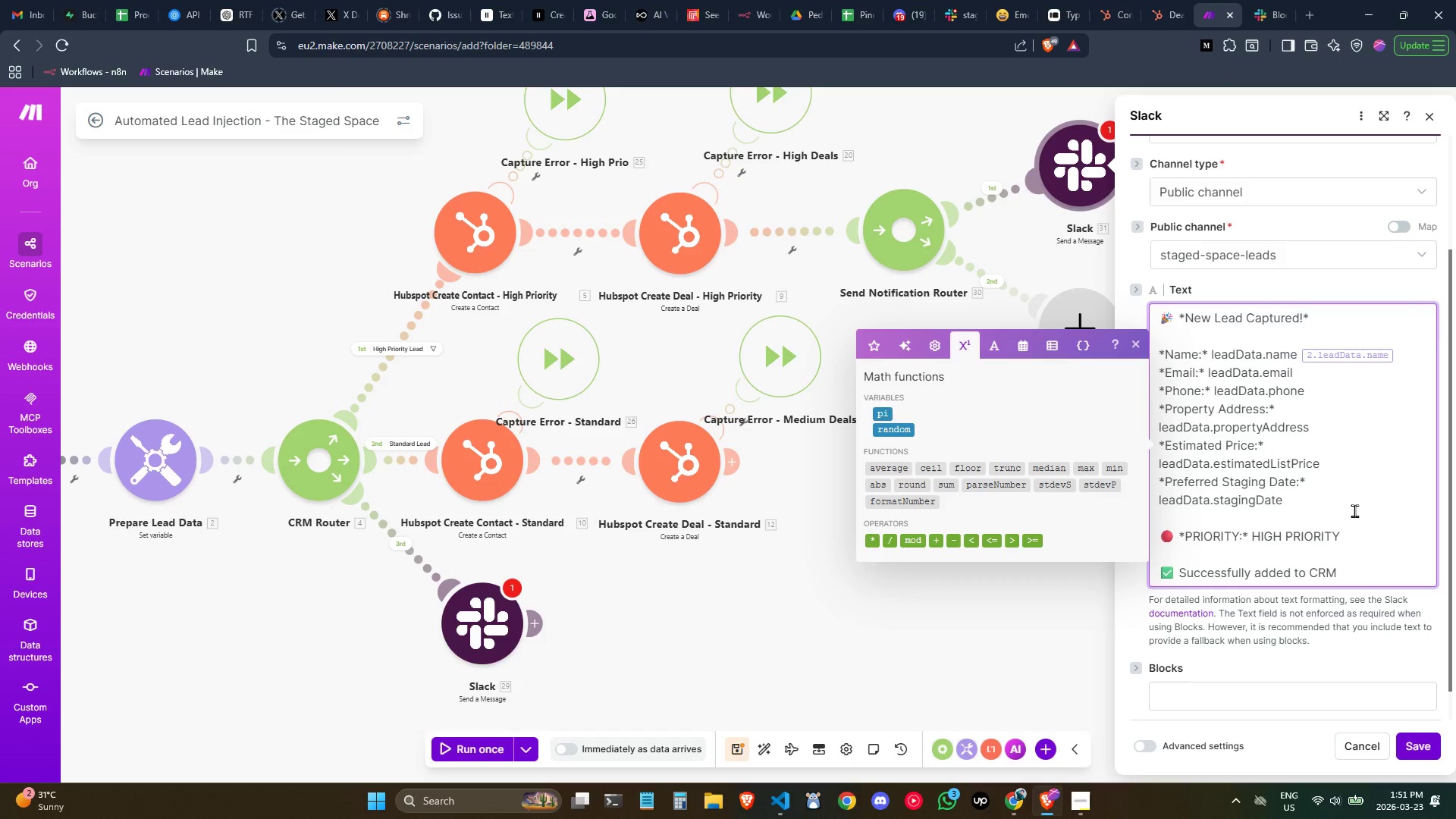 
left_click([1362, 519])
 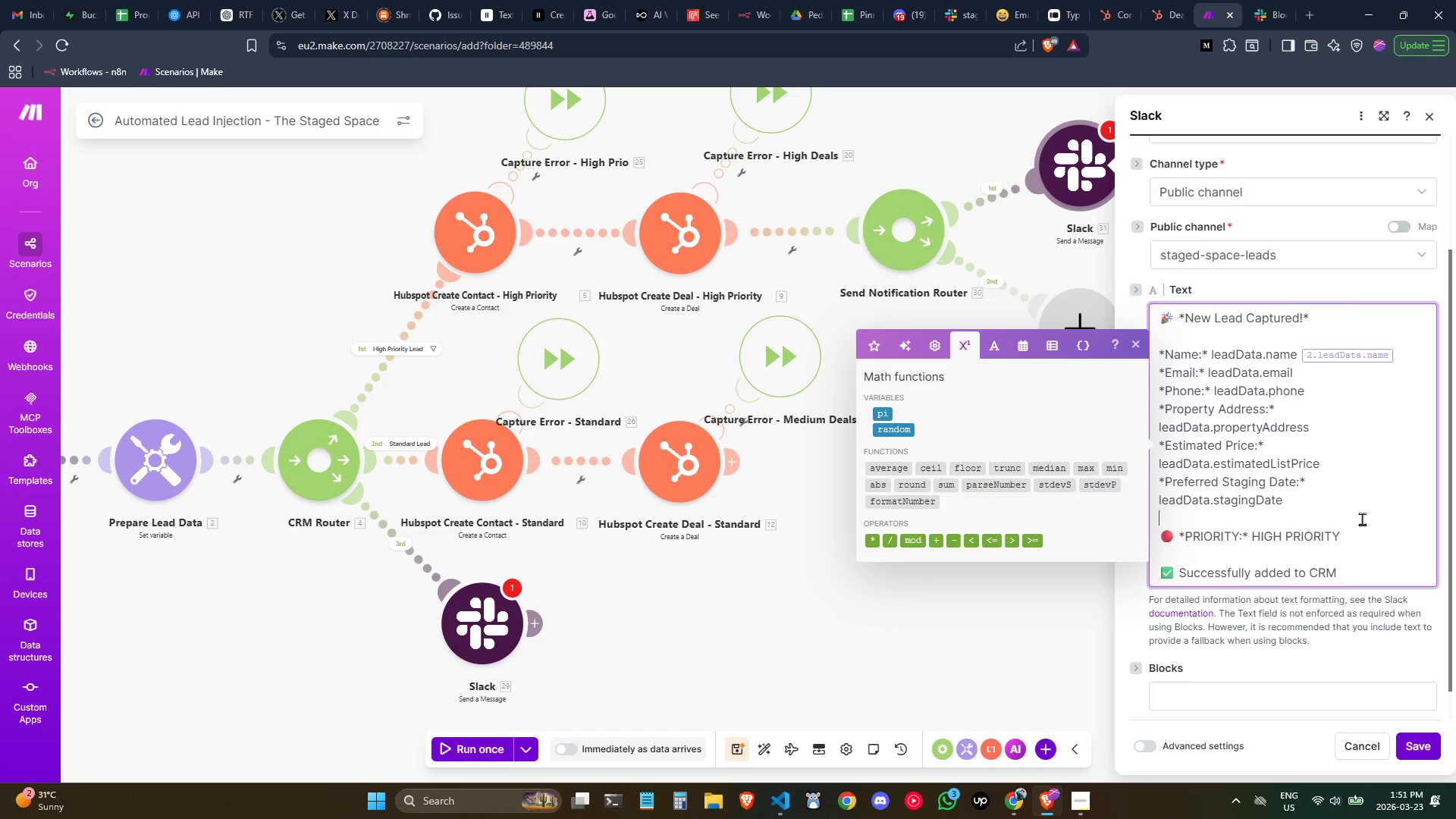 
wait(10.39)
 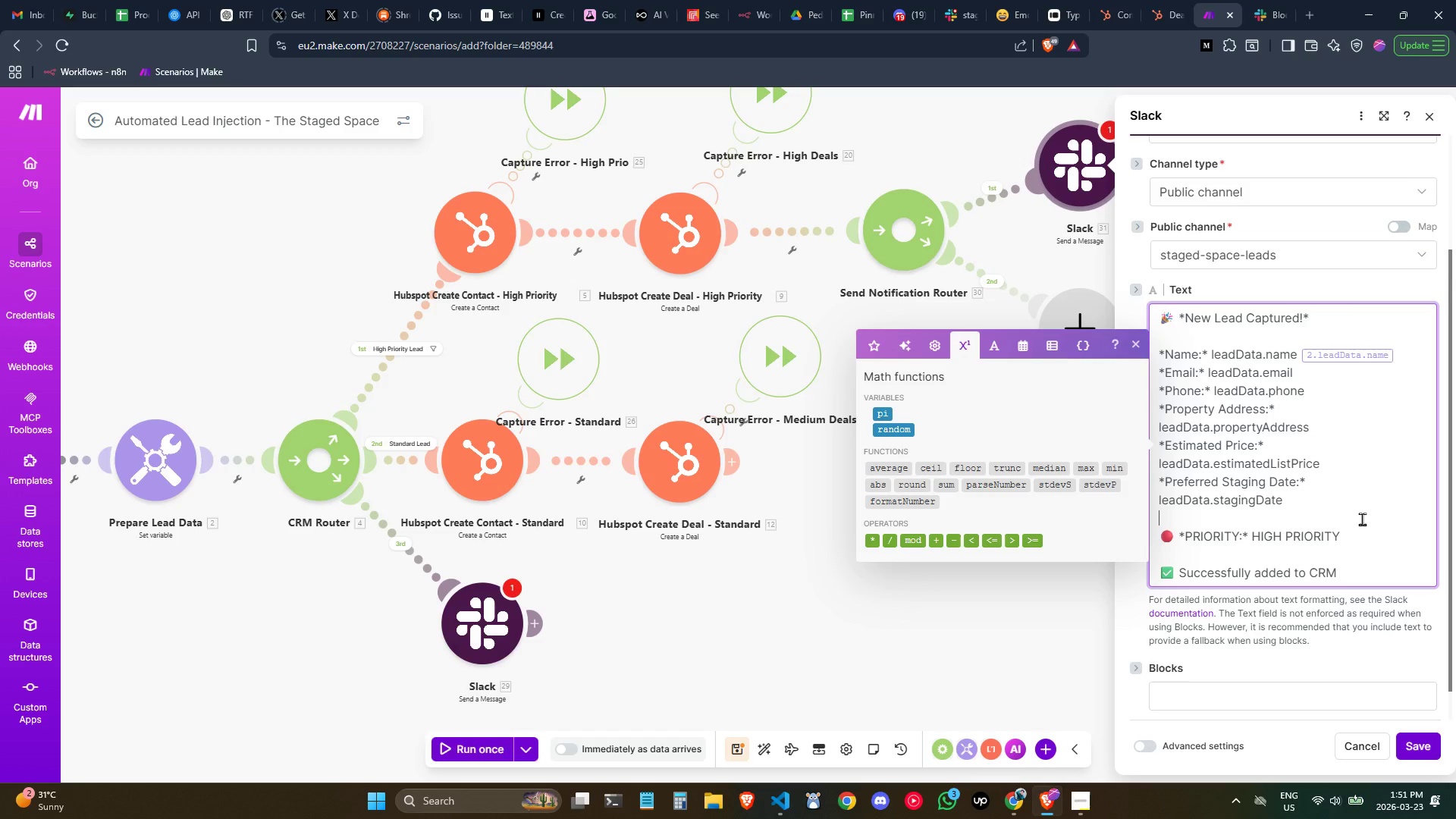 
left_click([1362, 519])
 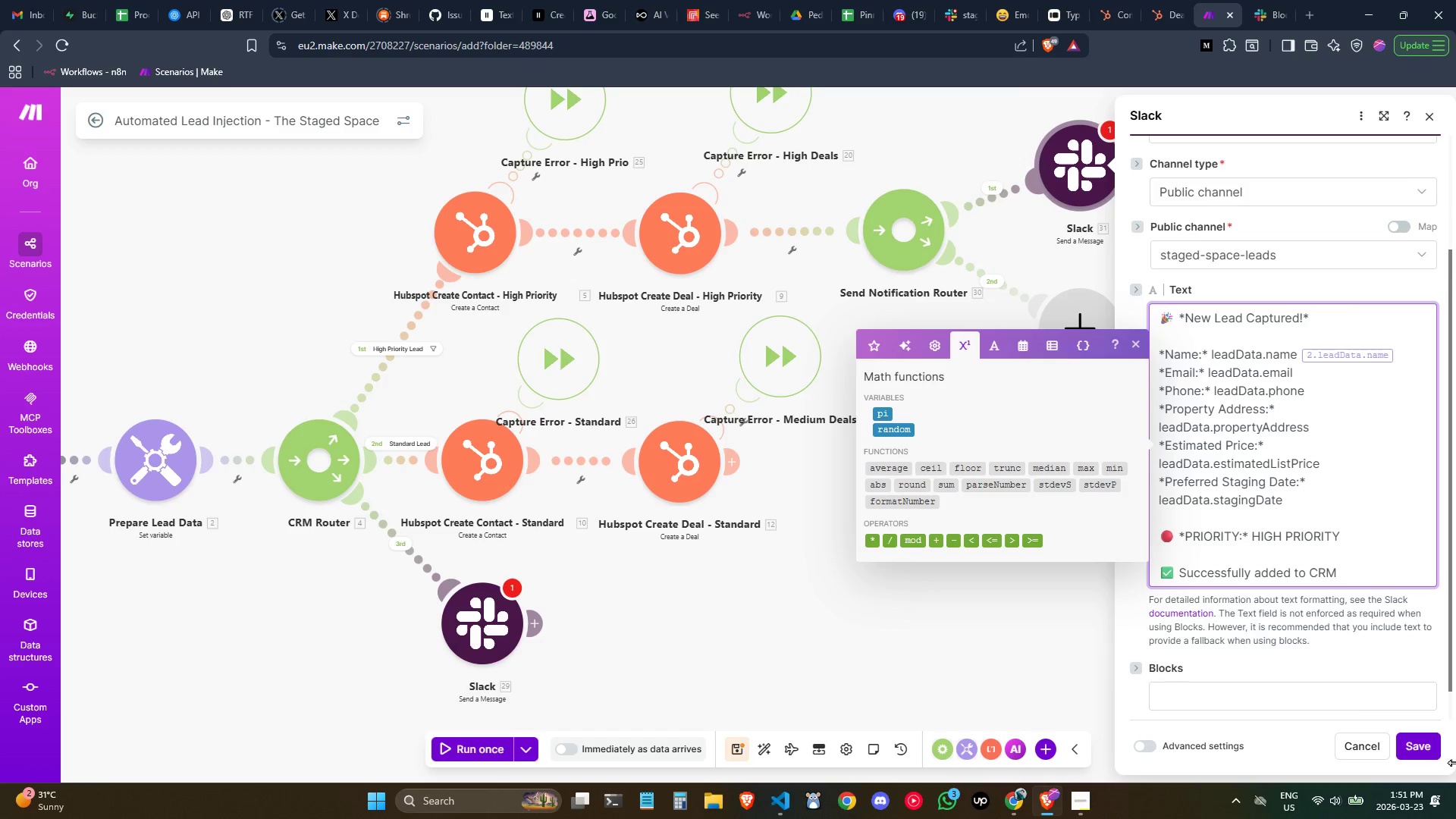 
left_click([1423, 736])
 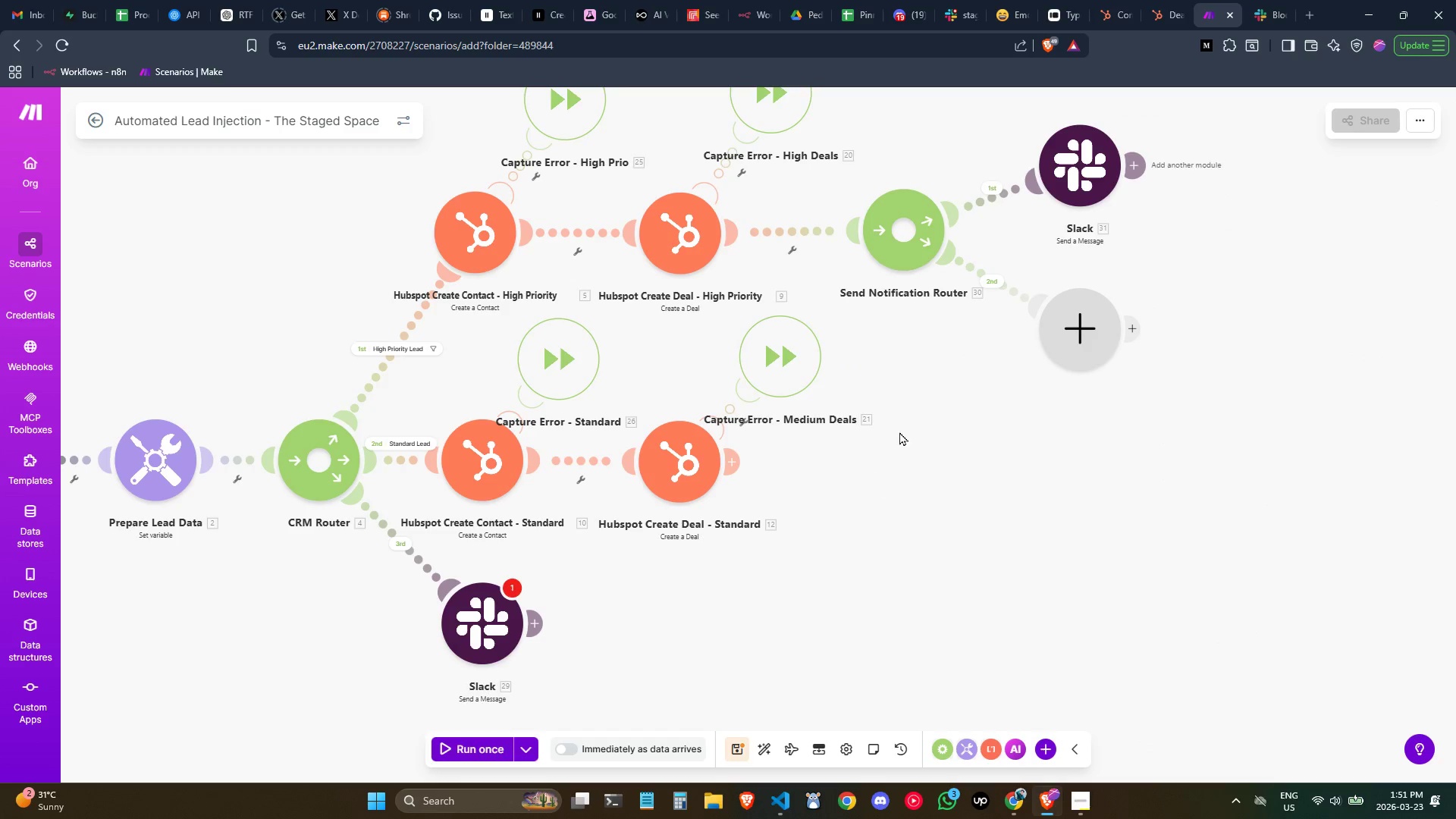 
right_click([1065, 189])
 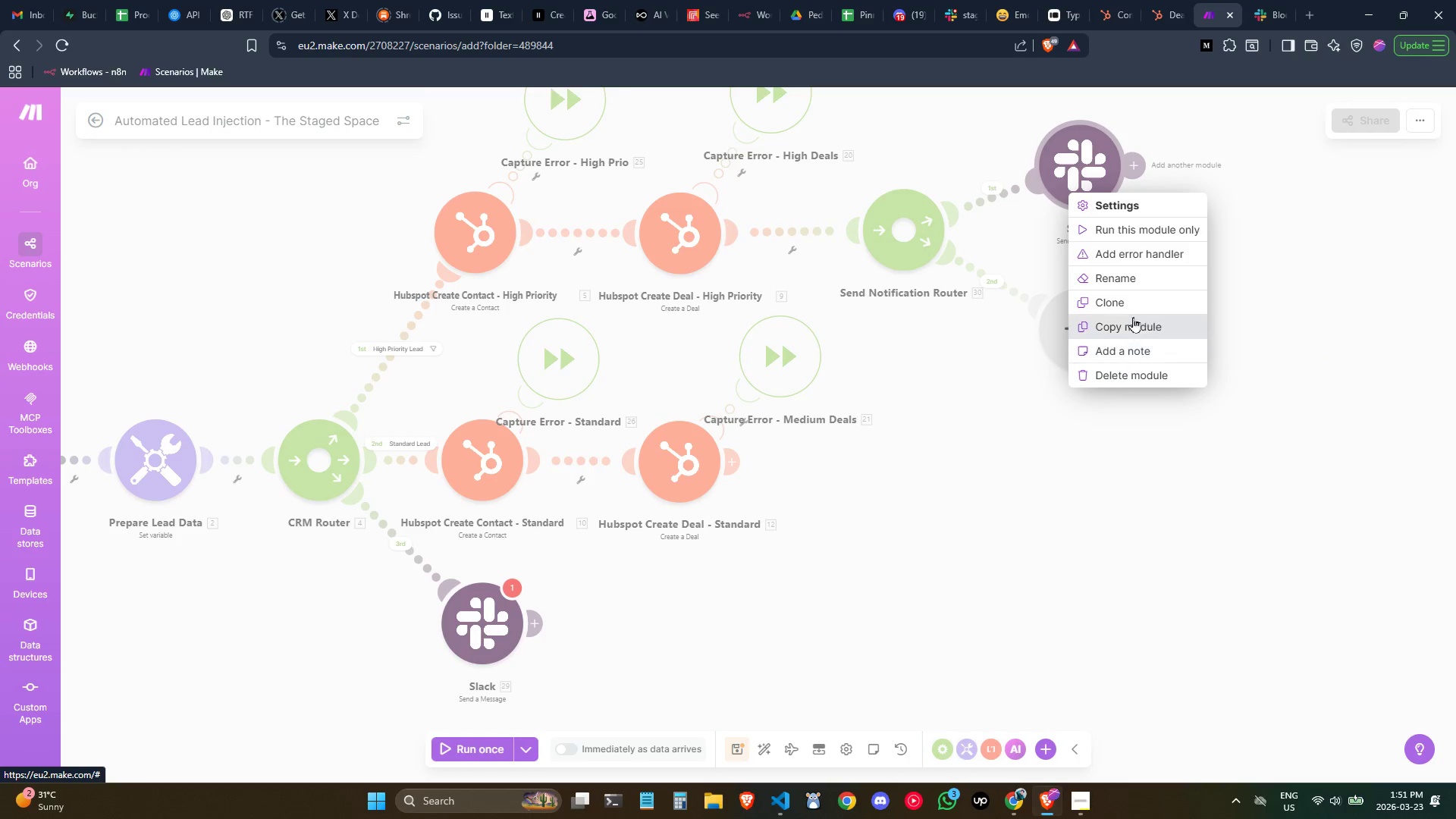 
left_click([1134, 305])
 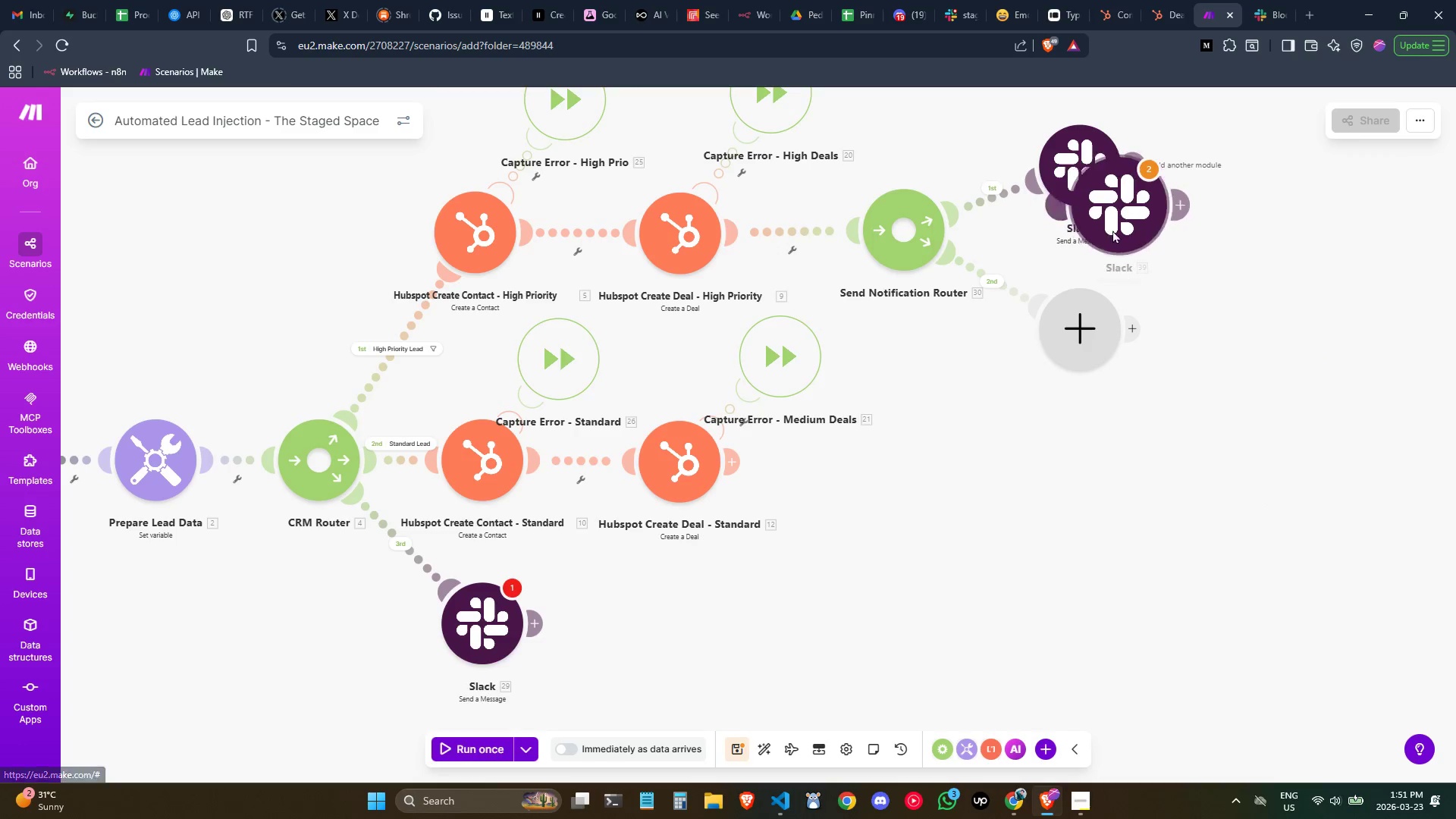 
left_click_drag(start_coordinate=[1108, 215], to_coordinate=[1156, 519])
 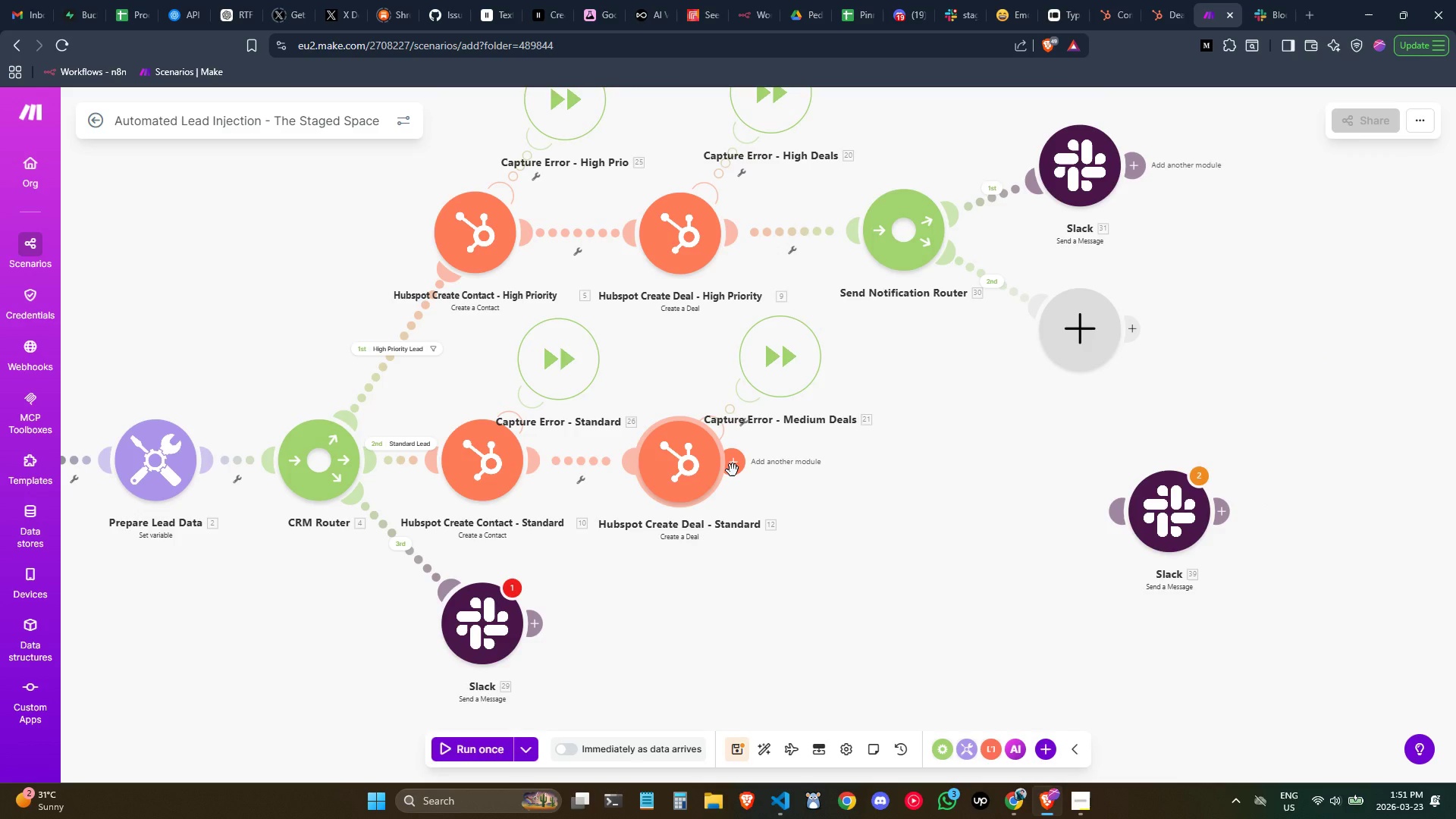 
left_click([733, 470])
 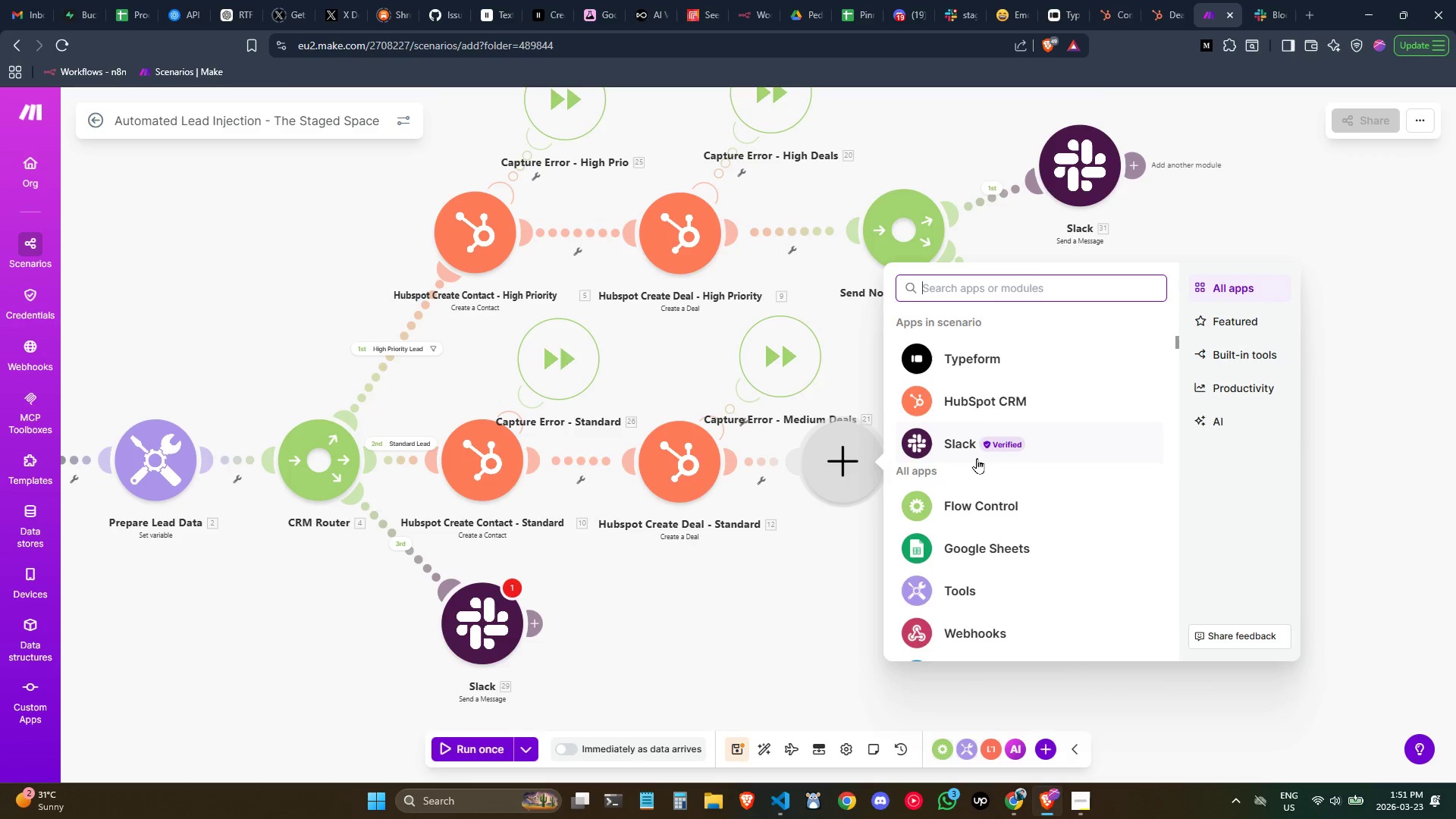 
type(router)
 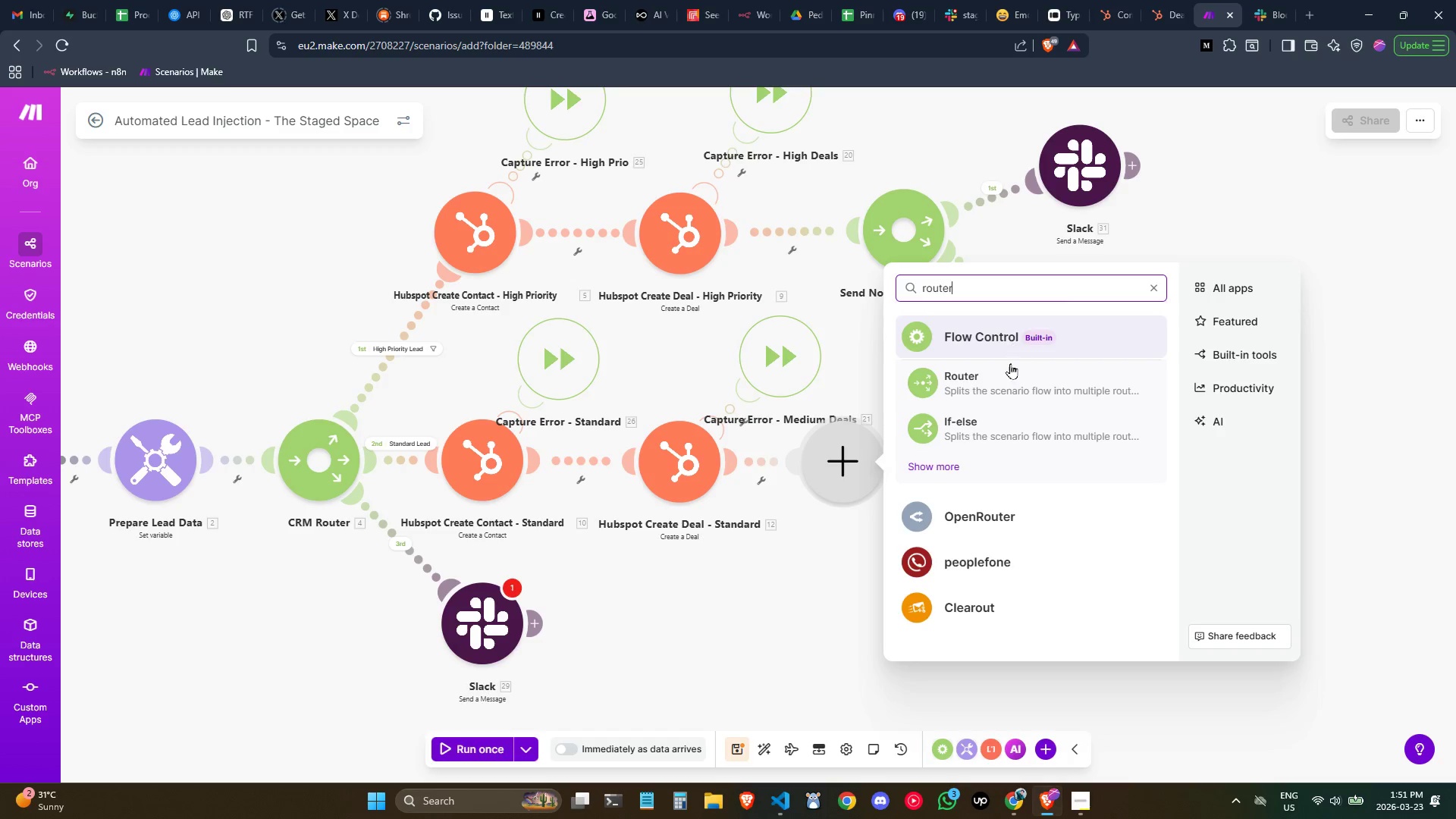 
left_click([1009, 377])
 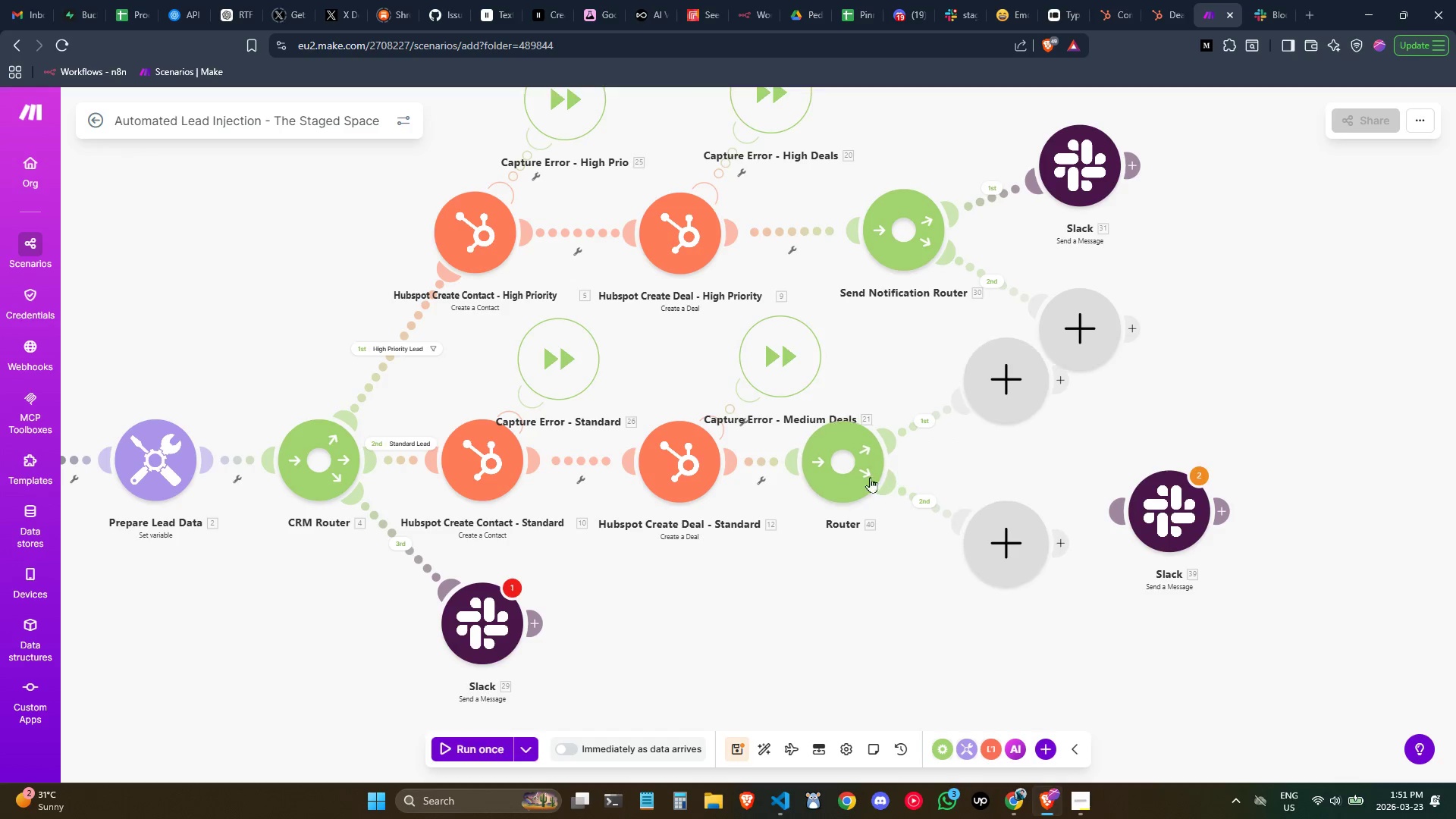 
left_click_drag(start_coordinate=[857, 478], to_coordinate=[883, 482])
 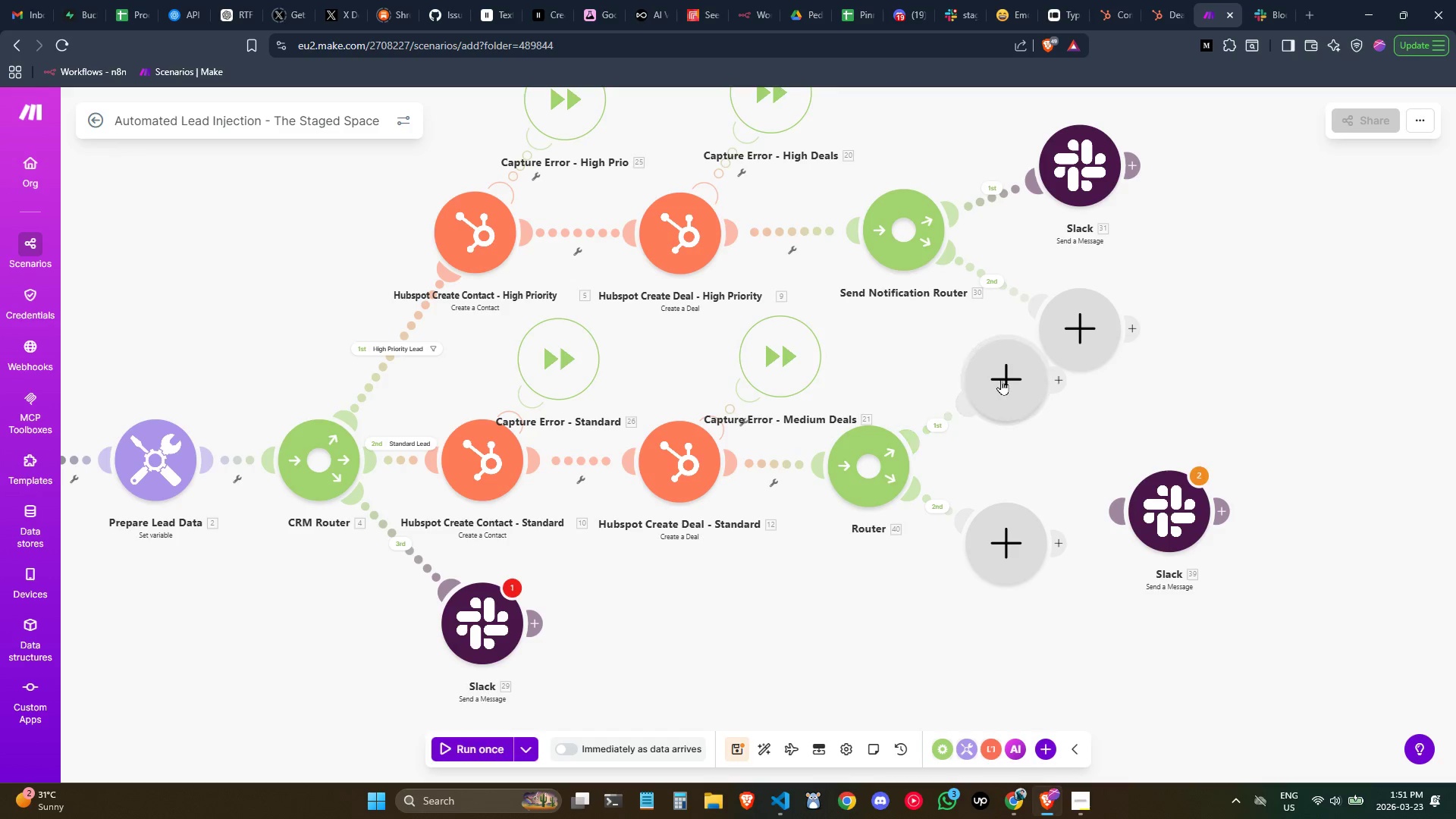 
left_click_drag(start_coordinate=[1003, 378], to_coordinate=[1058, 425])
 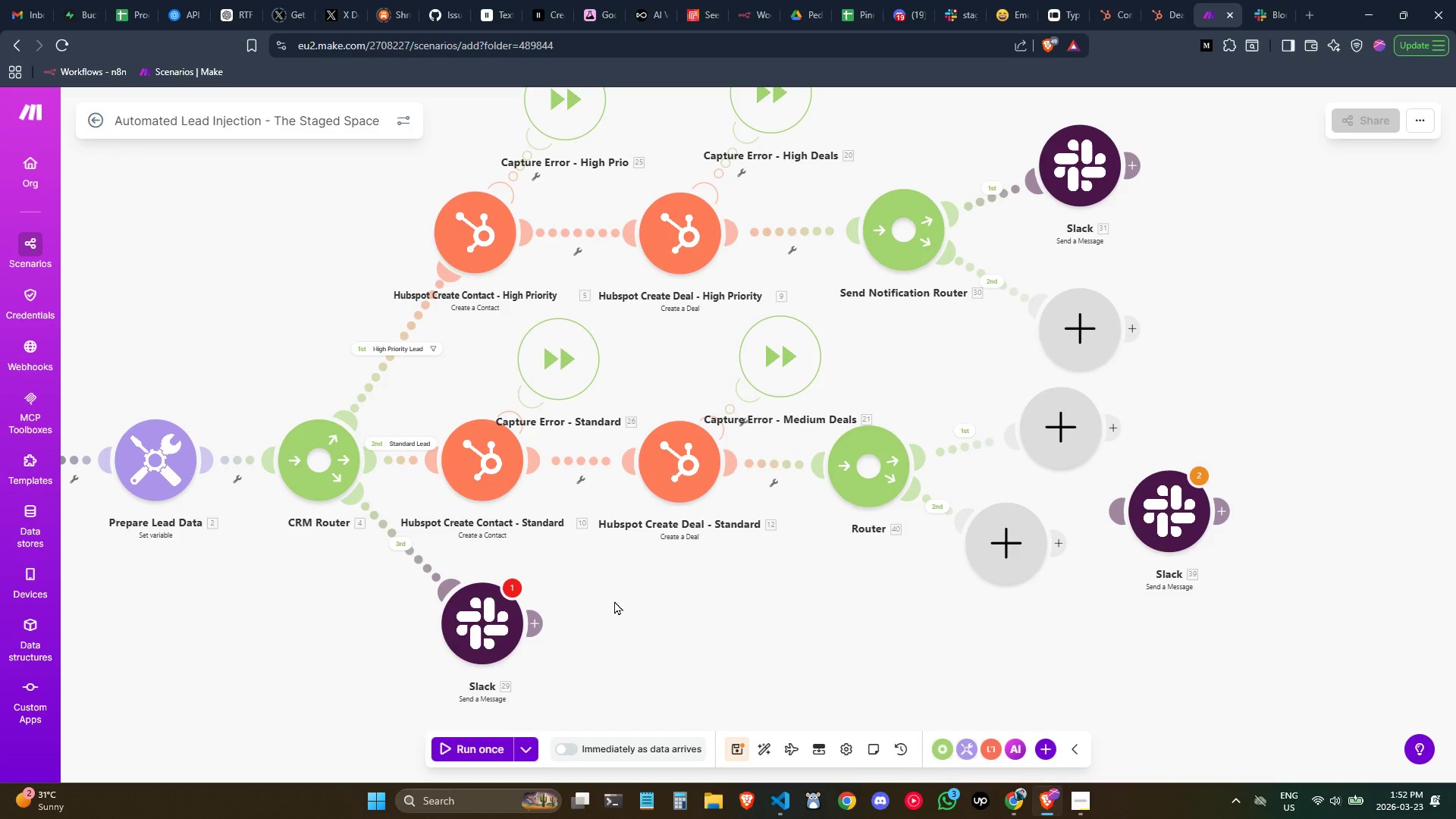 
left_click_drag(start_coordinate=[494, 645], to_coordinate=[492, 708])
 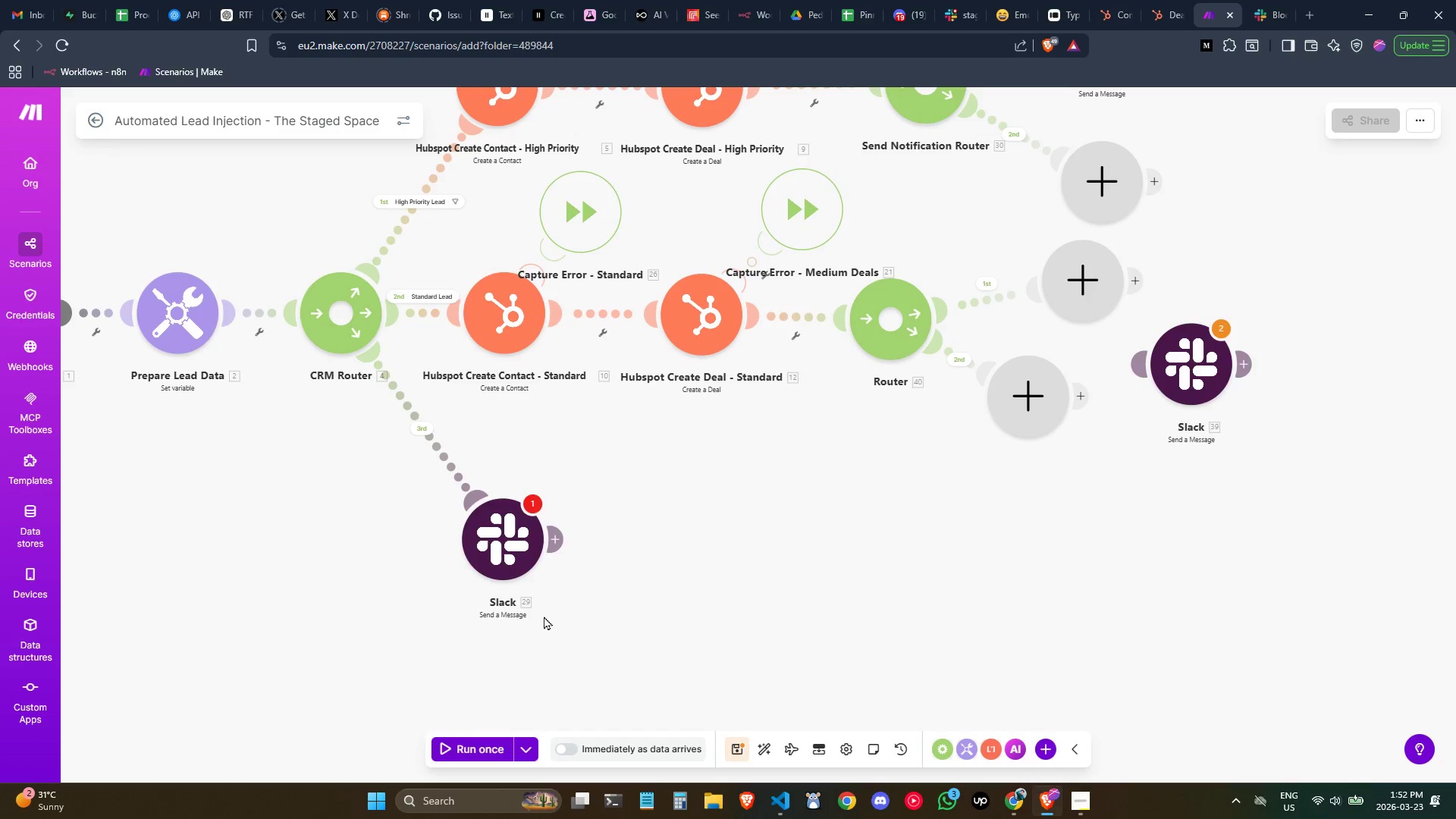 
left_click_drag(start_coordinate=[509, 550], to_coordinate=[512, 593])
 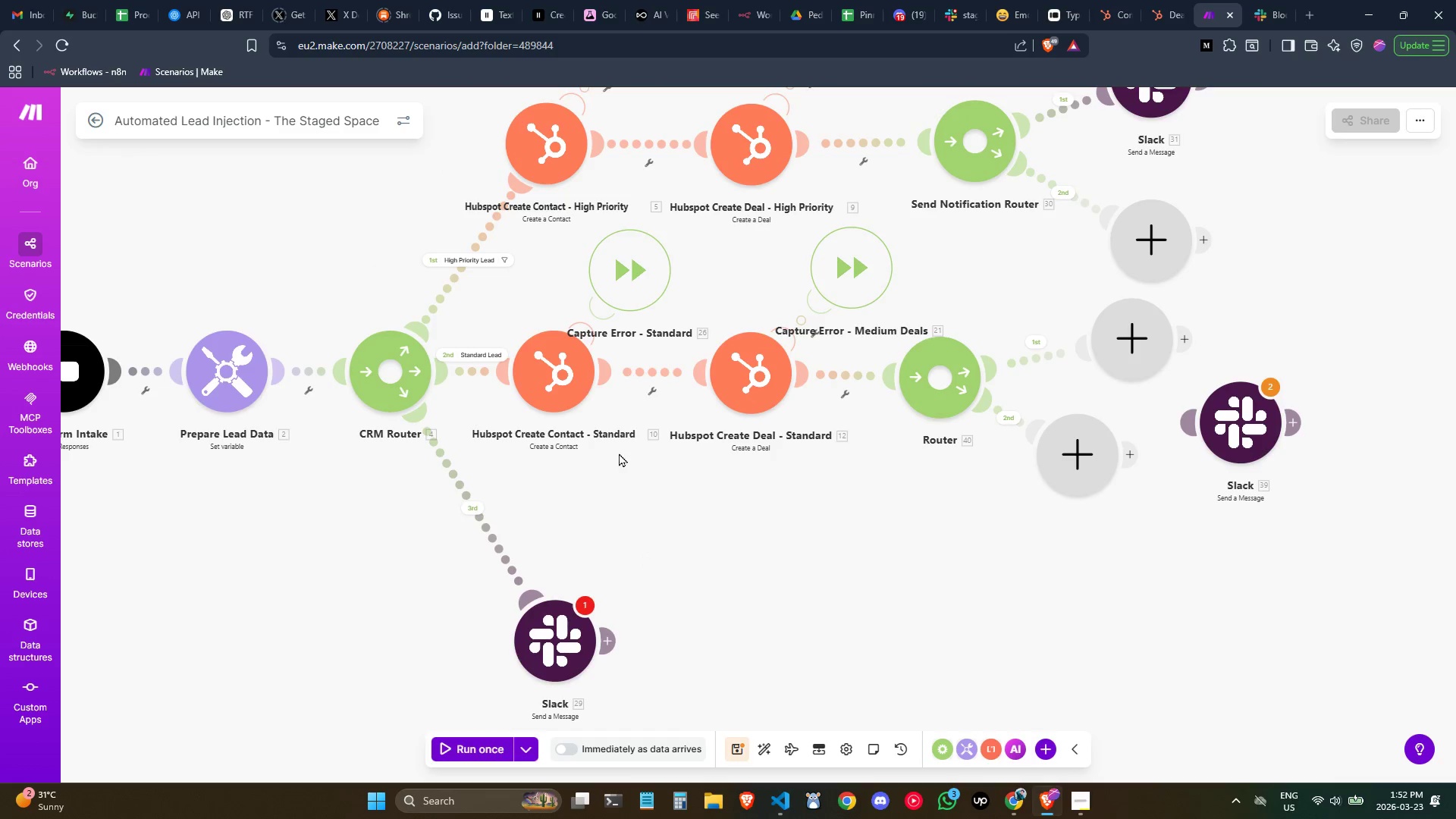 
left_click_drag(start_coordinate=[560, 368], to_coordinate=[579, 376])
 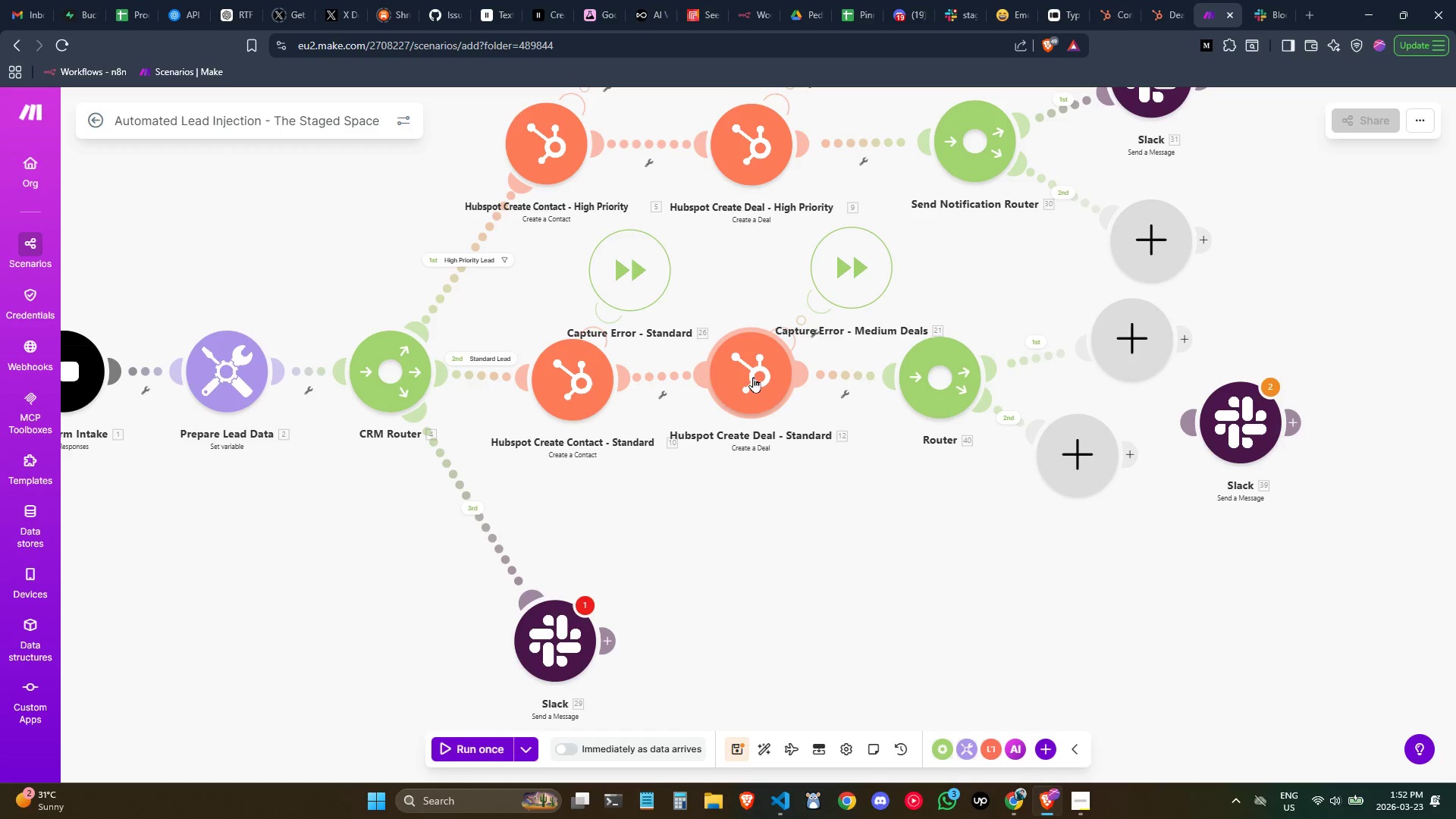 
left_click_drag(start_coordinate=[752, 377], to_coordinate=[752, 389])
 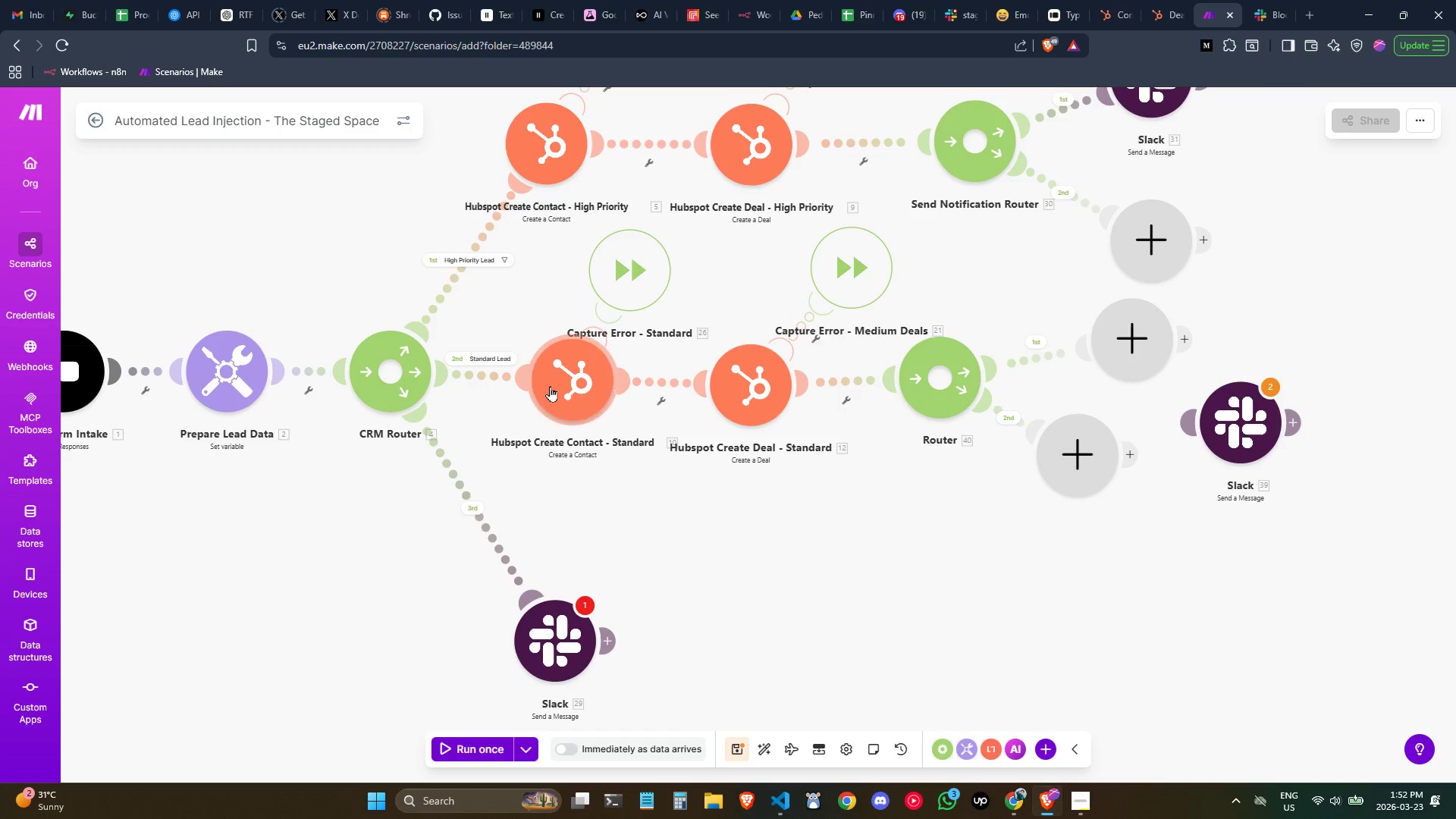 
left_click_drag(start_coordinate=[563, 381], to_coordinate=[572, 372])
 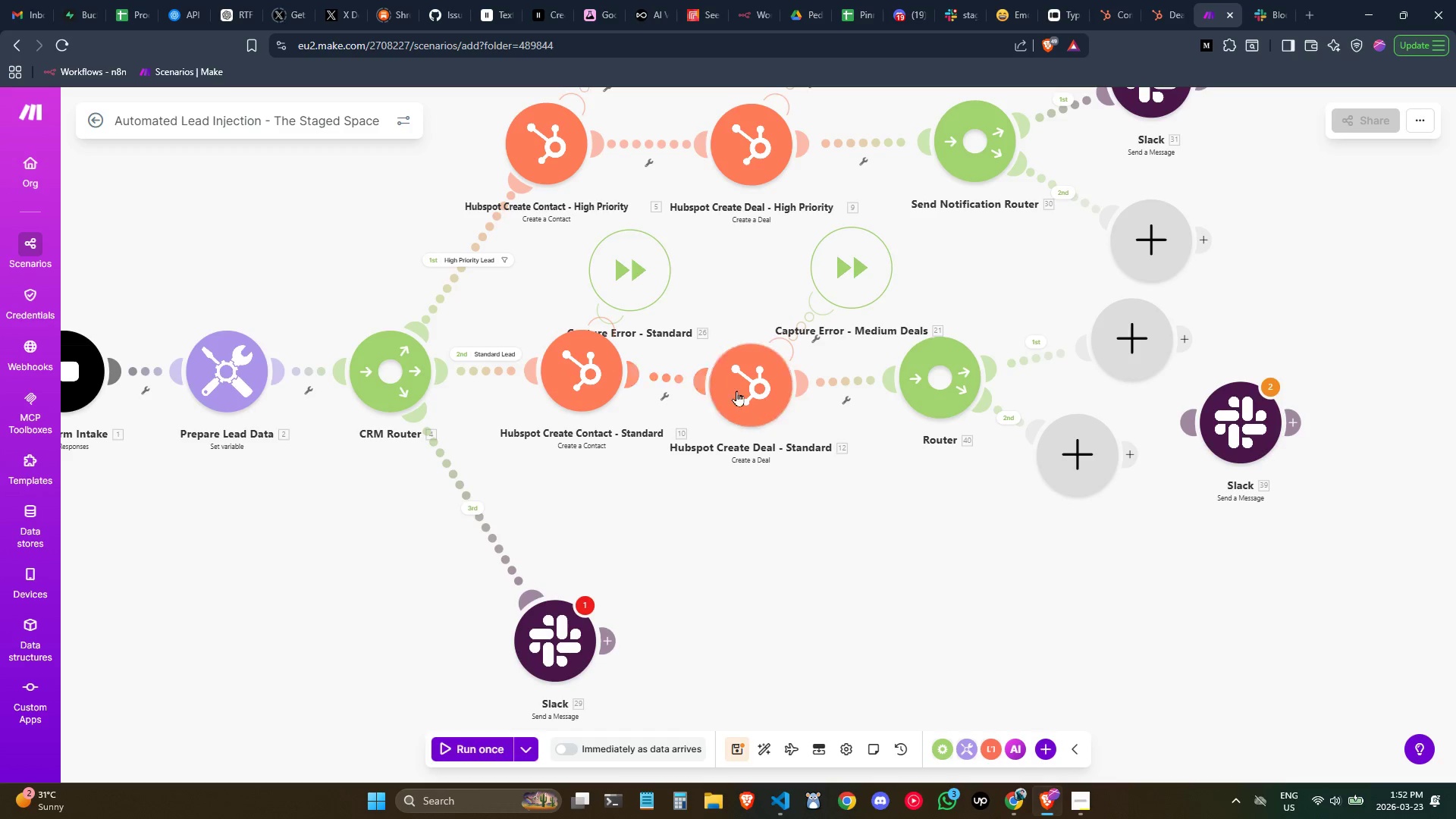 
left_click_drag(start_coordinate=[737, 391], to_coordinate=[772, 375])
 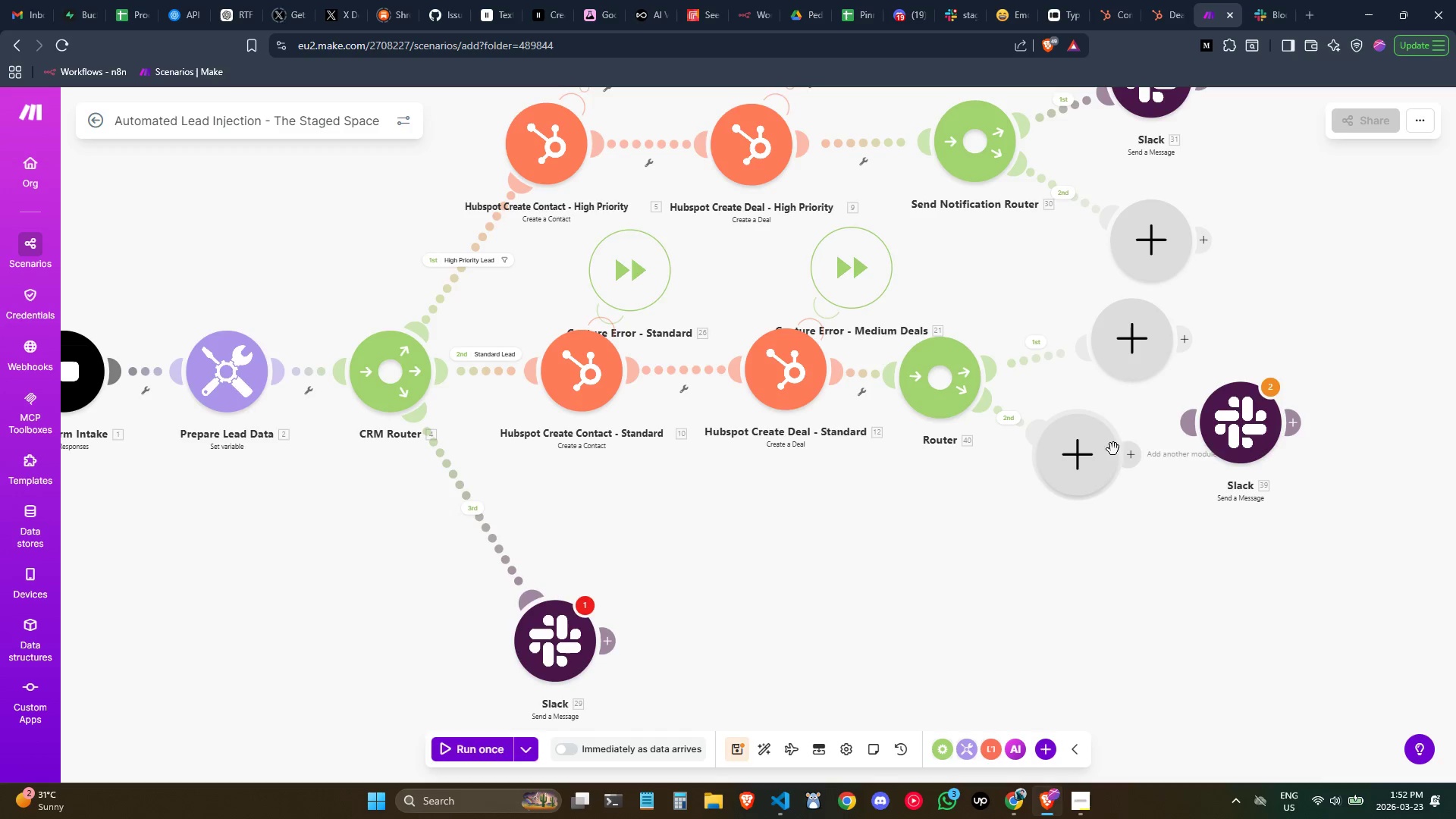 
left_click_drag(start_coordinate=[1087, 459], to_coordinate=[1227, 557])
 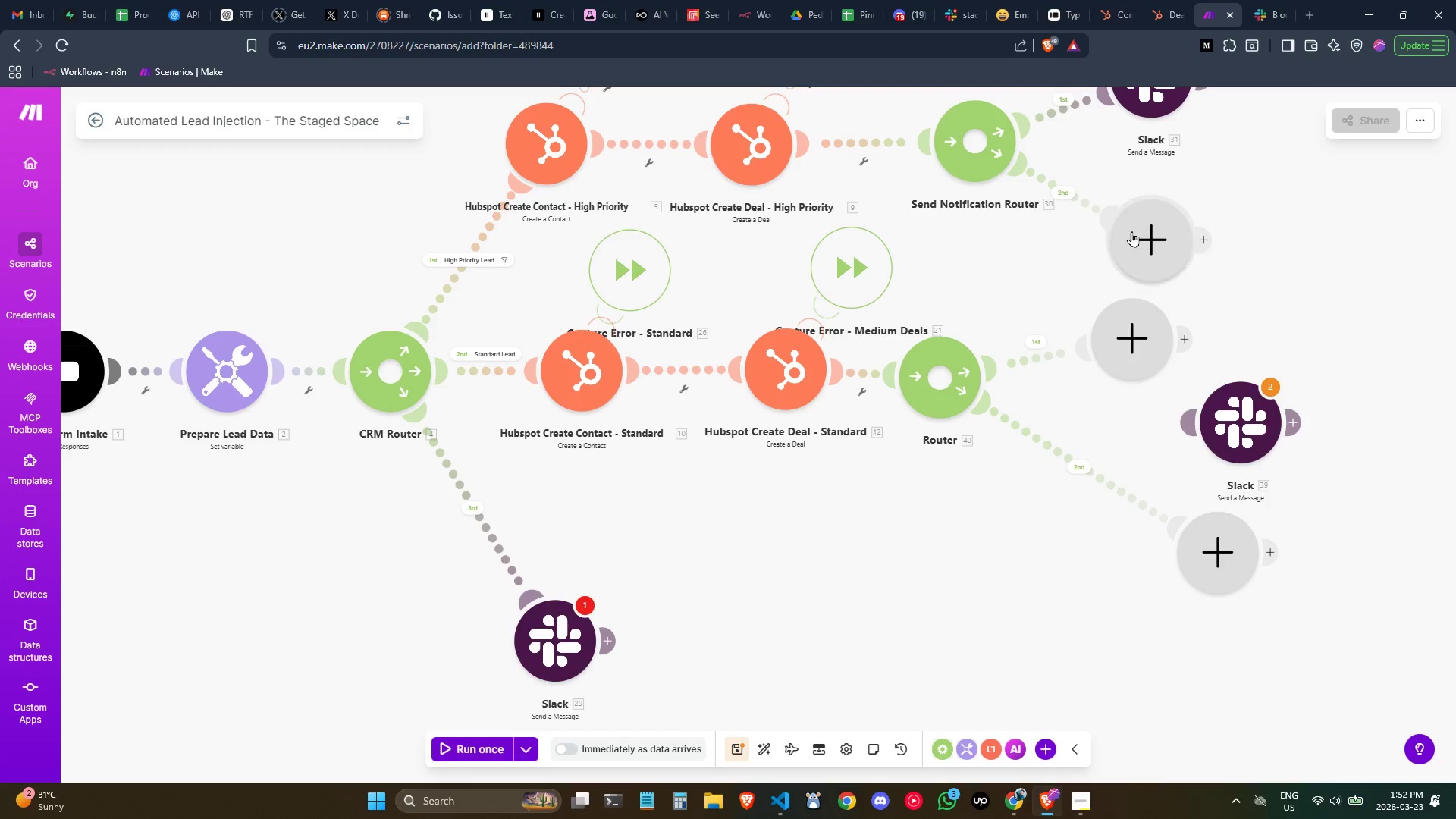 
left_click_drag(start_coordinate=[1131, 231], to_coordinate=[1191, 249])
 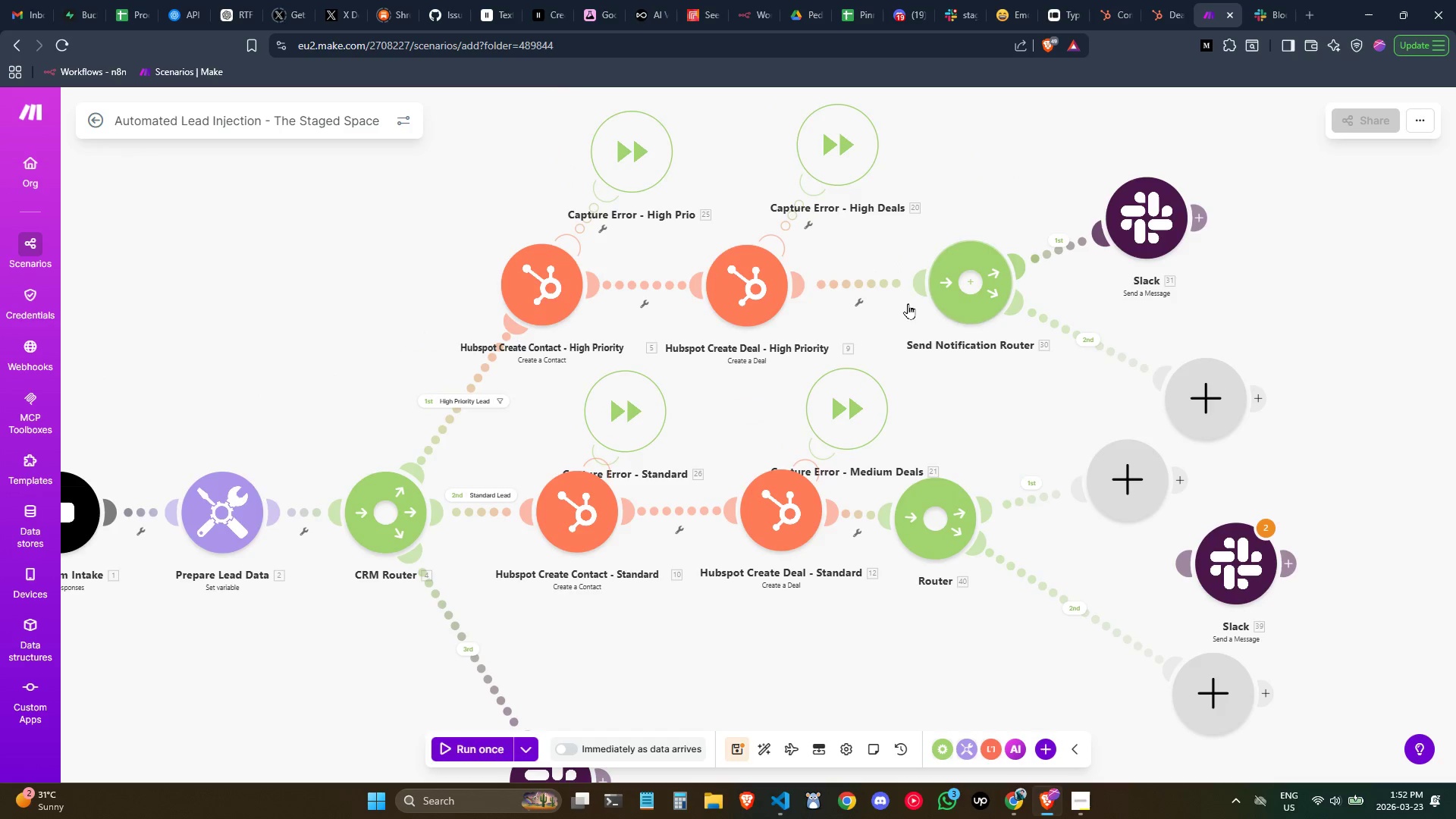 
left_click_drag(start_coordinate=[562, 286], to_coordinate=[568, 253])
 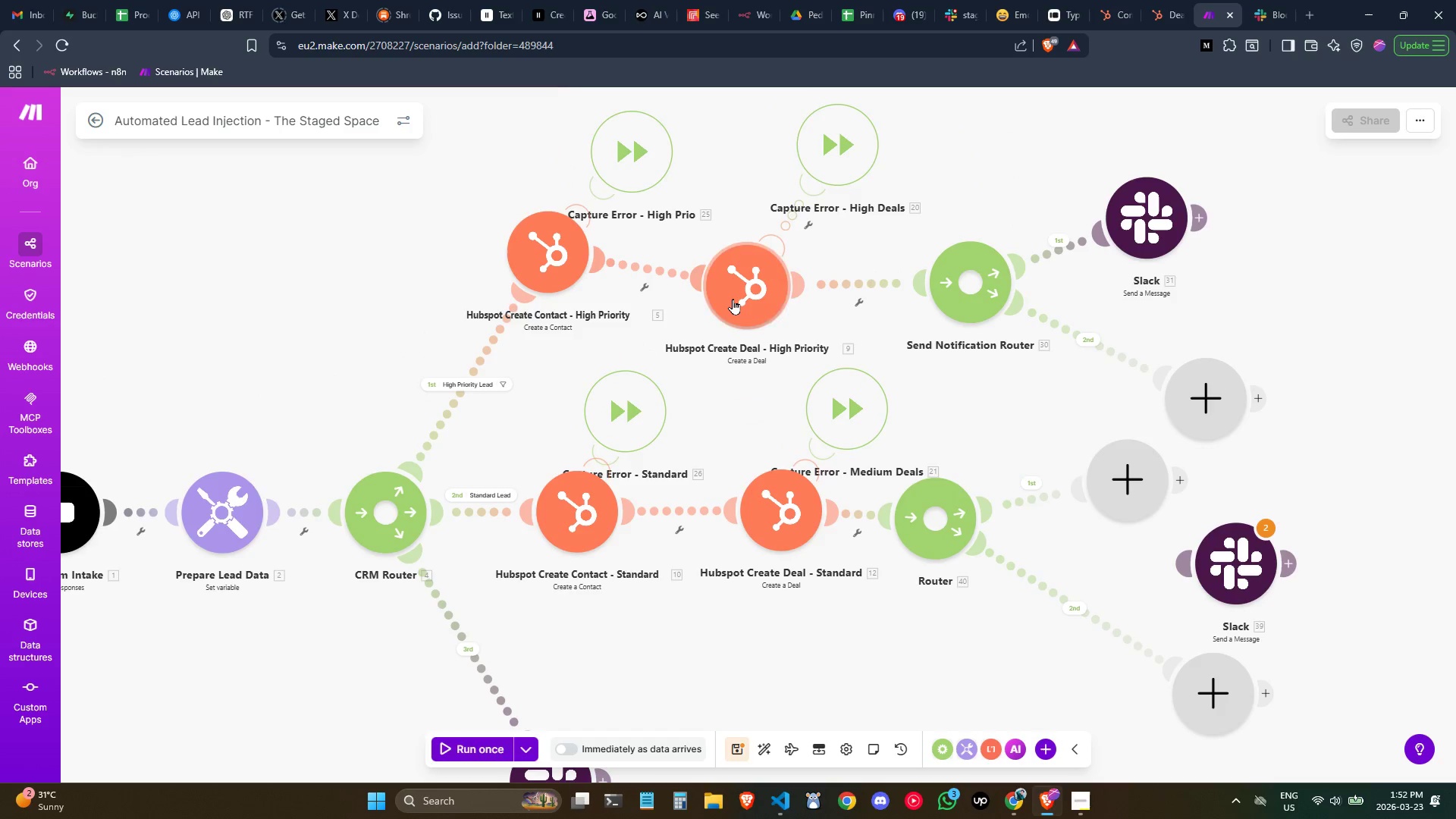 
left_click_drag(start_coordinate=[734, 300], to_coordinate=[764, 264])
 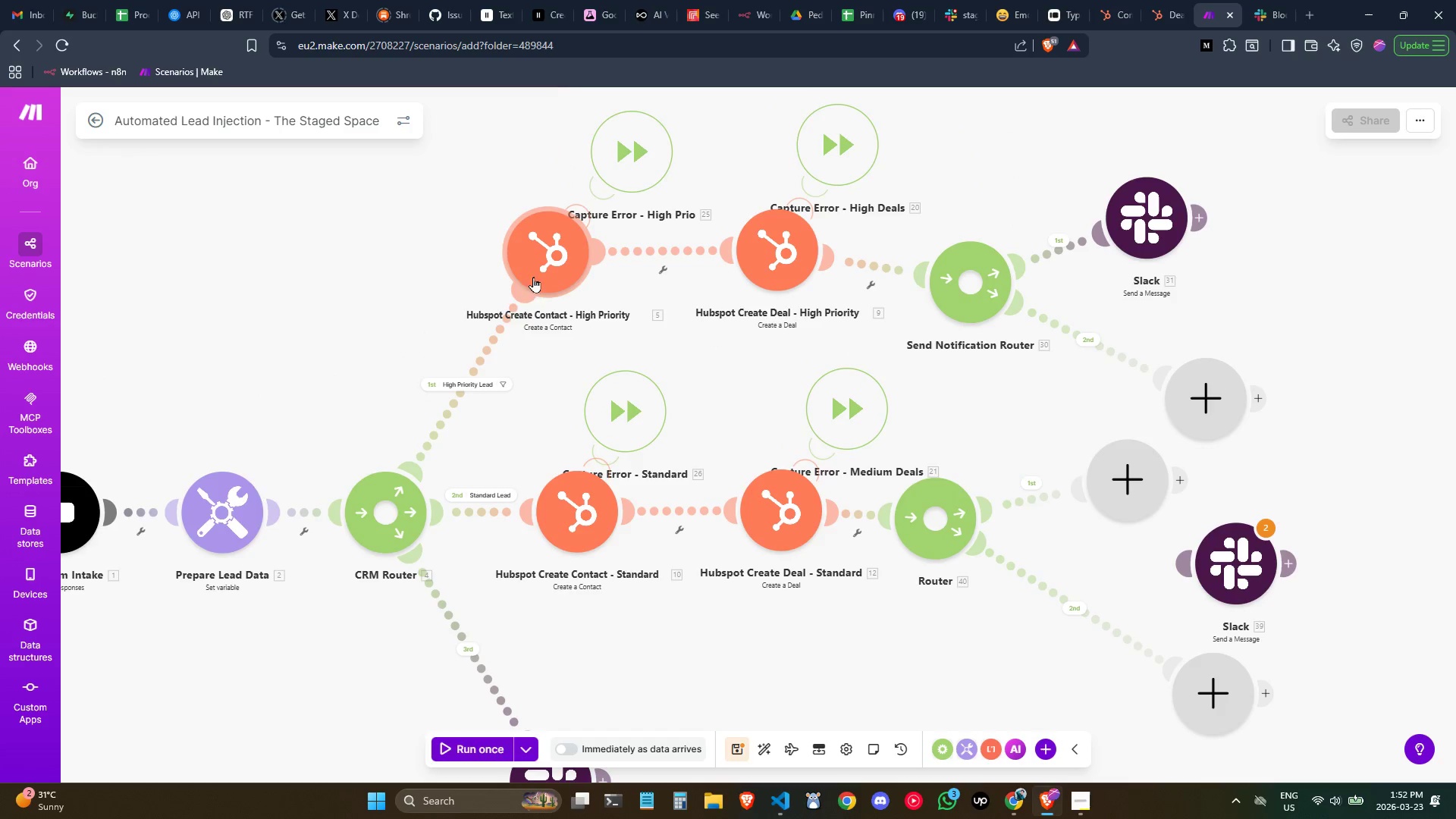 
left_click_drag(start_coordinate=[542, 274], to_coordinate=[568, 272])
 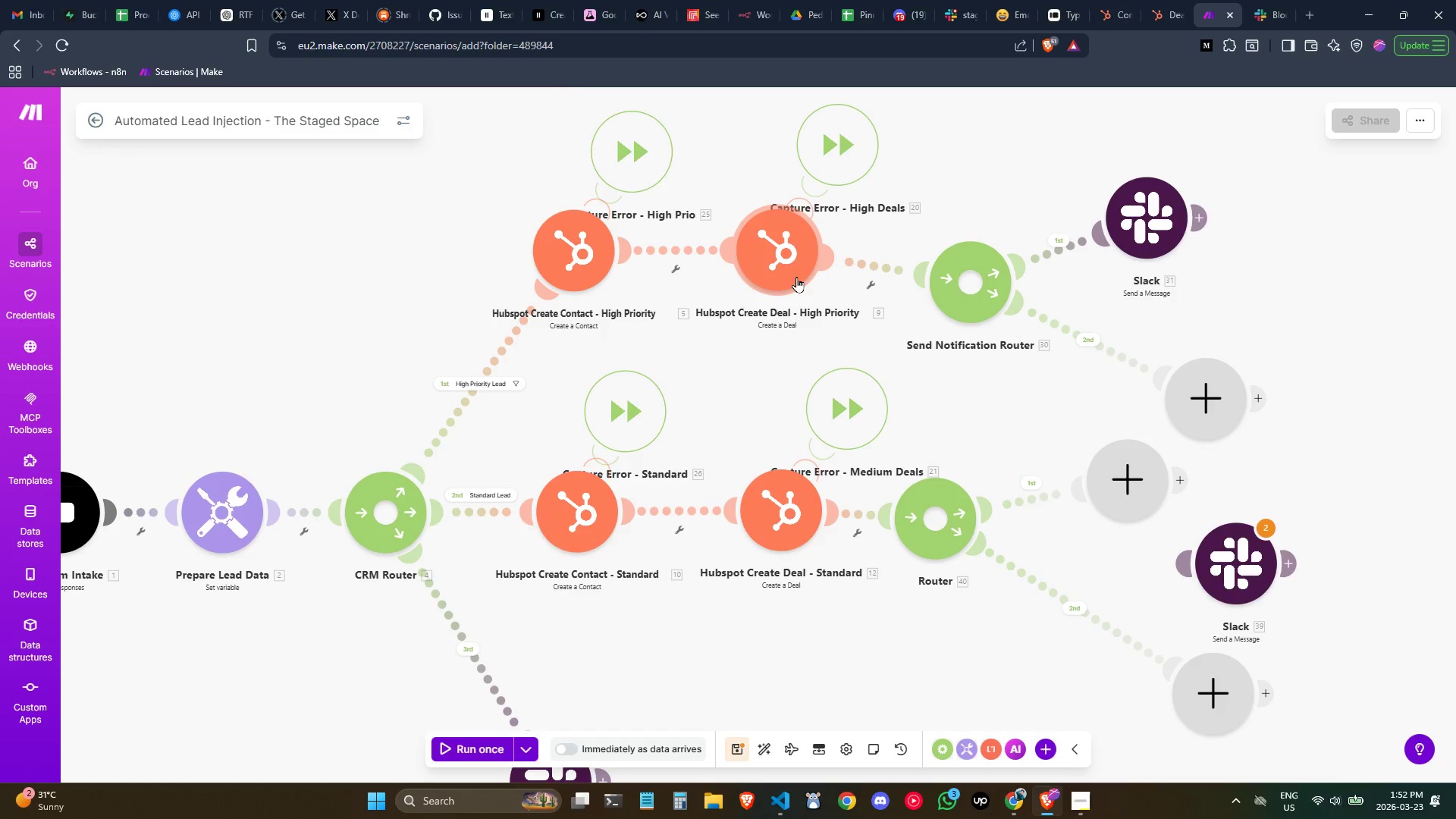 
left_click_drag(start_coordinate=[795, 276], to_coordinate=[807, 265])
 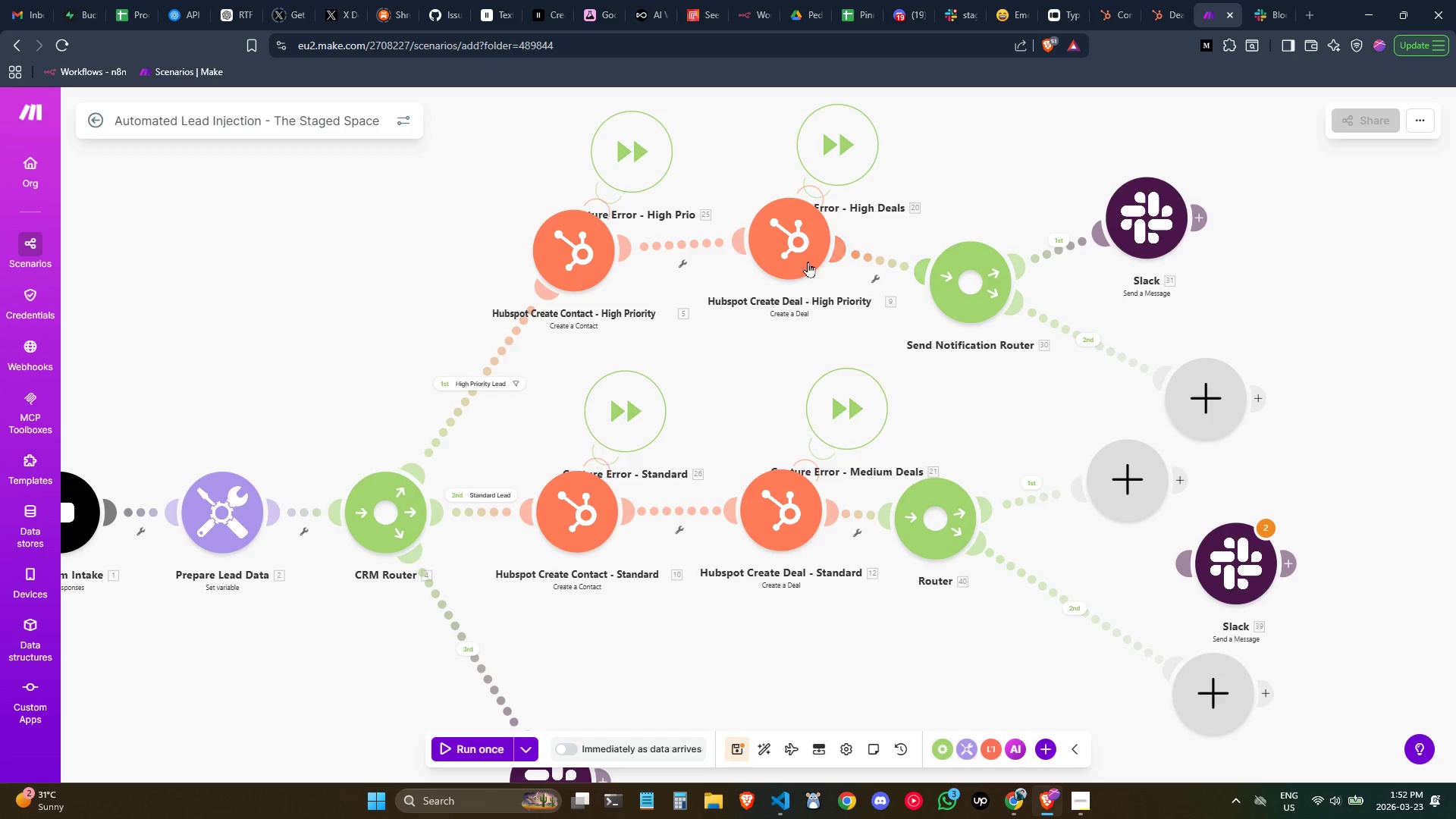 
left_click_drag(start_coordinate=[800, 258], to_coordinate=[806, 270])
 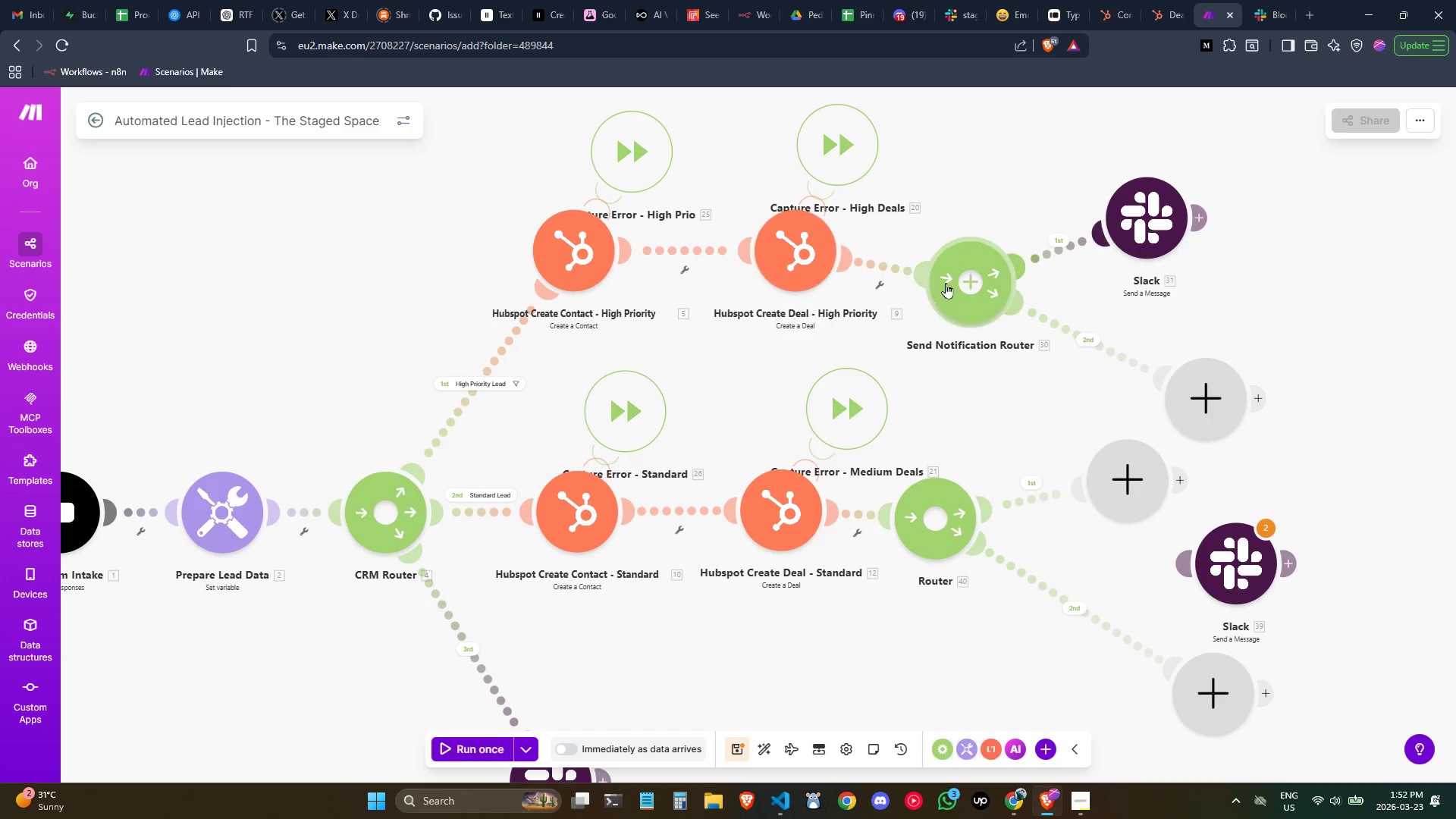 
left_click_drag(start_coordinate=[952, 283], to_coordinate=[962, 254])
 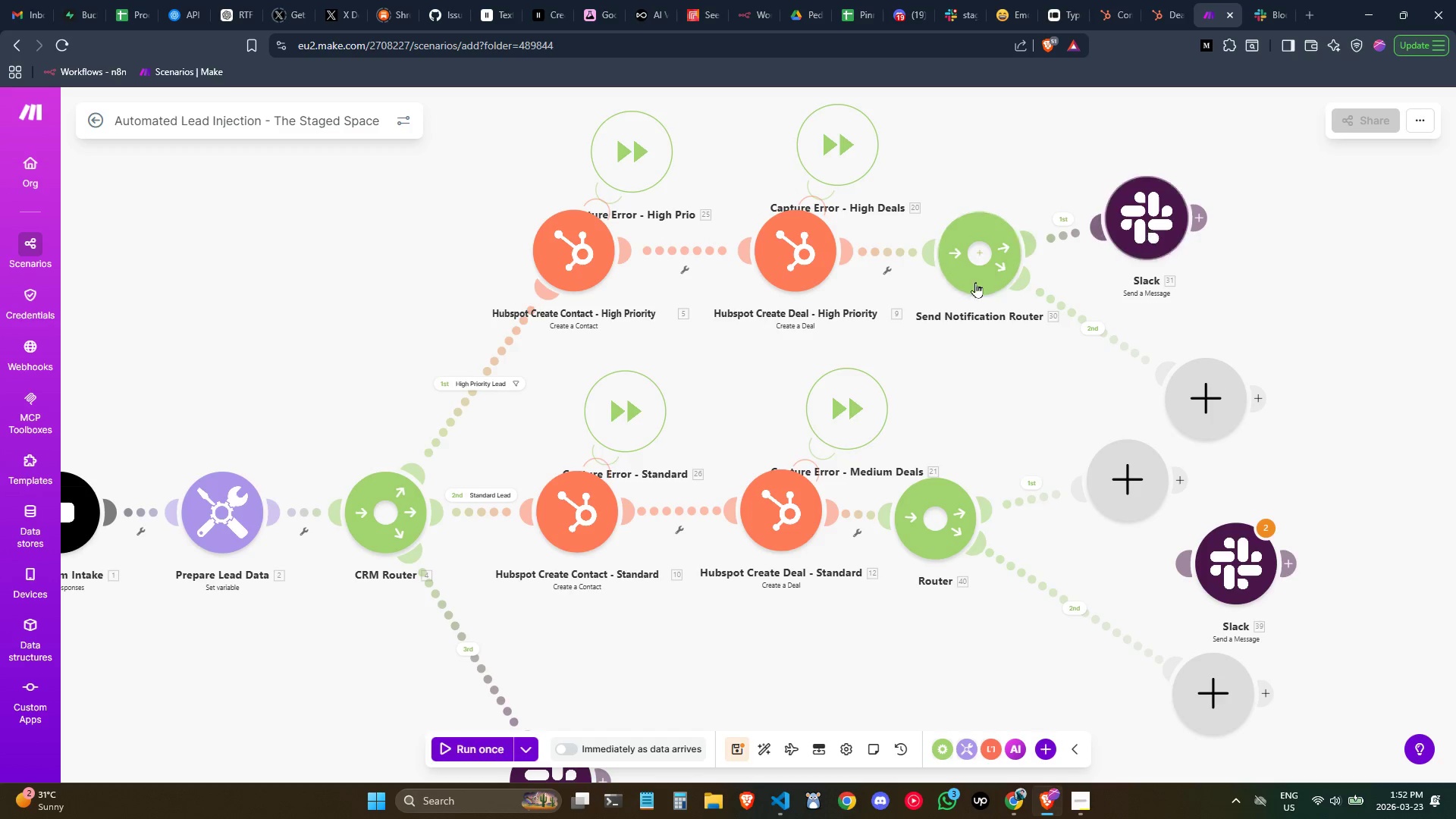 
left_click_drag(start_coordinate=[981, 269], to_coordinate=[996, 264])
 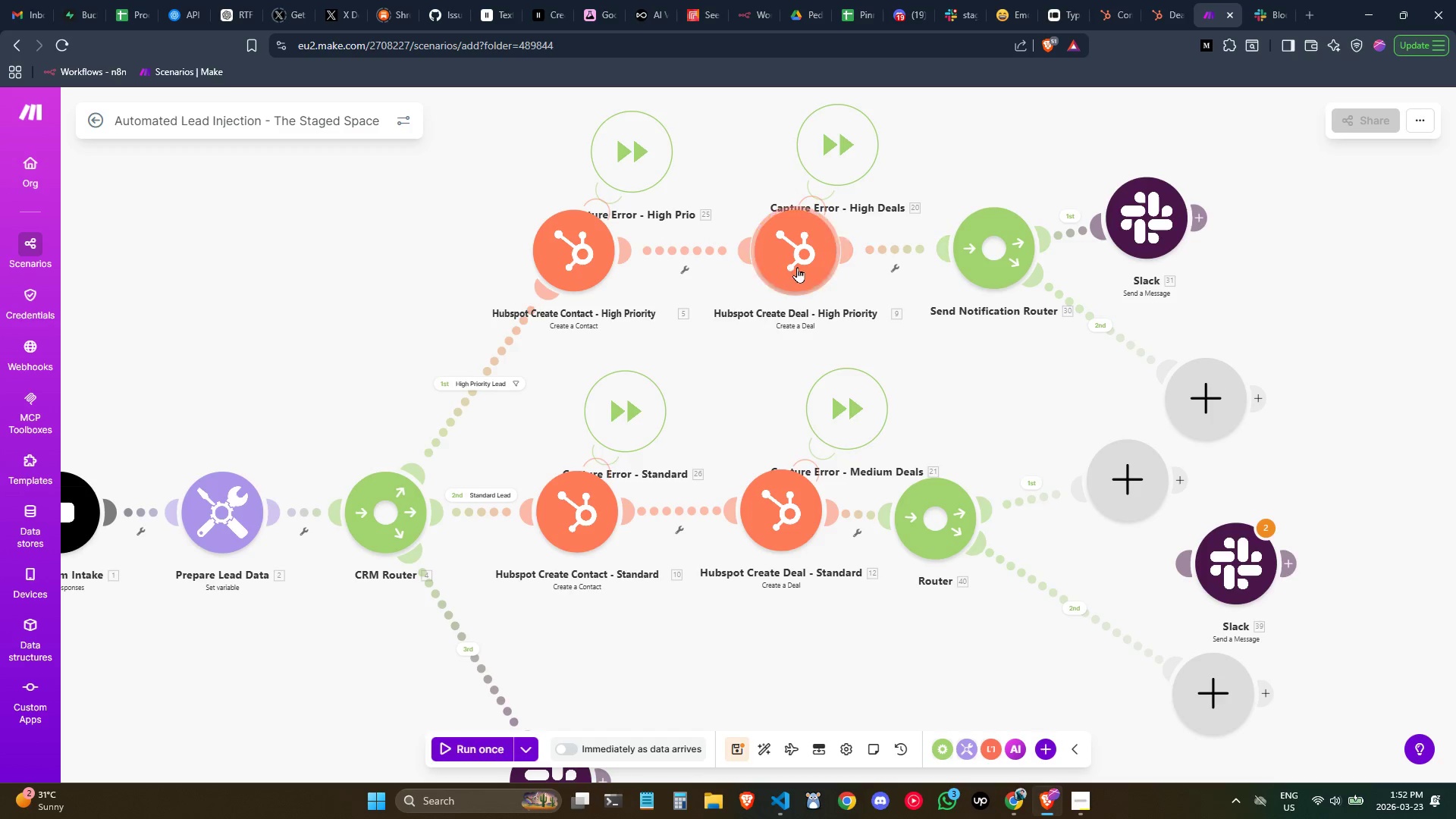 
left_click_drag(start_coordinate=[799, 266], to_coordinate=[795, 263])
 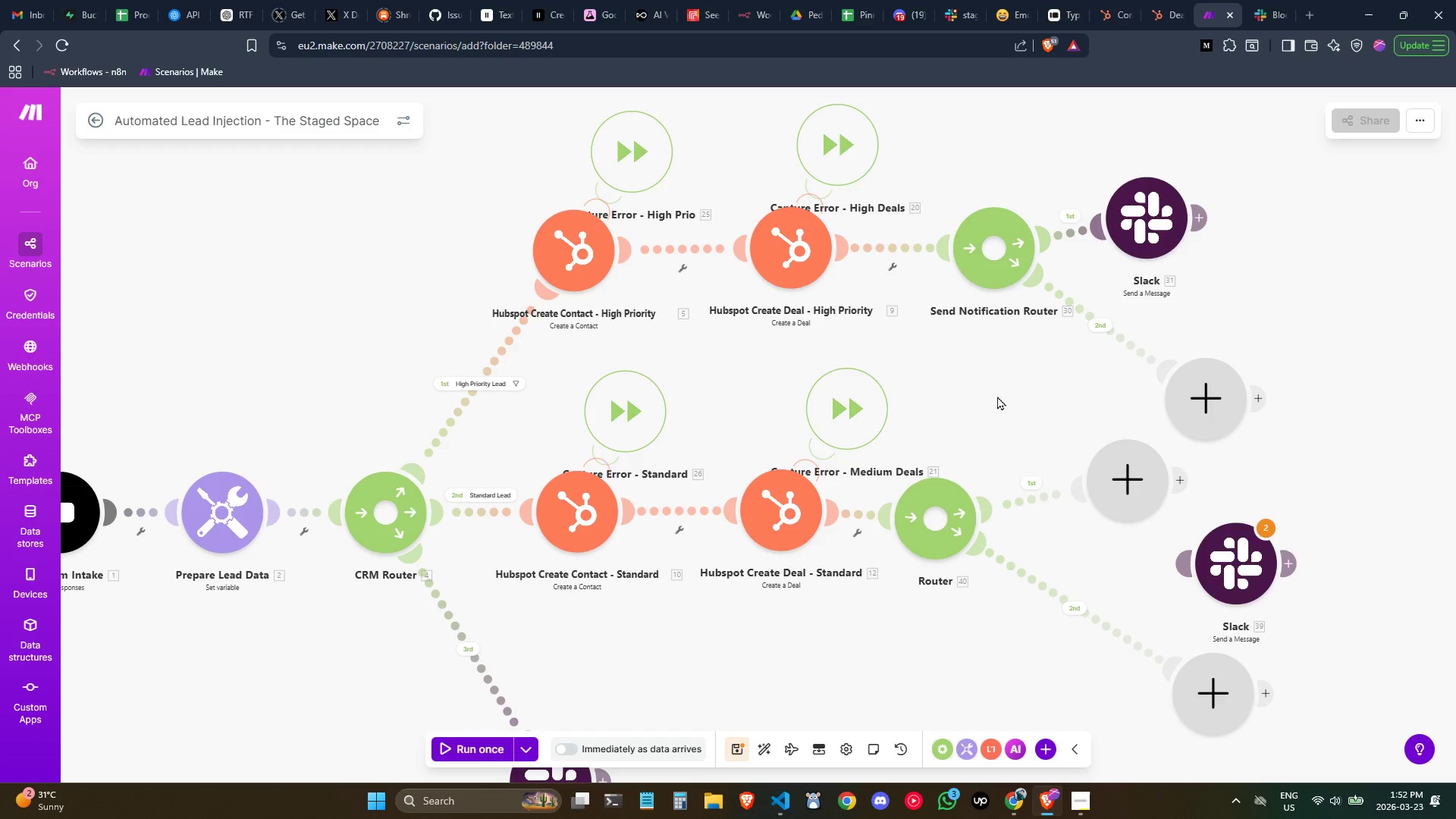 
left_click_drag(start_coordinate=[934, 519], to_coordinate=[996, 515])
 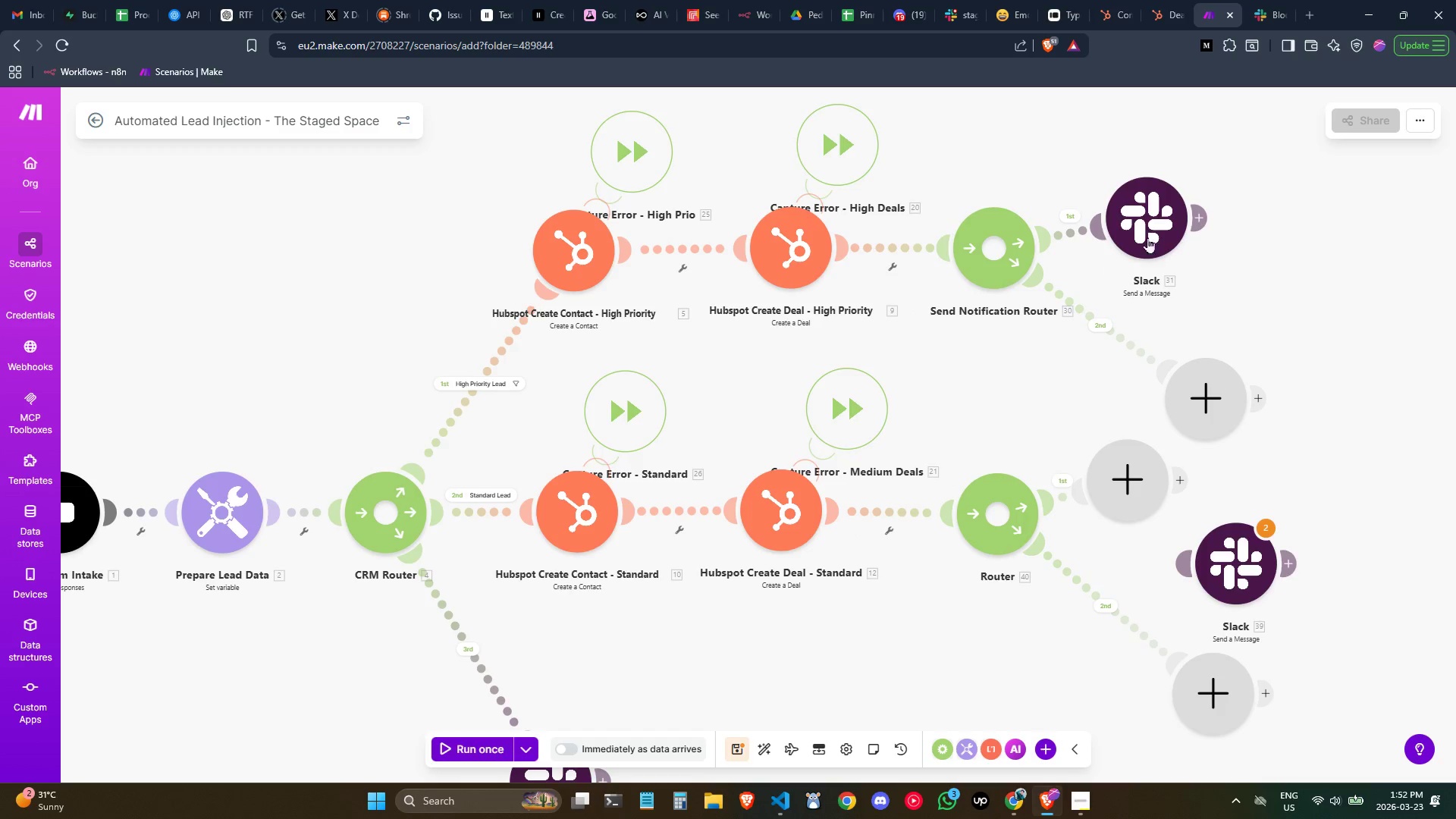 
left_click_drag(start_coordinate=[1152, 230], to_coordinate=[1180, 172])
 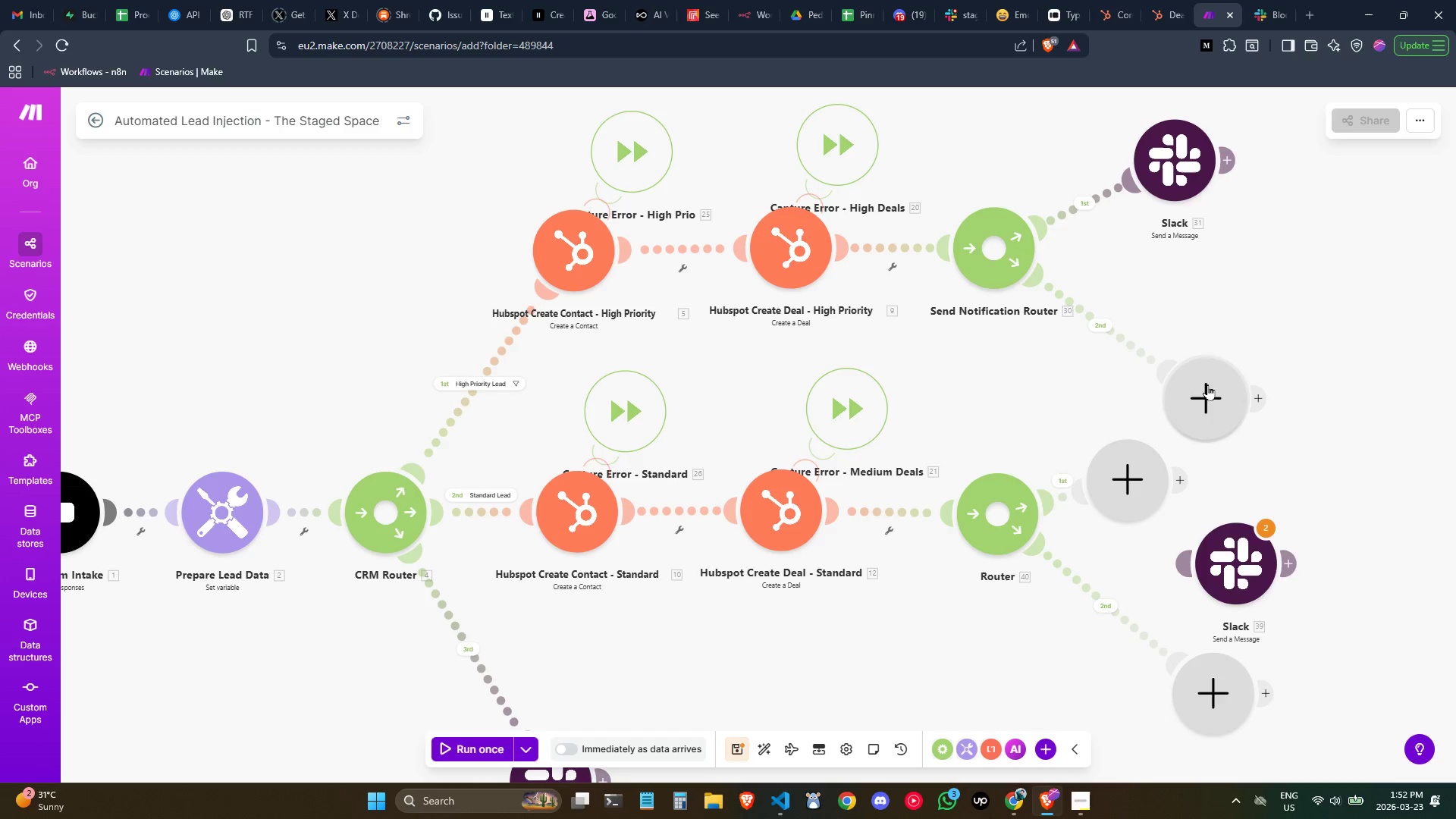 
left_click_drag(start_coordinate=[1207, 384], to_coordinate=[1167, 349])
 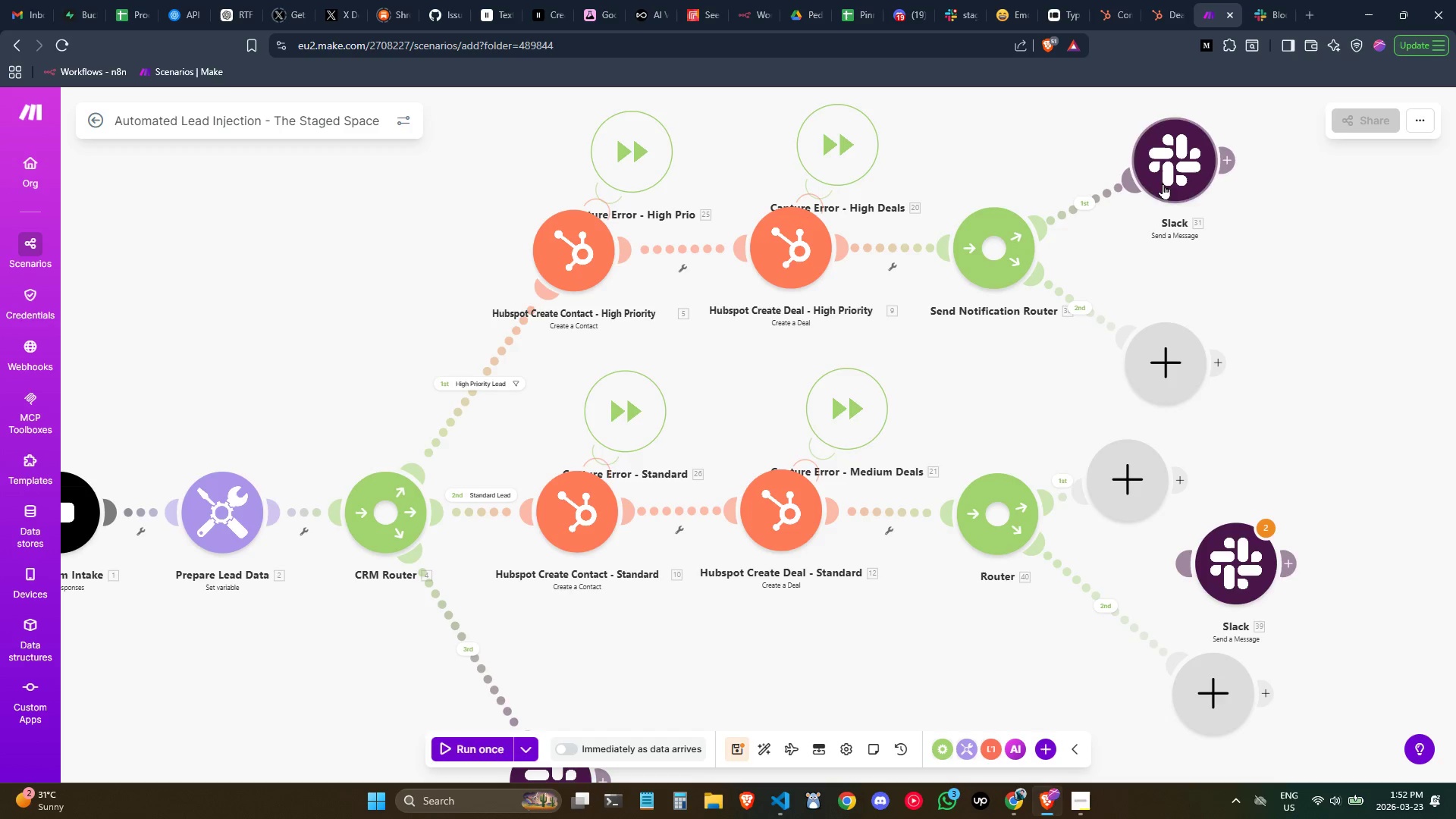 
left_click_drag(start_coordinate=[1166, 176], to_coordinate=[1150, 193])
 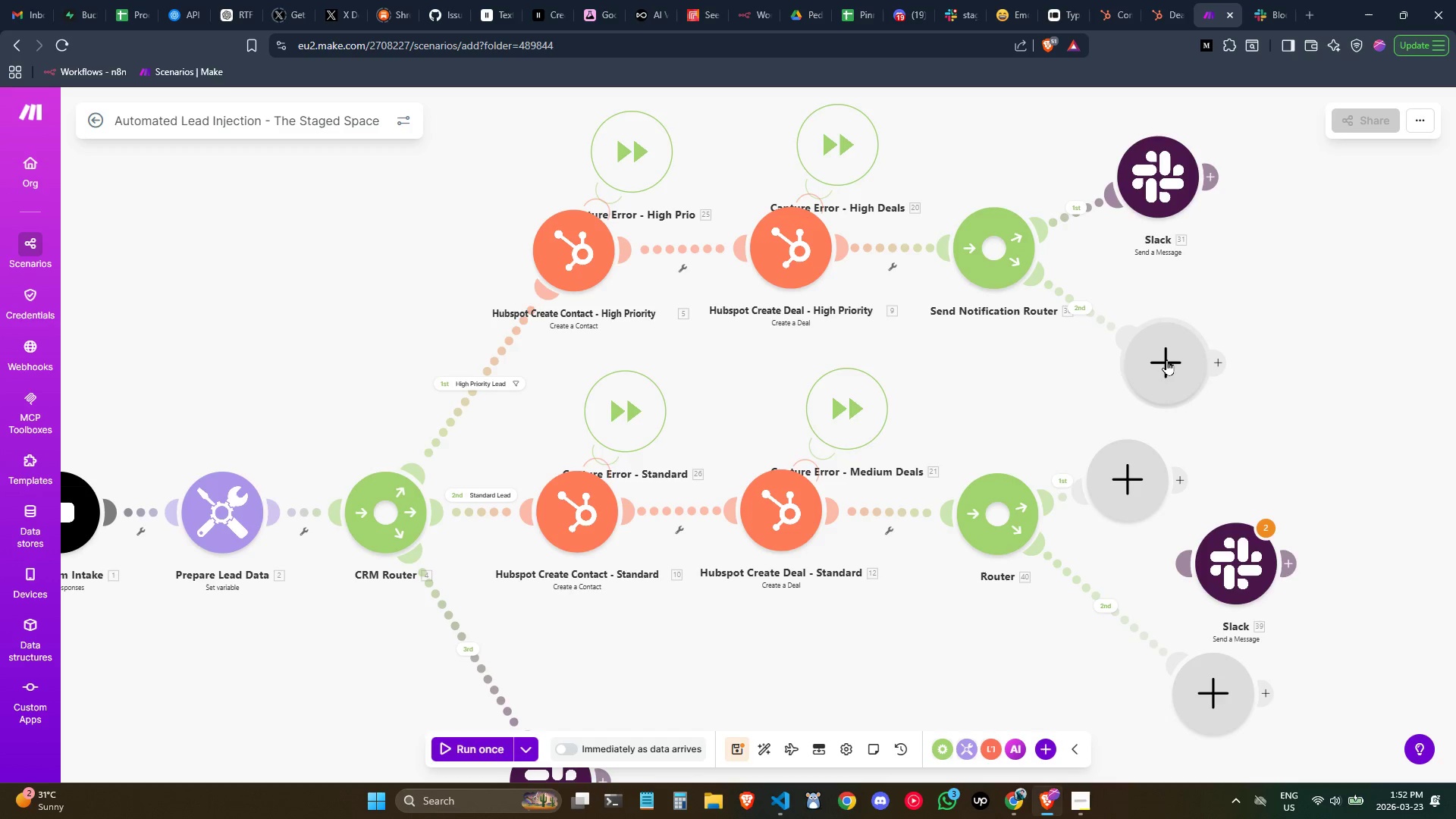 
left_click_drag(start_coordinate=[1165, 363], to_coordinate=[1156, 362])
 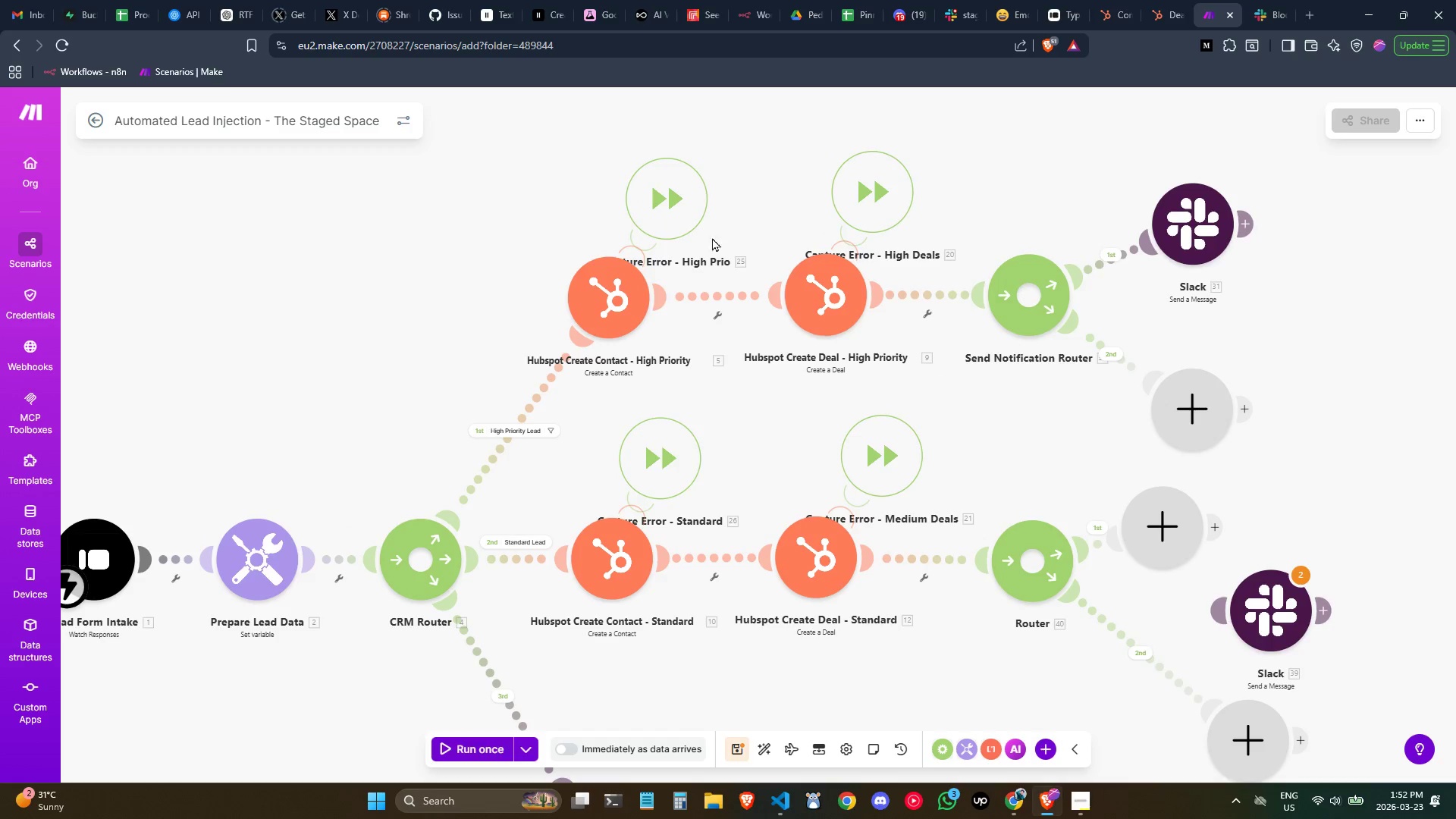 
left_click_drag(start_coordinate=[657, 206], to_coordinate=[686, 132])
 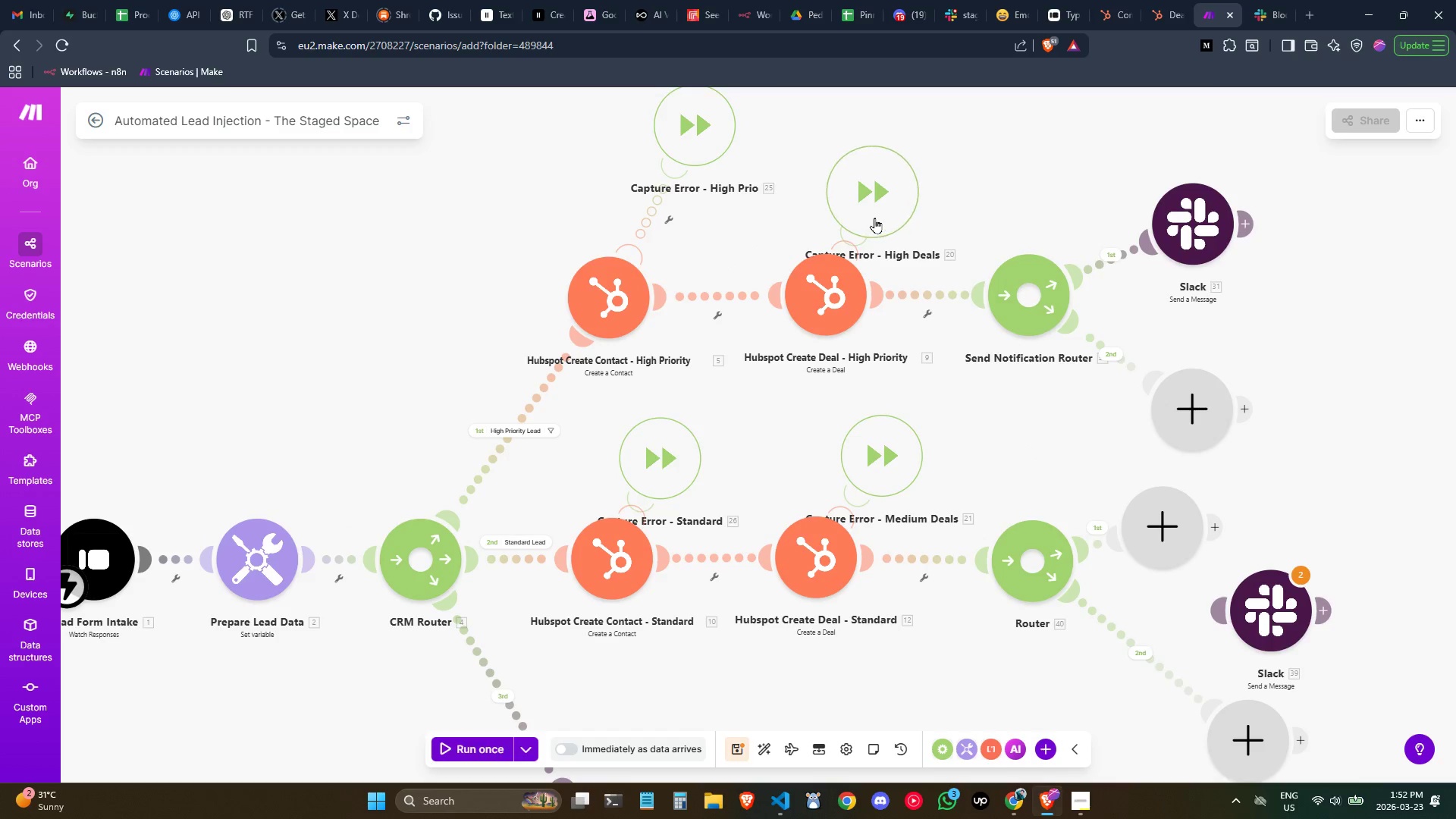 
left_click_drag(start_coordinate=[873, 216], to_coordinate=[881, 169])
 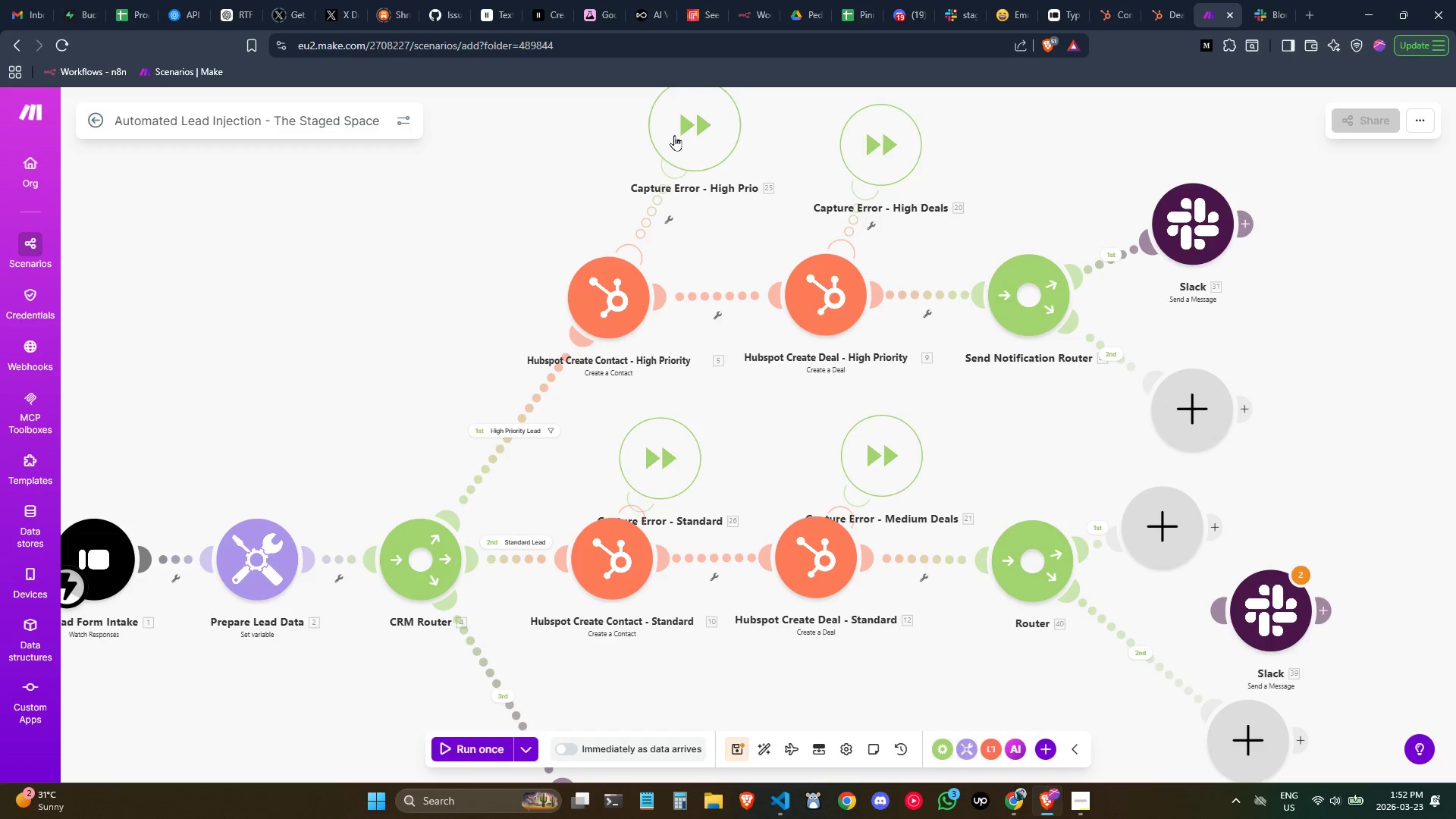 
left_click_drag(start_coordinate=[679, 135], to_coordinate=[674, 155])
 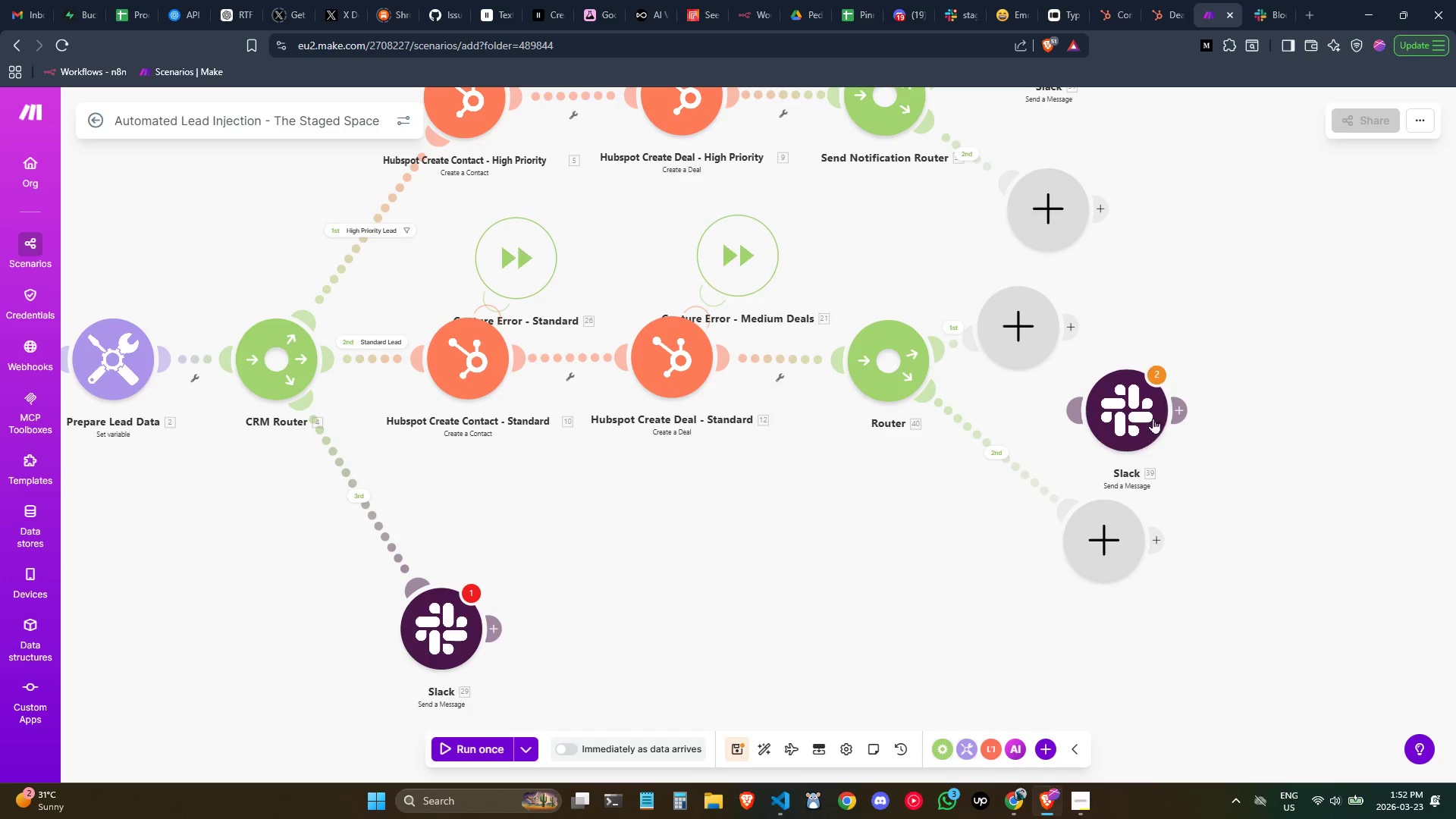 
left_click_drag(start_coordinate=[1134, 426], to_coordinate=[812, 628])
 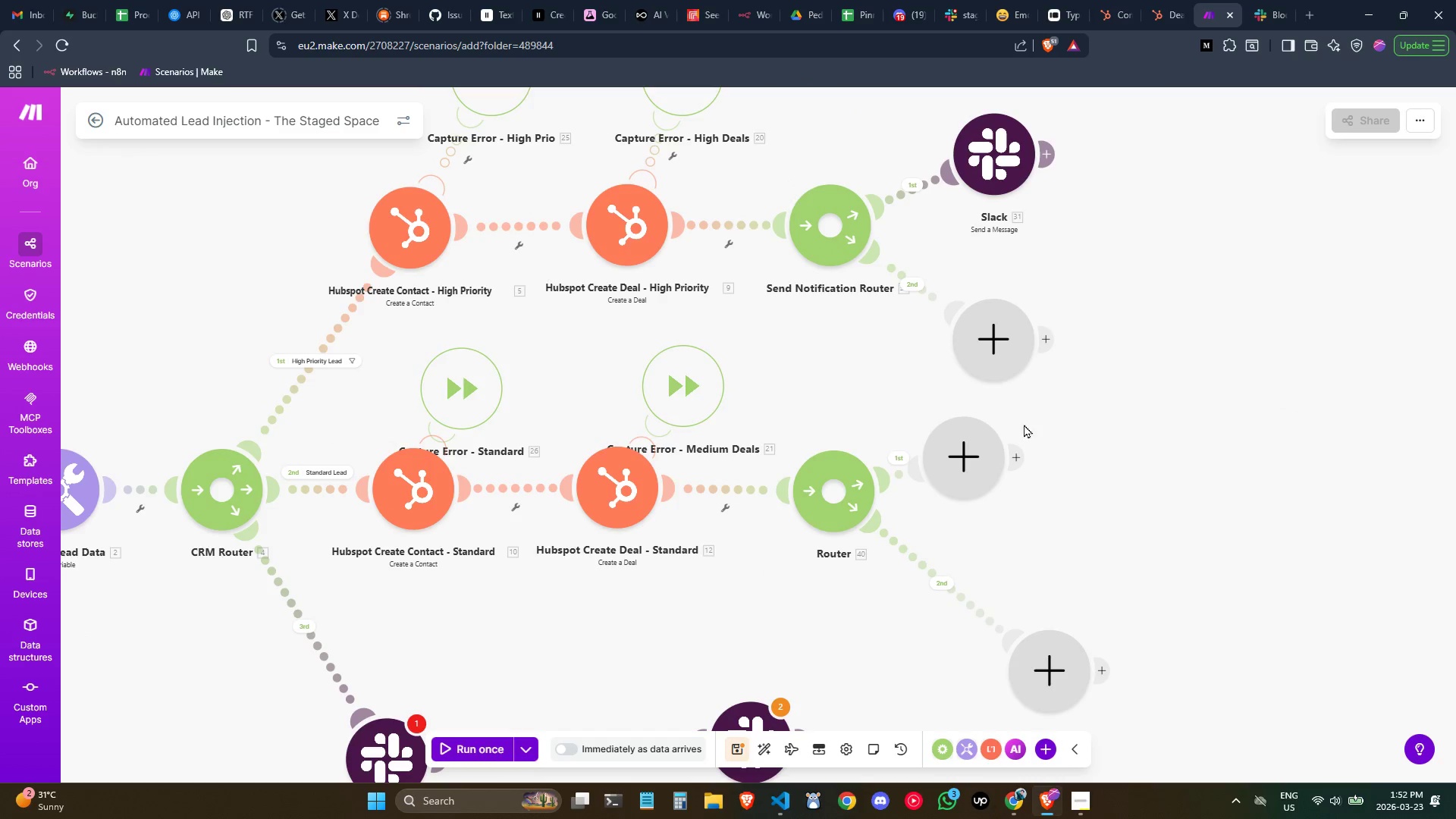 
left_click_drag(start_coordinate=[984, 359], to_coordinate=[979, 338])
 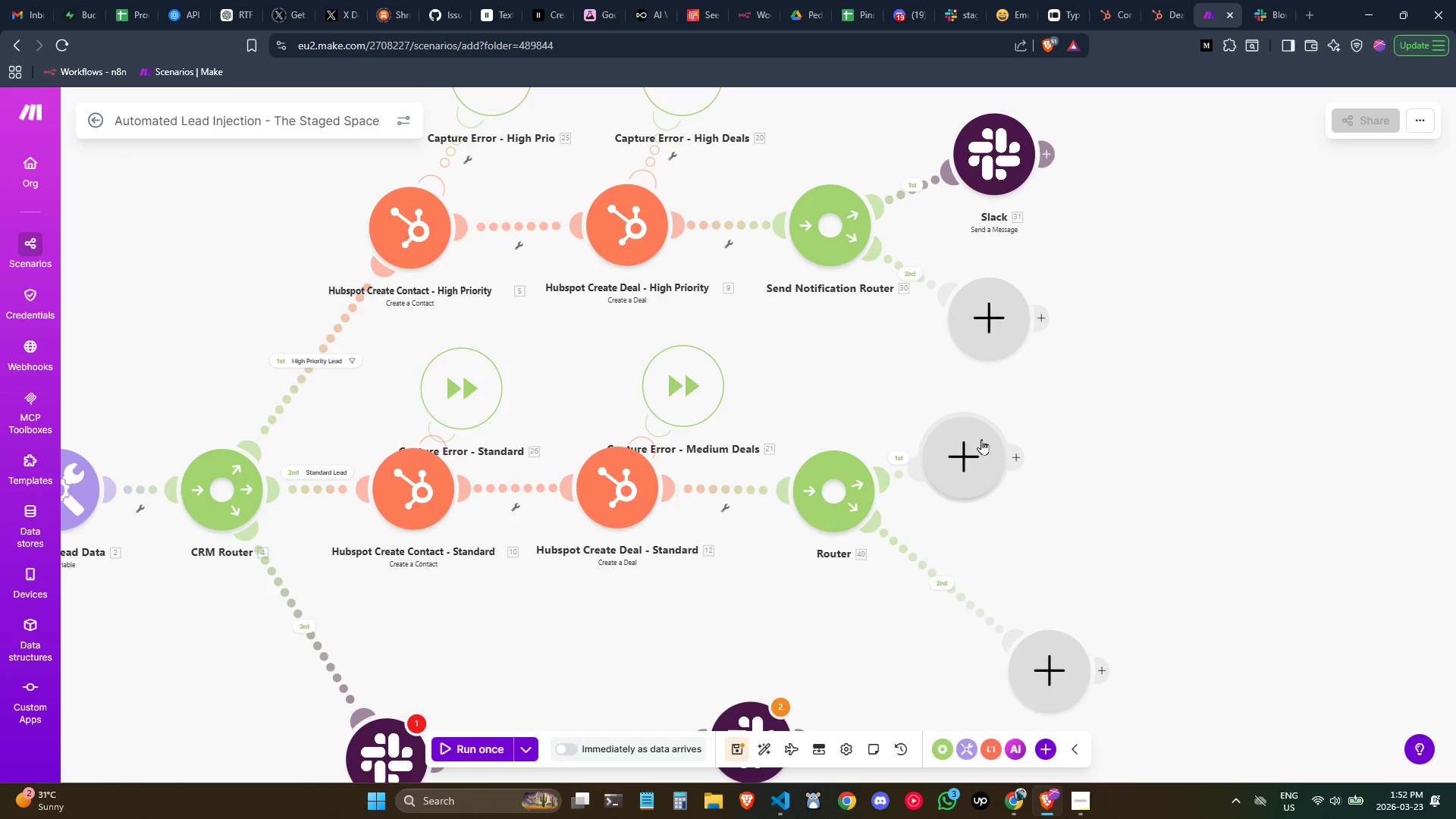 
left_click_drag(start_coordinate=[974, 439], to_coordinate=[1025, 408])
 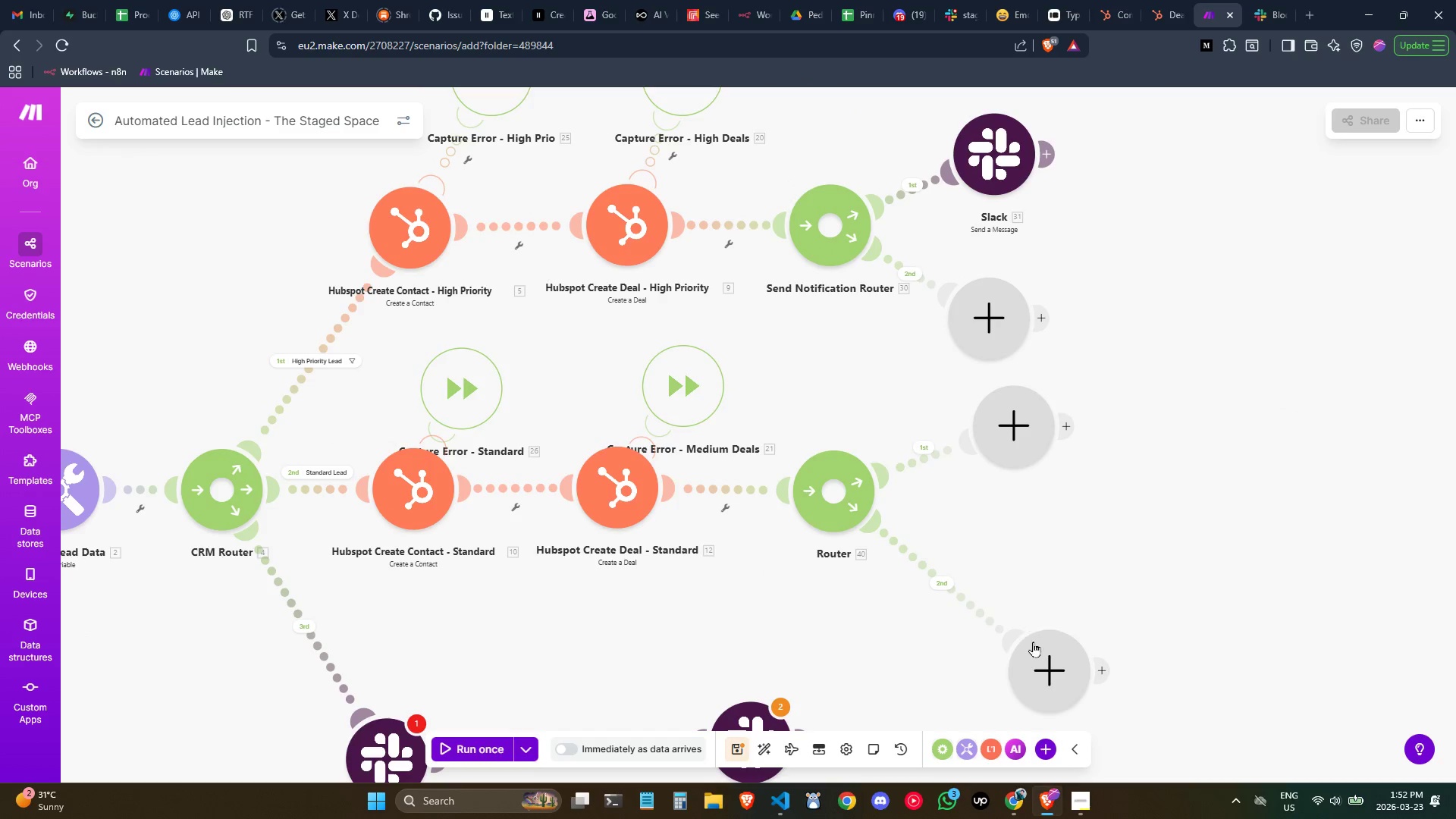 
left_click_drag(start_coordinate=[1037, 657], to_coordinate=[984, 602])
 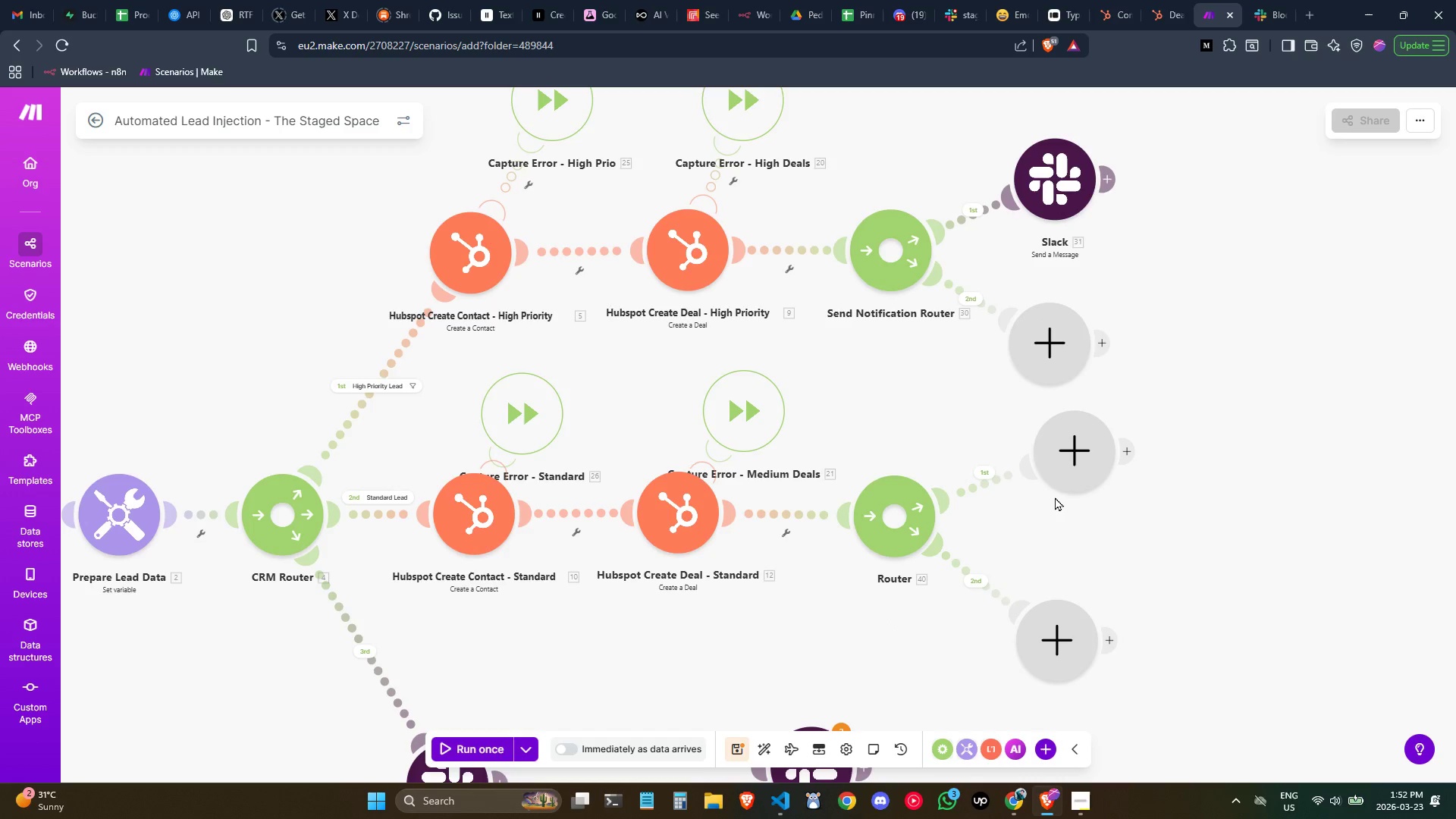 
left_click_drag(start_coordinate=[1072, 456], to_coordinate=[1062, 460])
 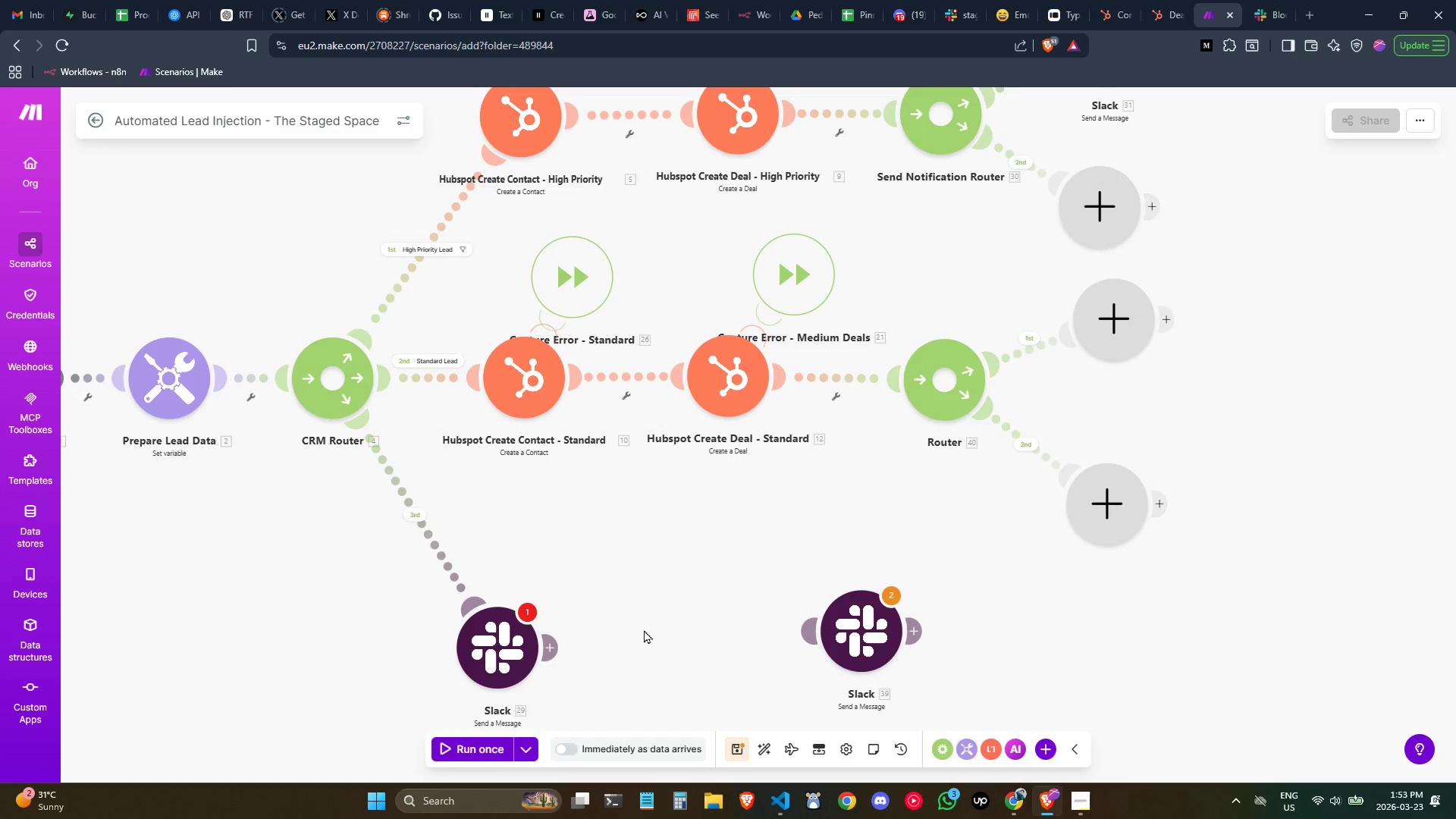 
left_click_drag(start_coordinate=[513, 660], to_coordinate=[532, 617])
 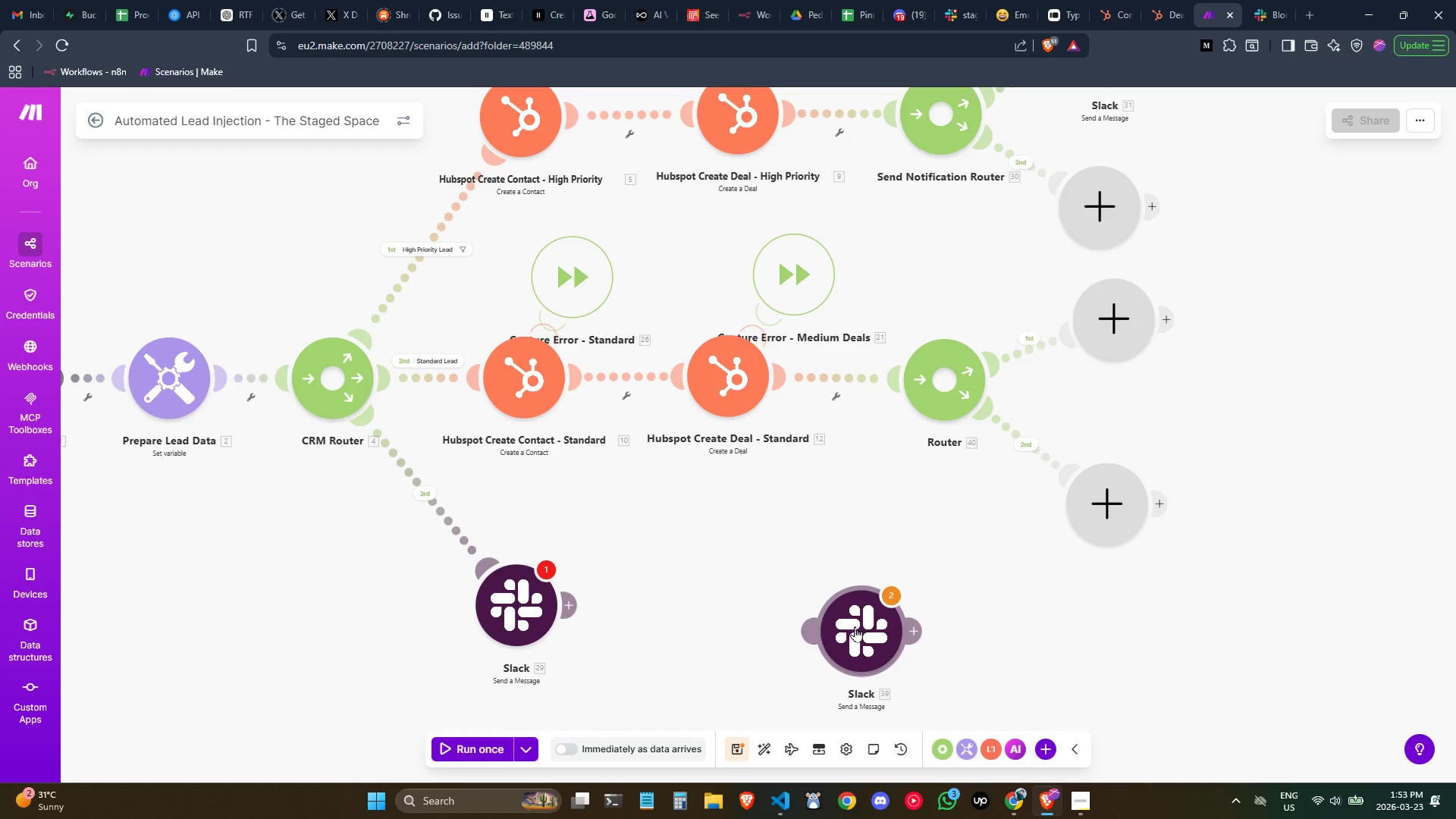 
left_click_drag(start_coordinate=[855, 626], to_coordinate=[1259, 654])
 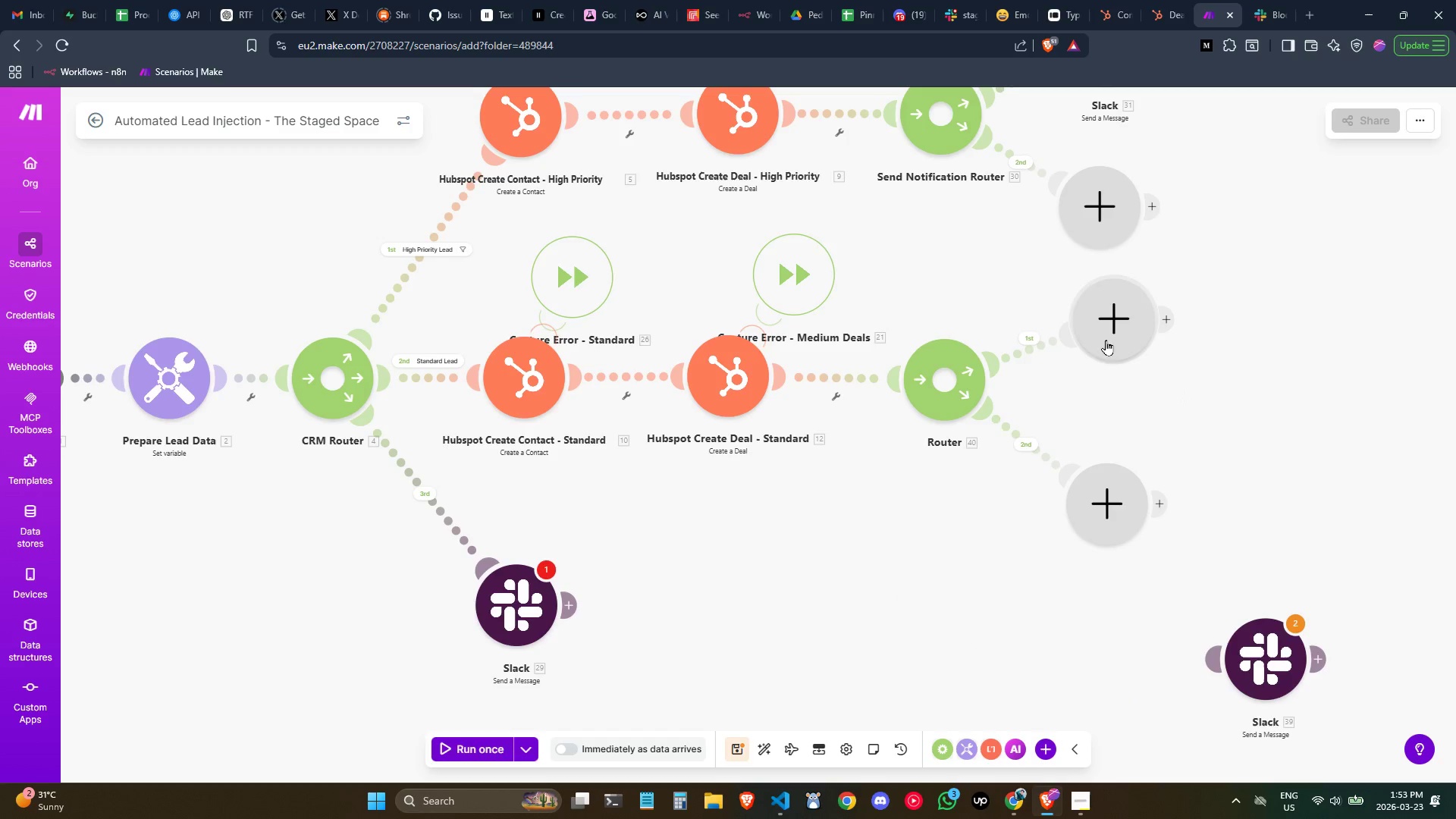 
right_click([1106, 331])
 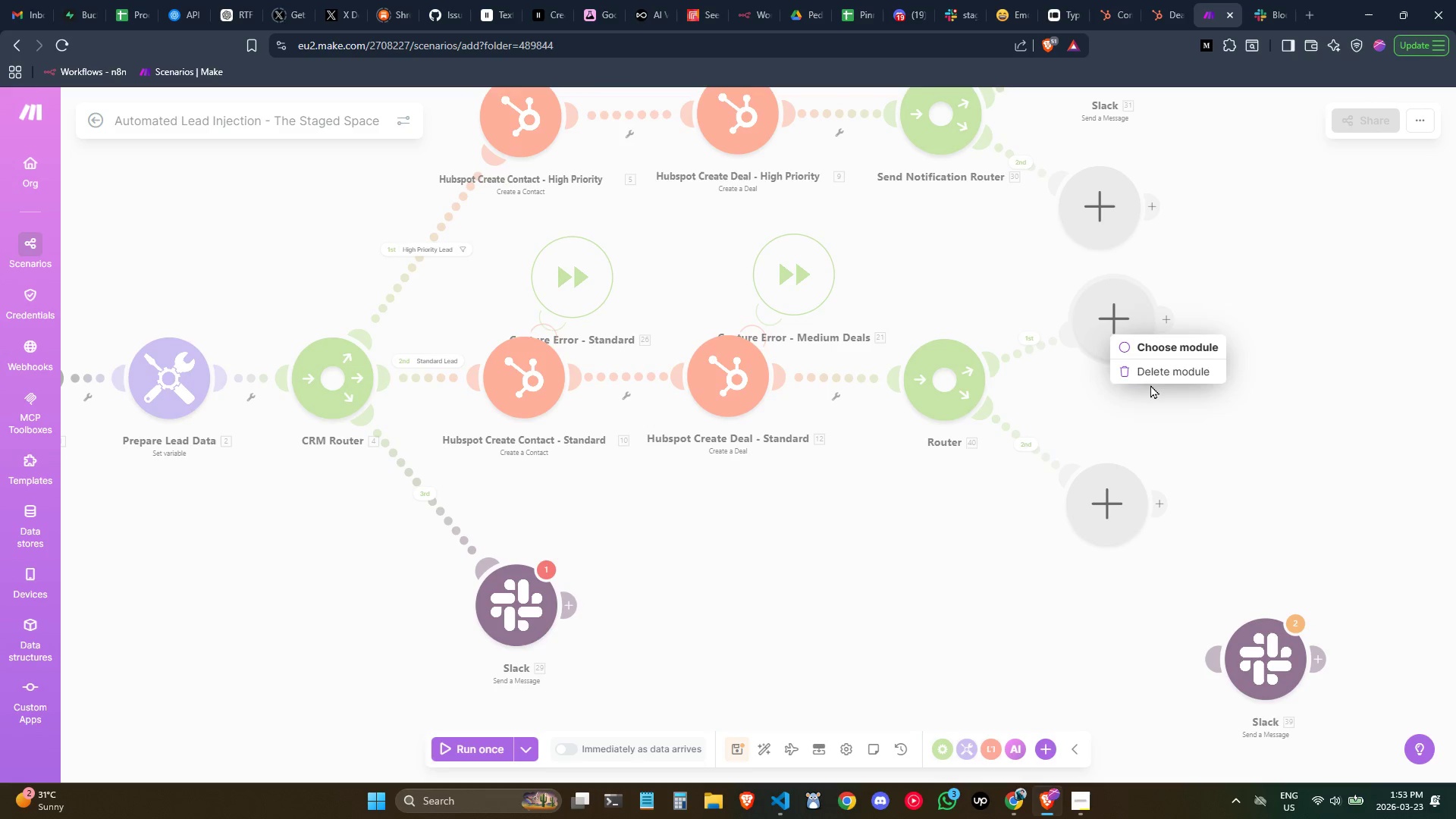 
left_click([1152, 368])
 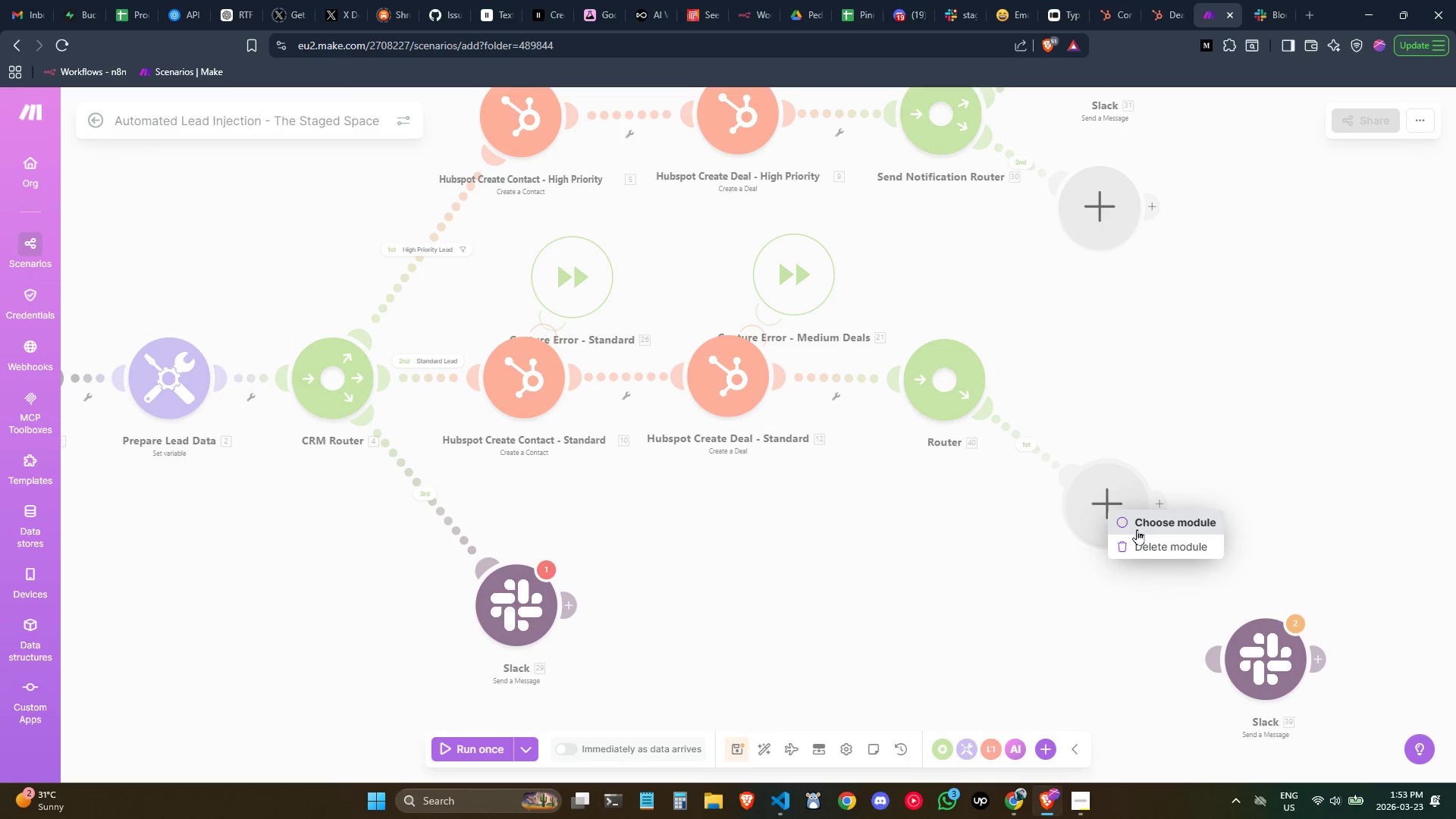 
left_click([1141, 538])
 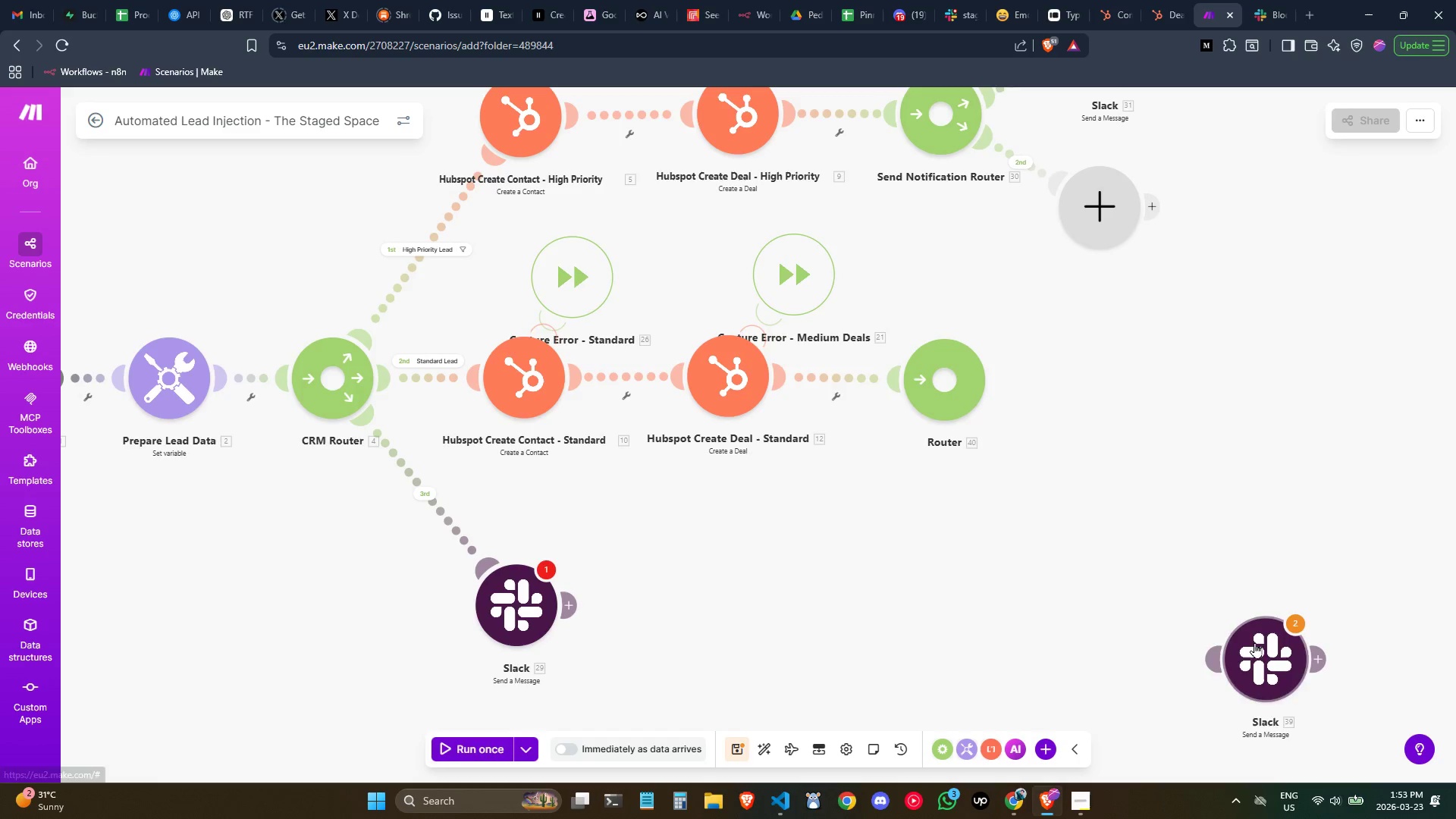 
left_click_drag(start_coordinate=[1257, 646], to_coordinate=[1177, 458])
 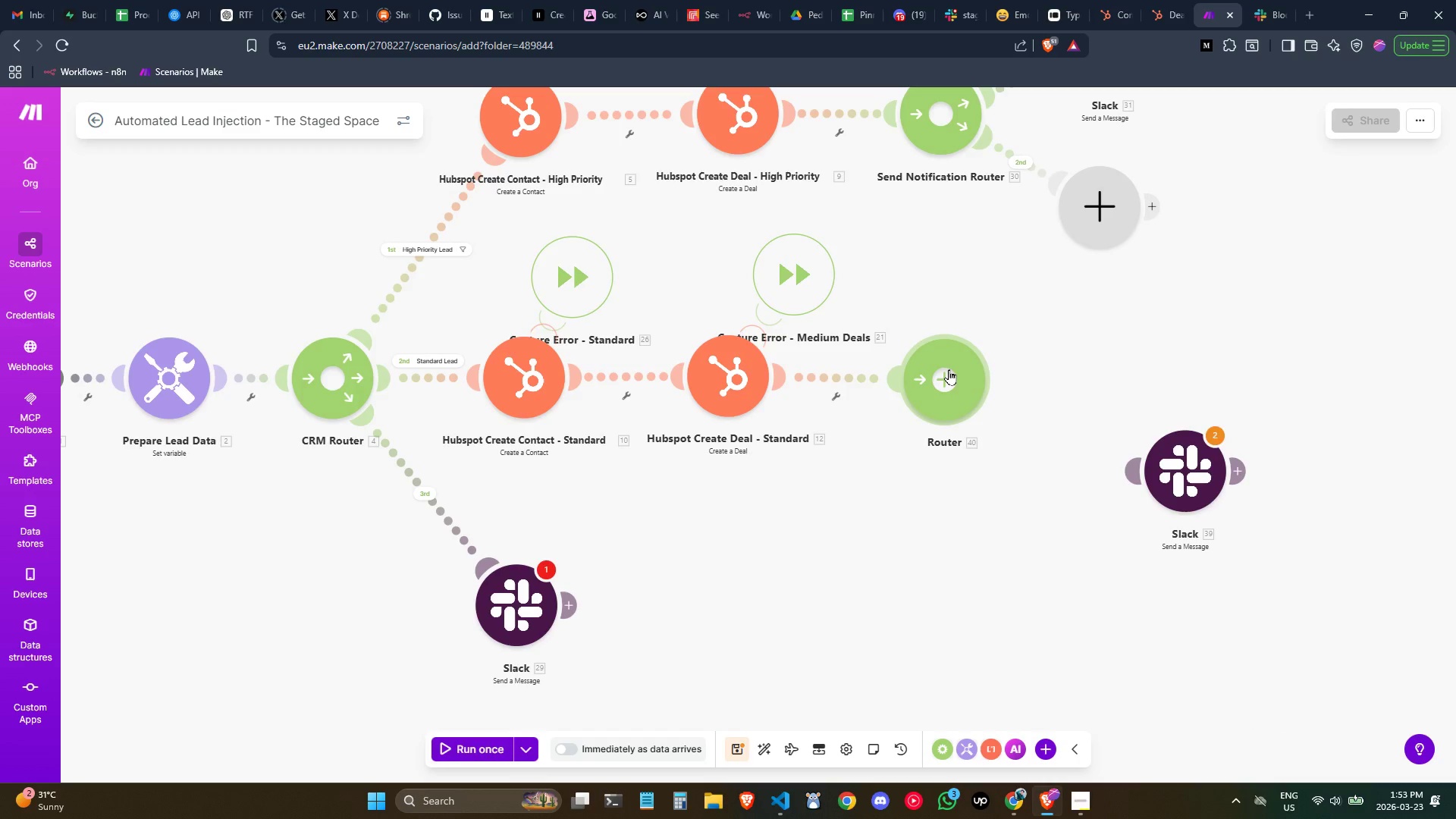 
double_click([949, 369])
 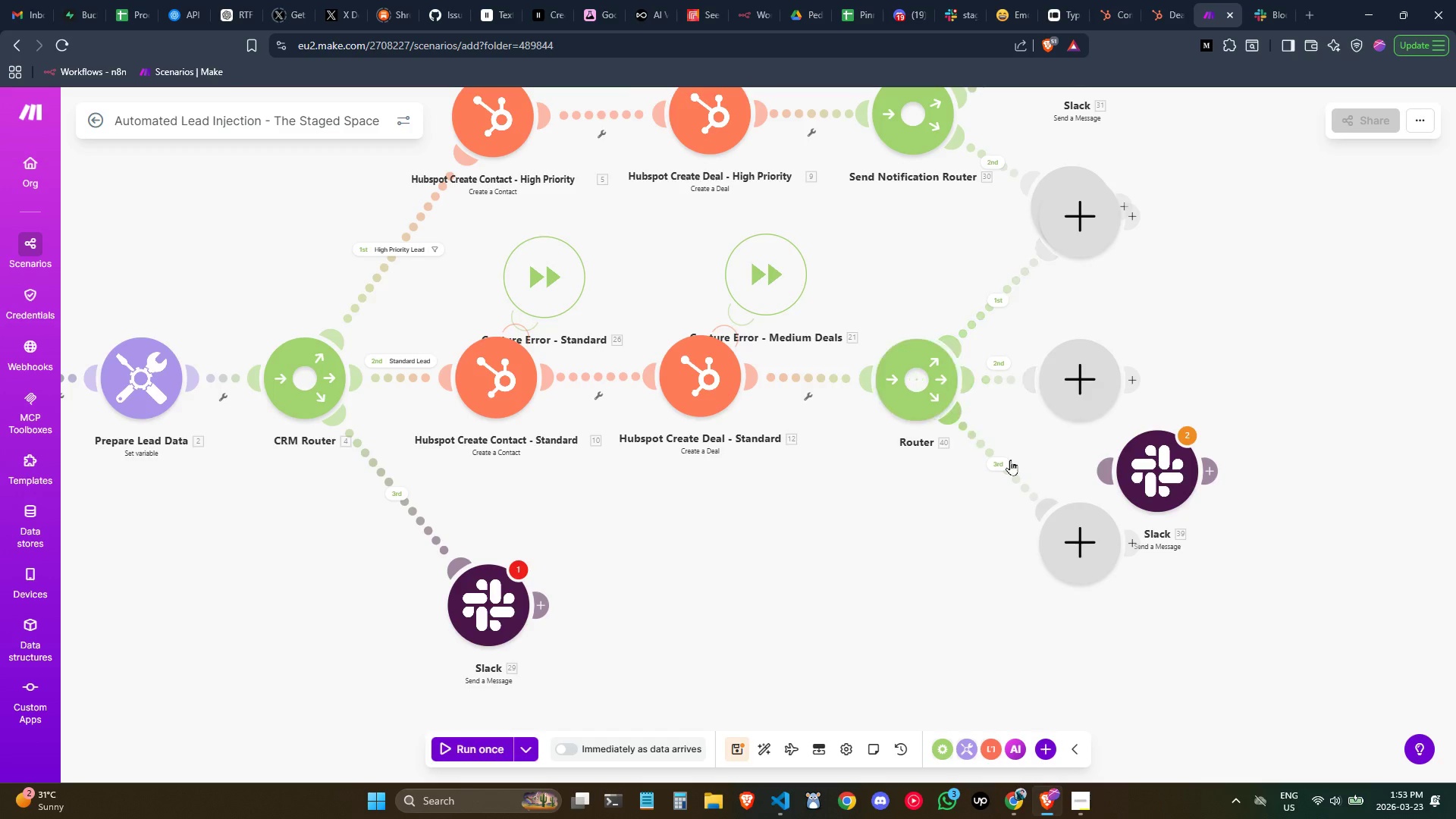 
left_click([1130, 585])
 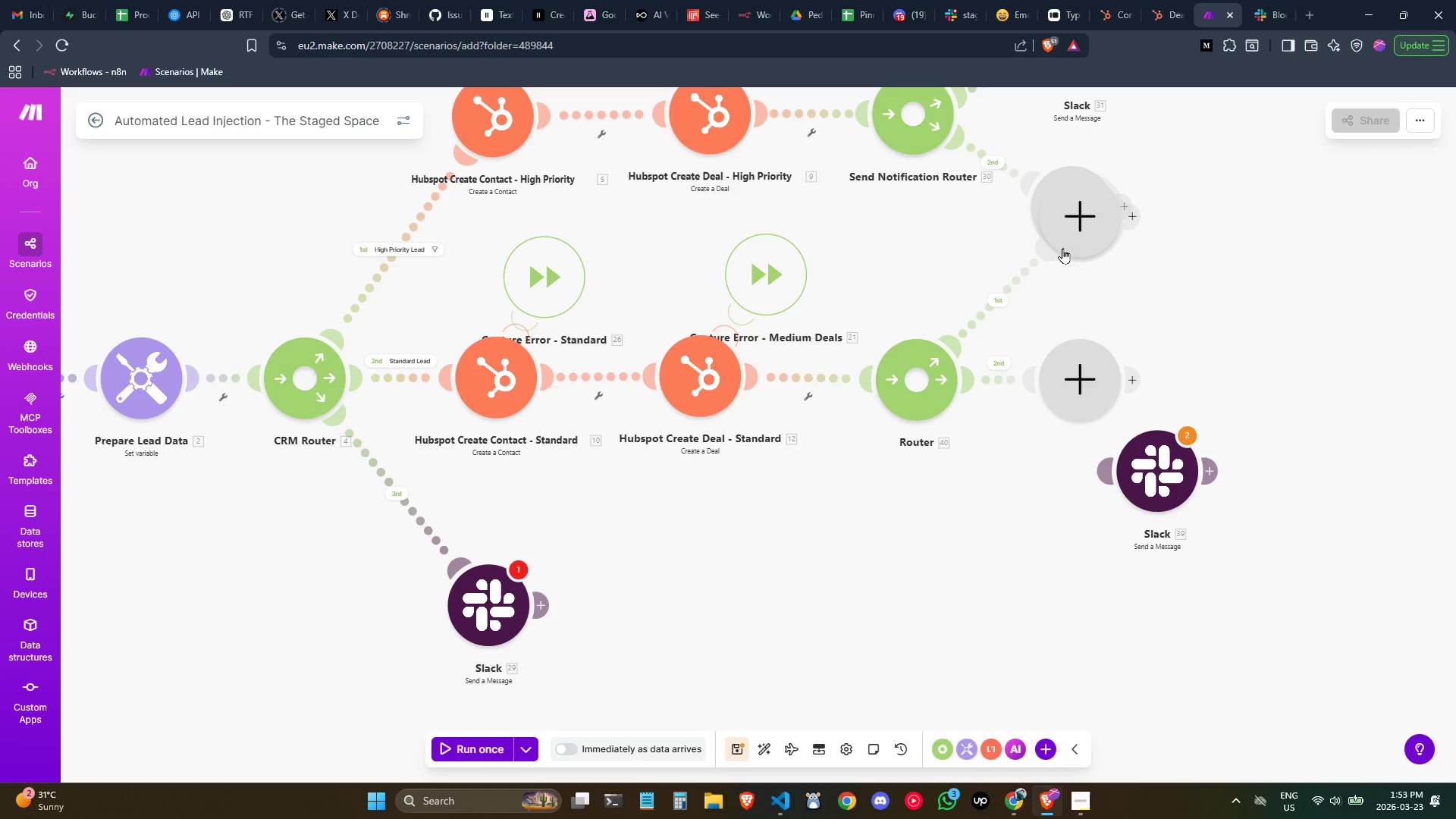 
left_click_drag(start_coordinate=[1062, 243], to_coordinate=[1098, 313])
 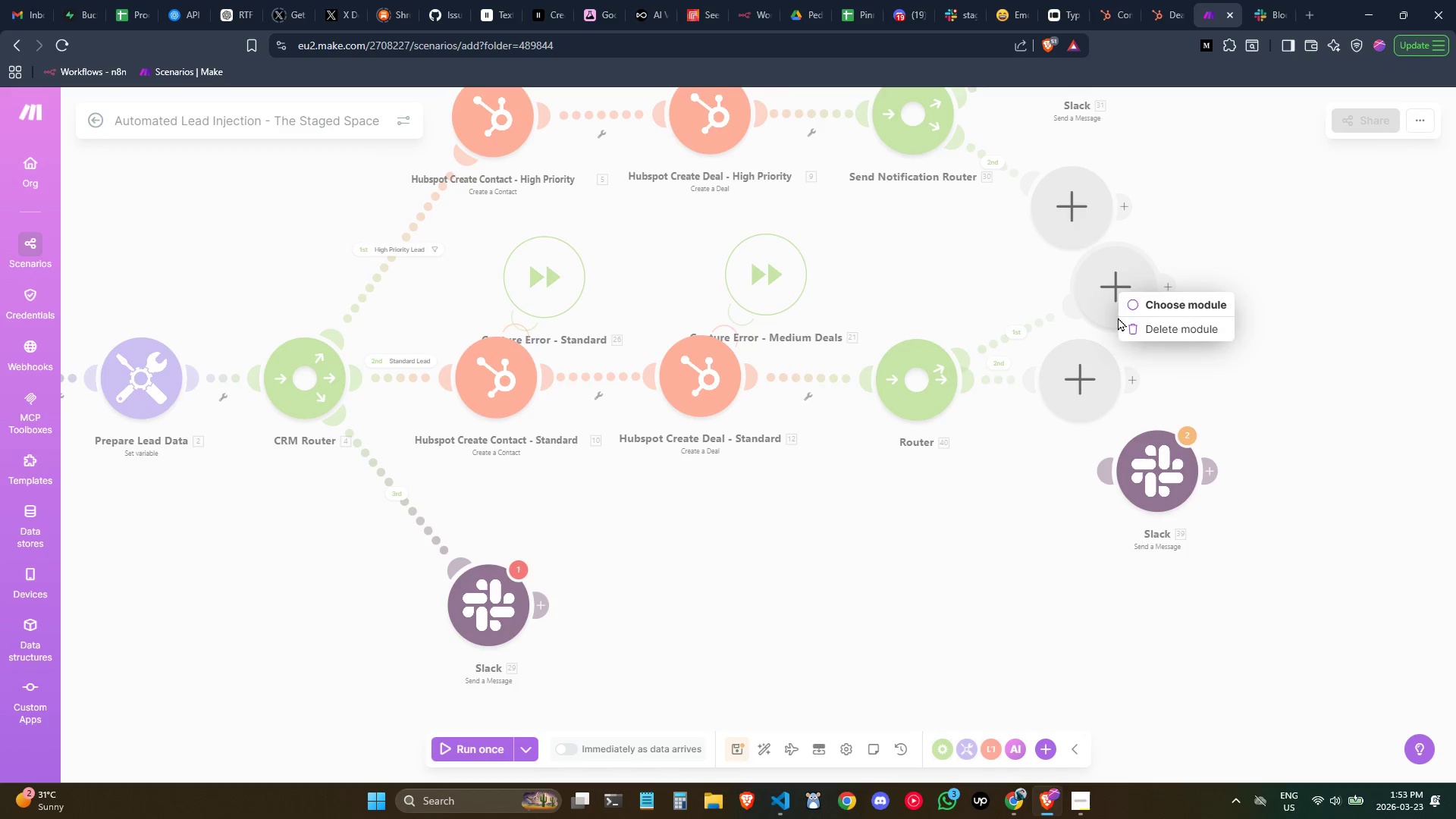 
left_click([1153, 335])
 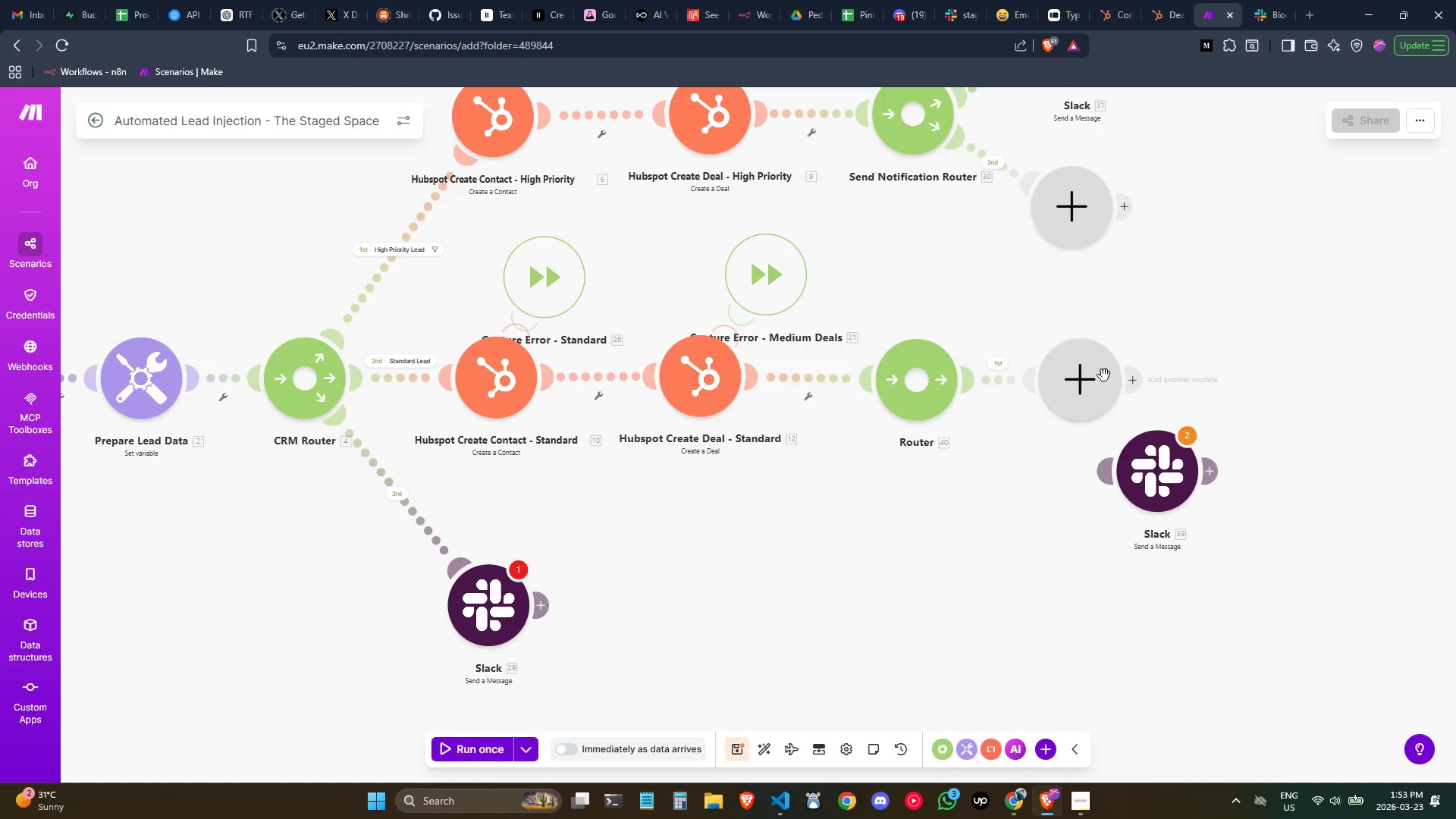 
left_click_drag(start_coordinate=[1097, 378], to_coordinate=[1089, 333])
 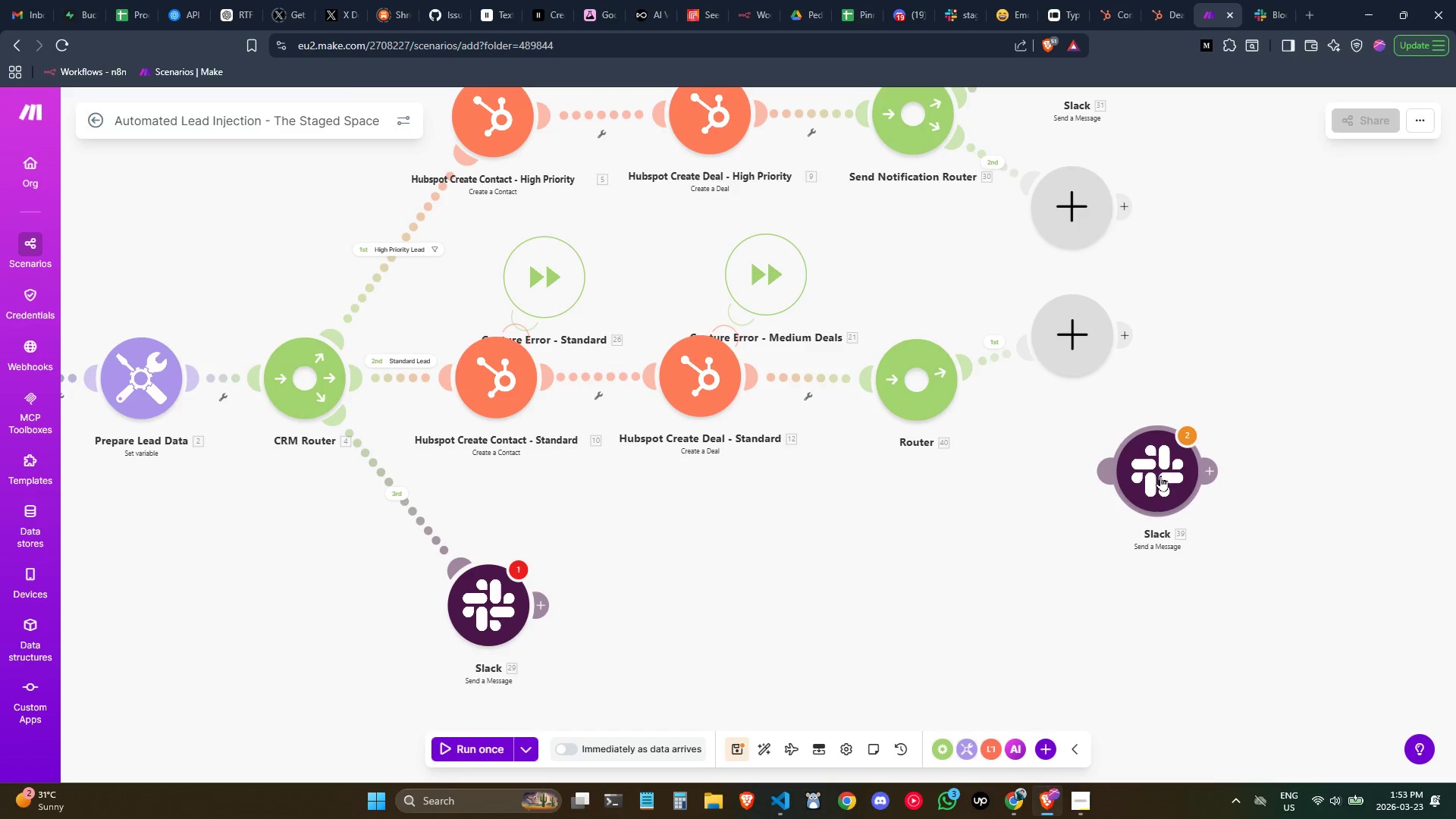 
left_click_drag(start_coordinate=[1161, 476], to_coordinate=[1093, 347])
 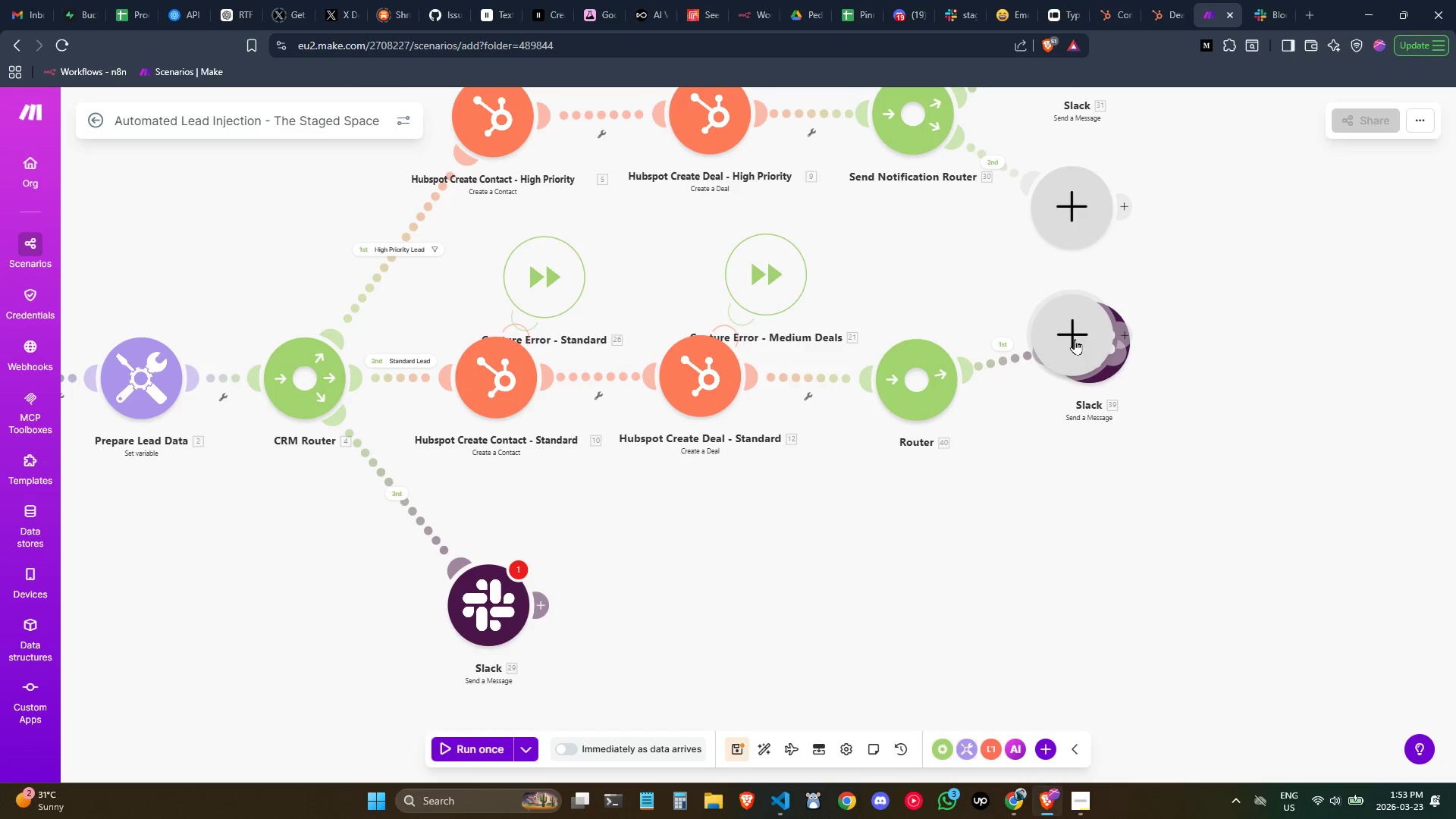 
left_click_drag(start_coordinate=[1081, 352], to_coordinate=[1095, 509])
 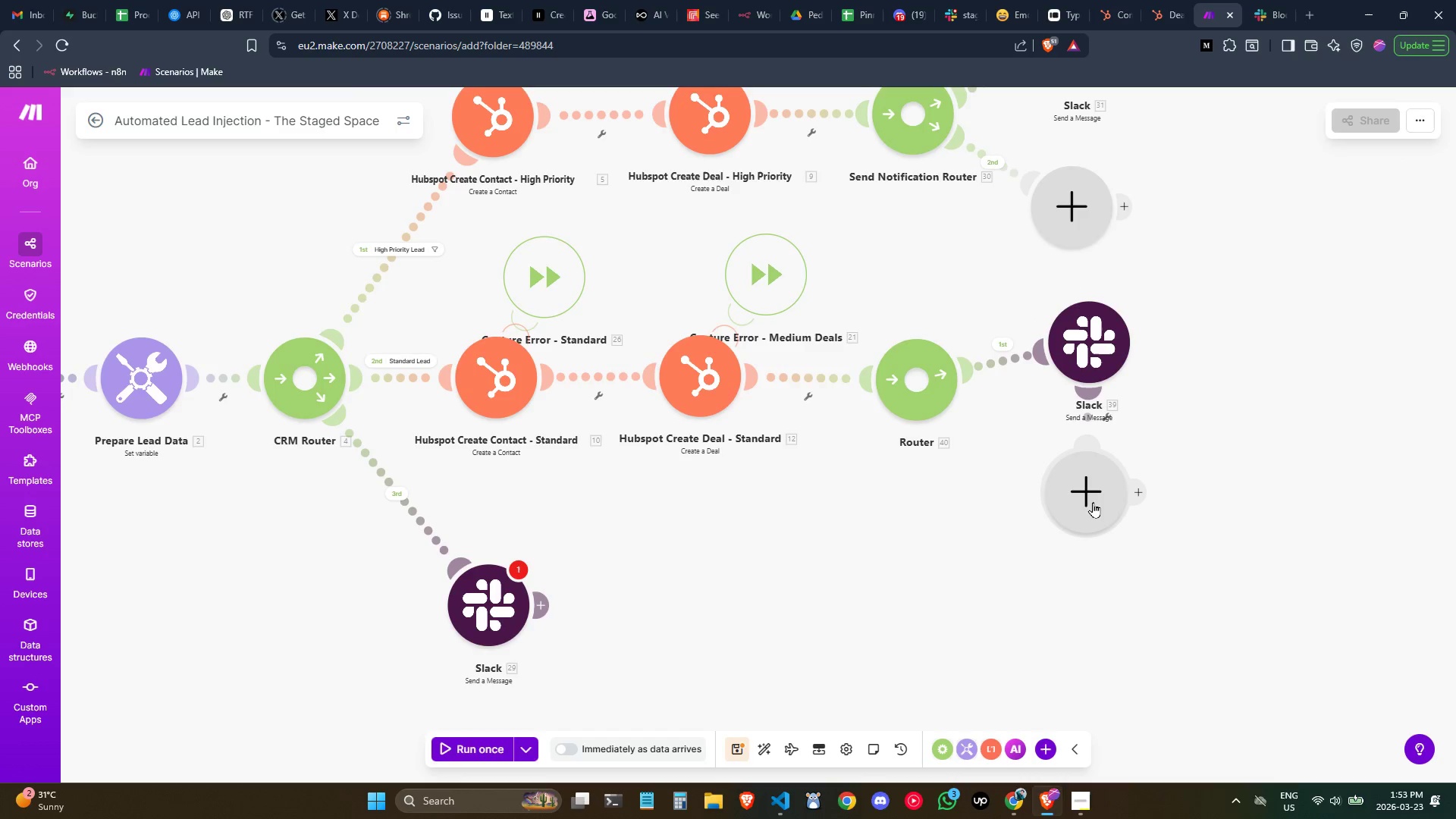 
right_click([1092, 500])
 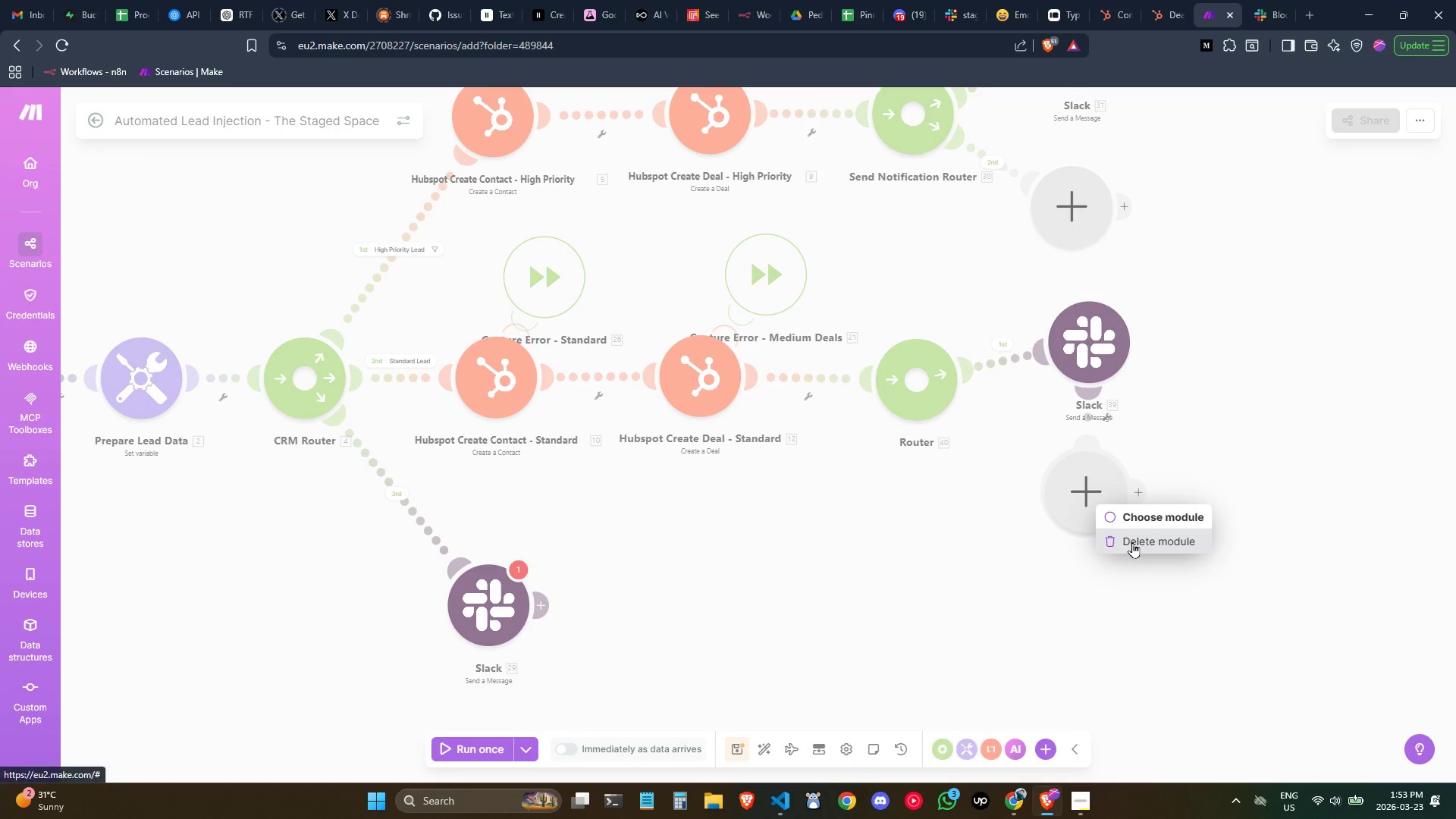 
left_click([1132, 542])
 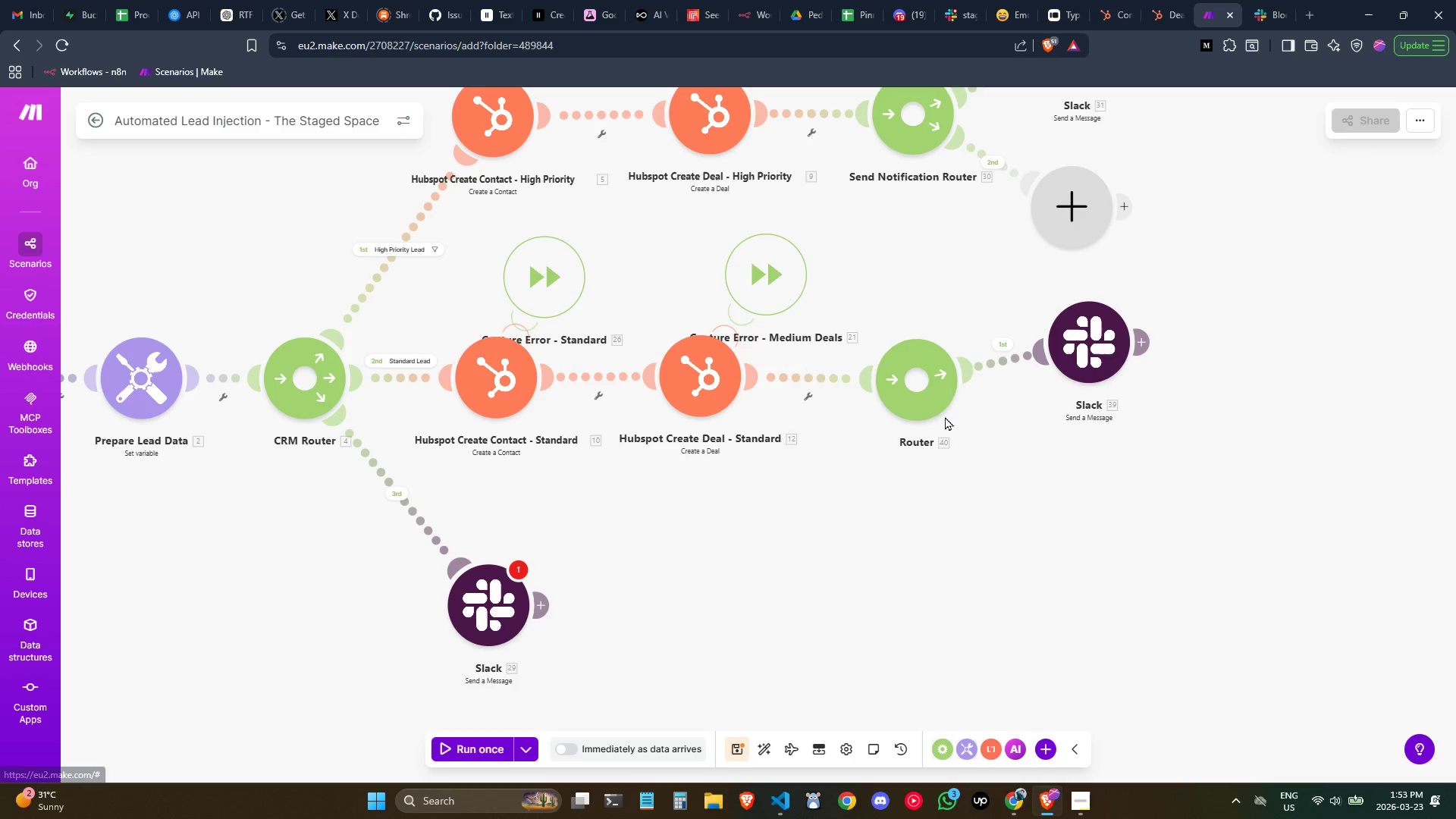 
left_click([924, 392])
 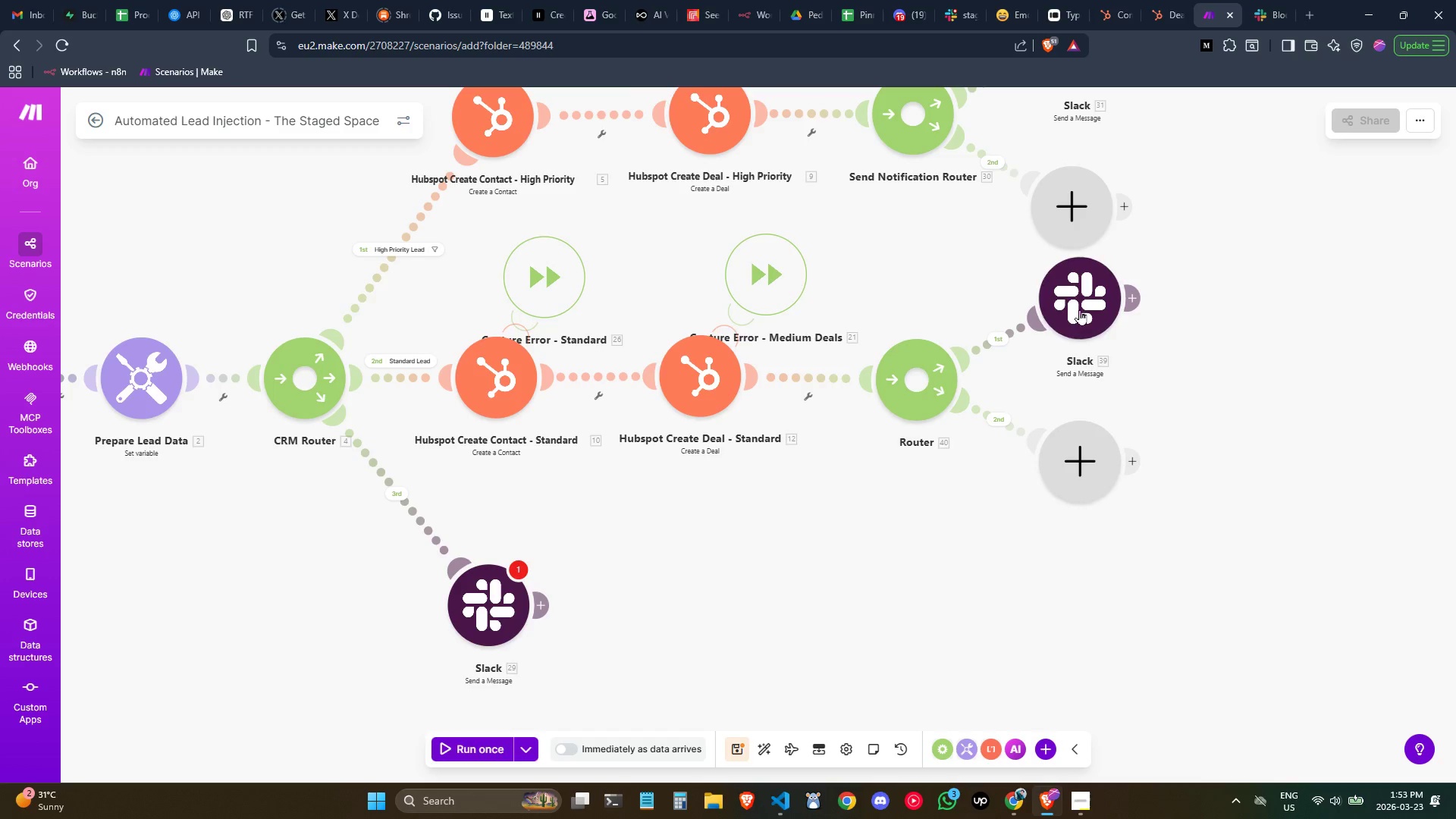 
double_click([1079, 309])
 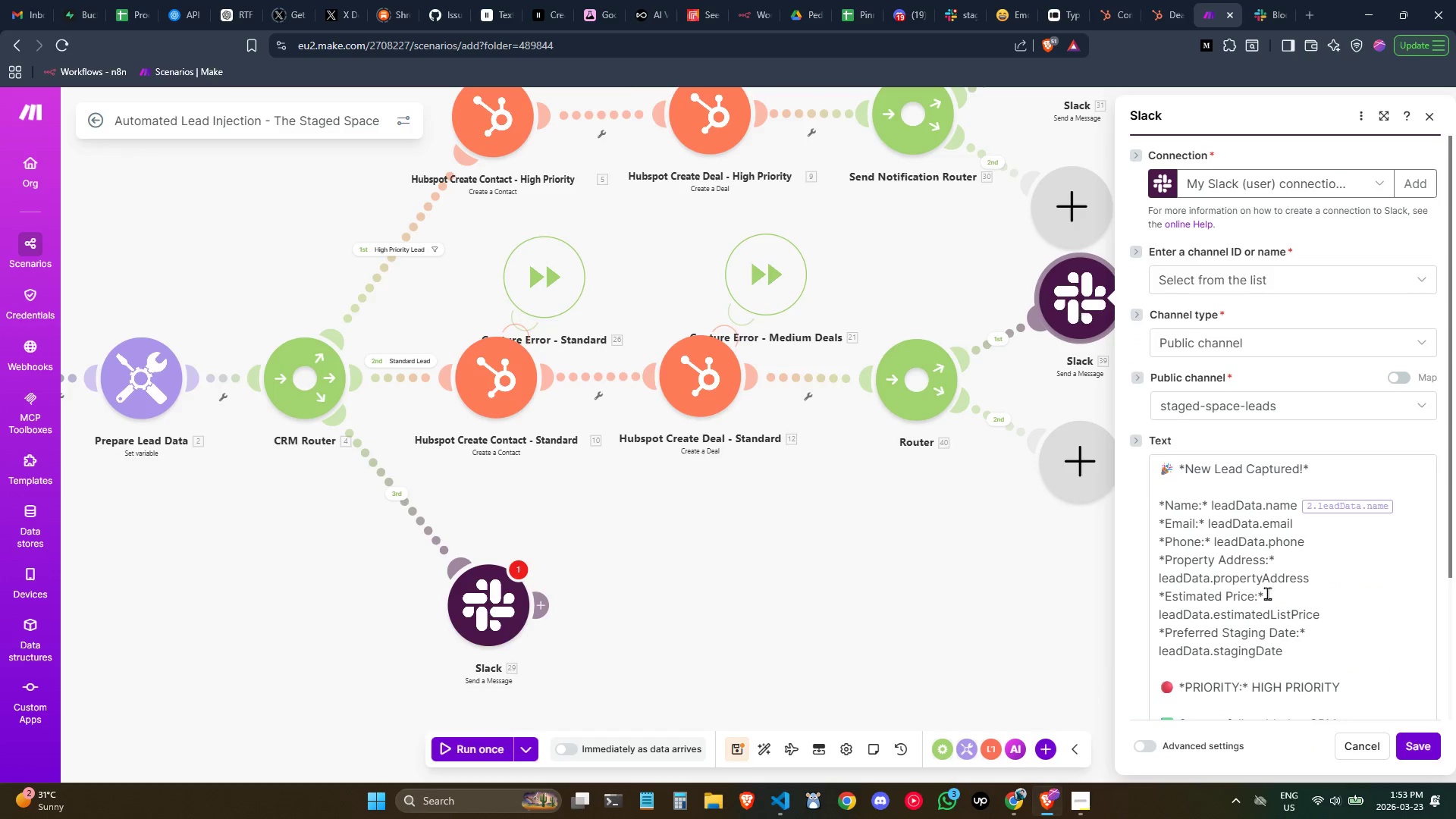 
scroll: coordinate [1264, 595], scroll_direction: down, amount: 1.0
 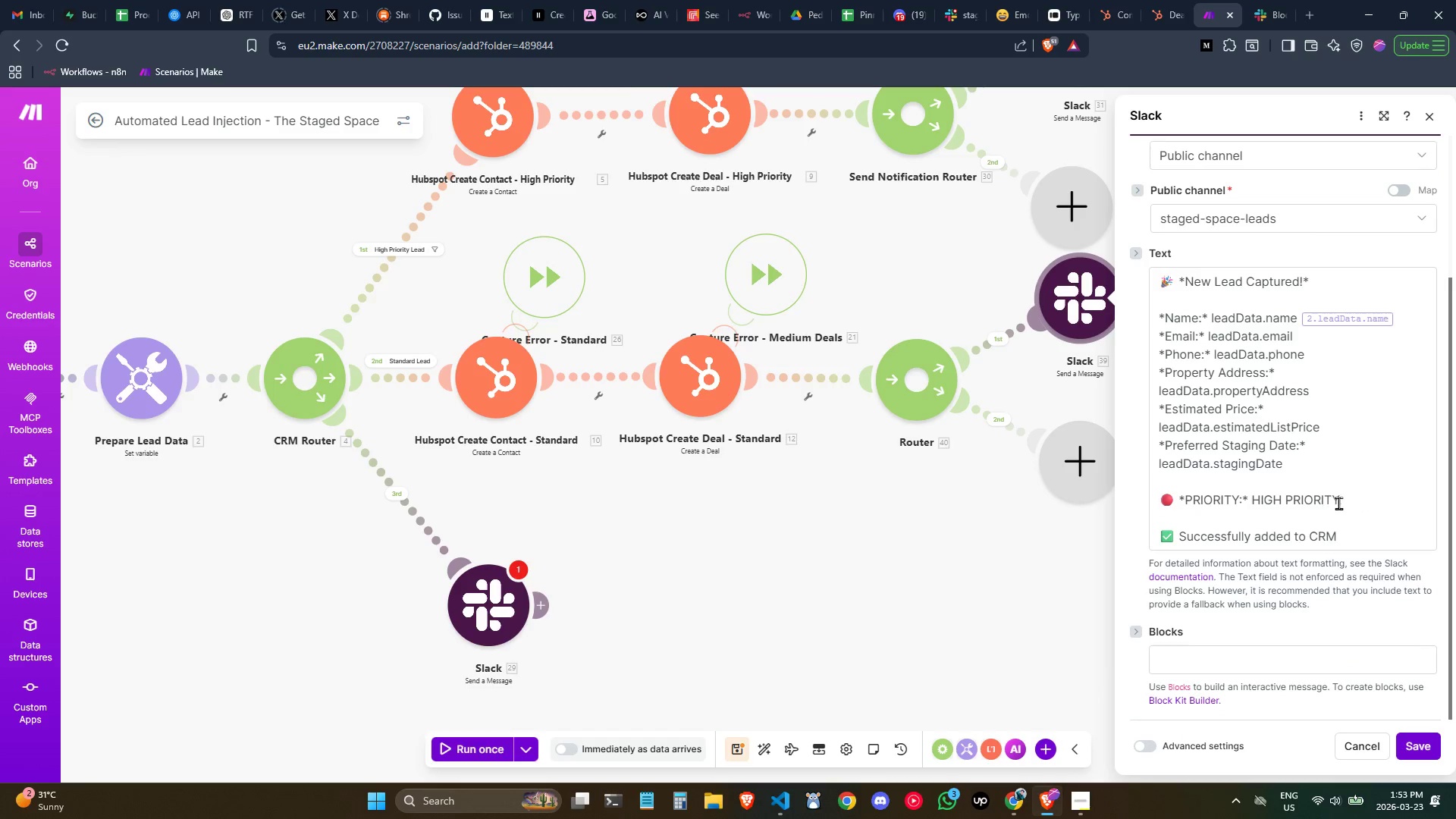 
left_click_drag(start_coordinate=[1346, 503], to_coordinate=[1256, 500])
 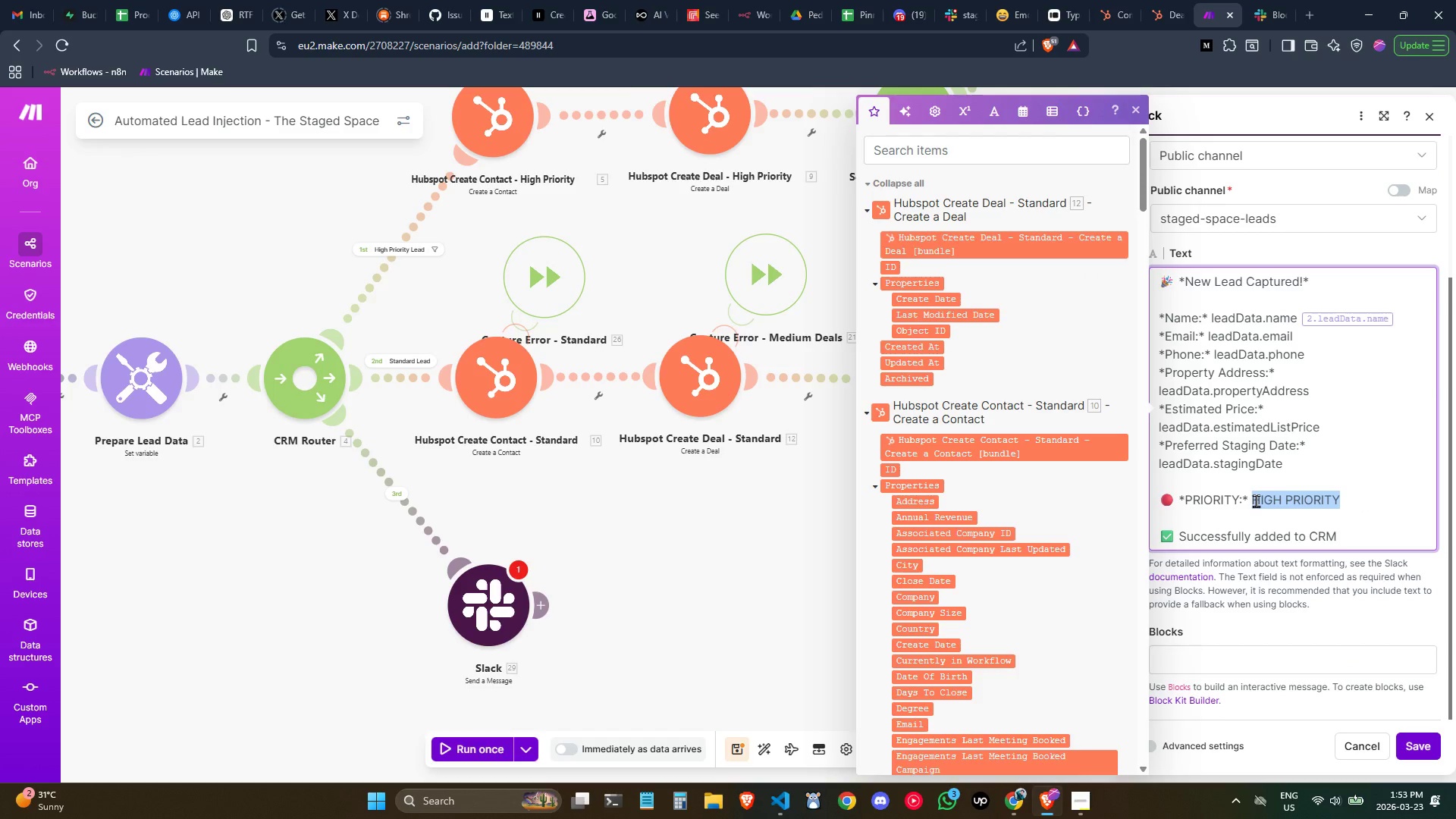 
type(STANDARD)
 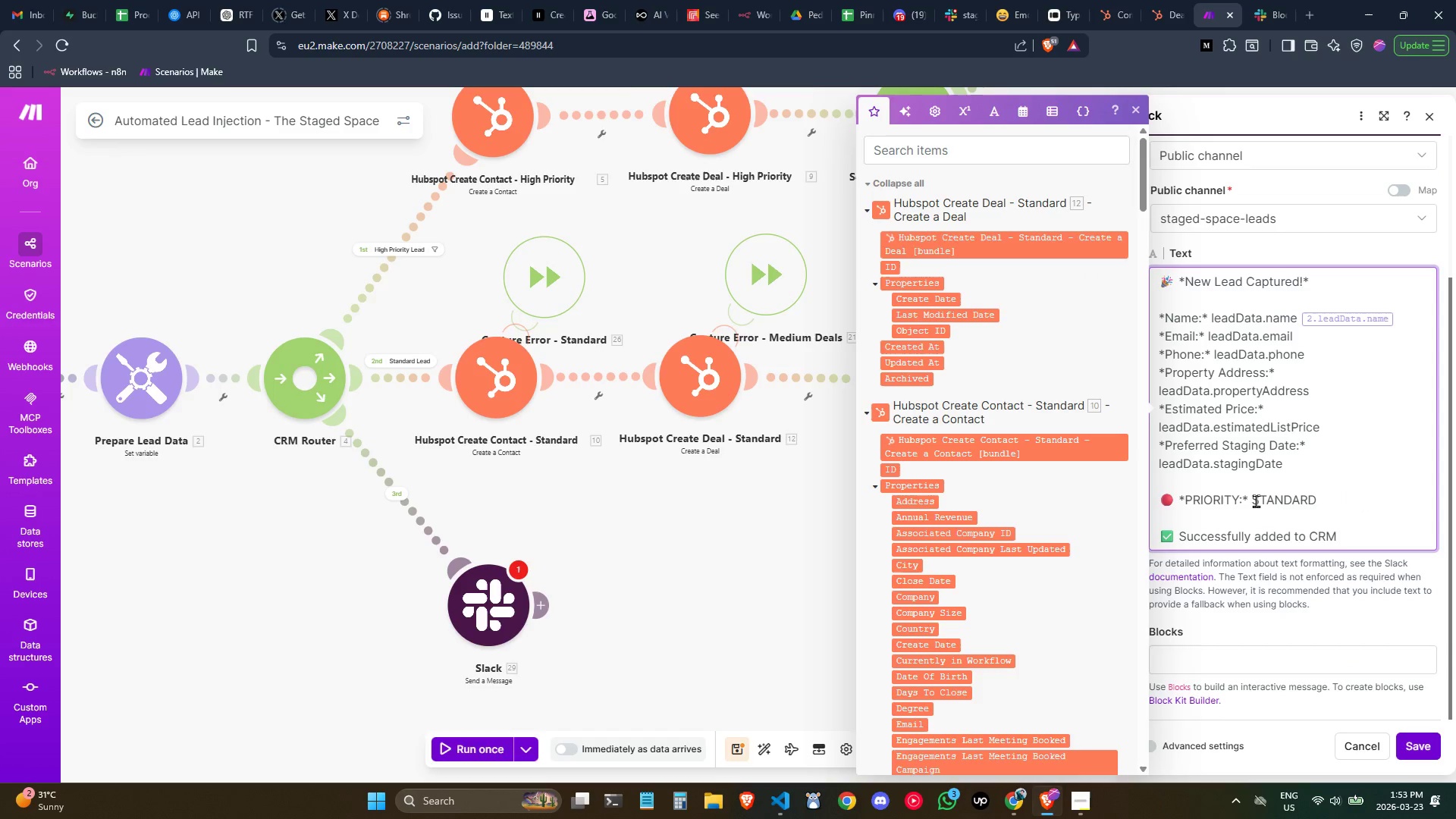 
left_click_drag(start_coordinate=[1319, 501], to_coordinate=[1261, 500])
 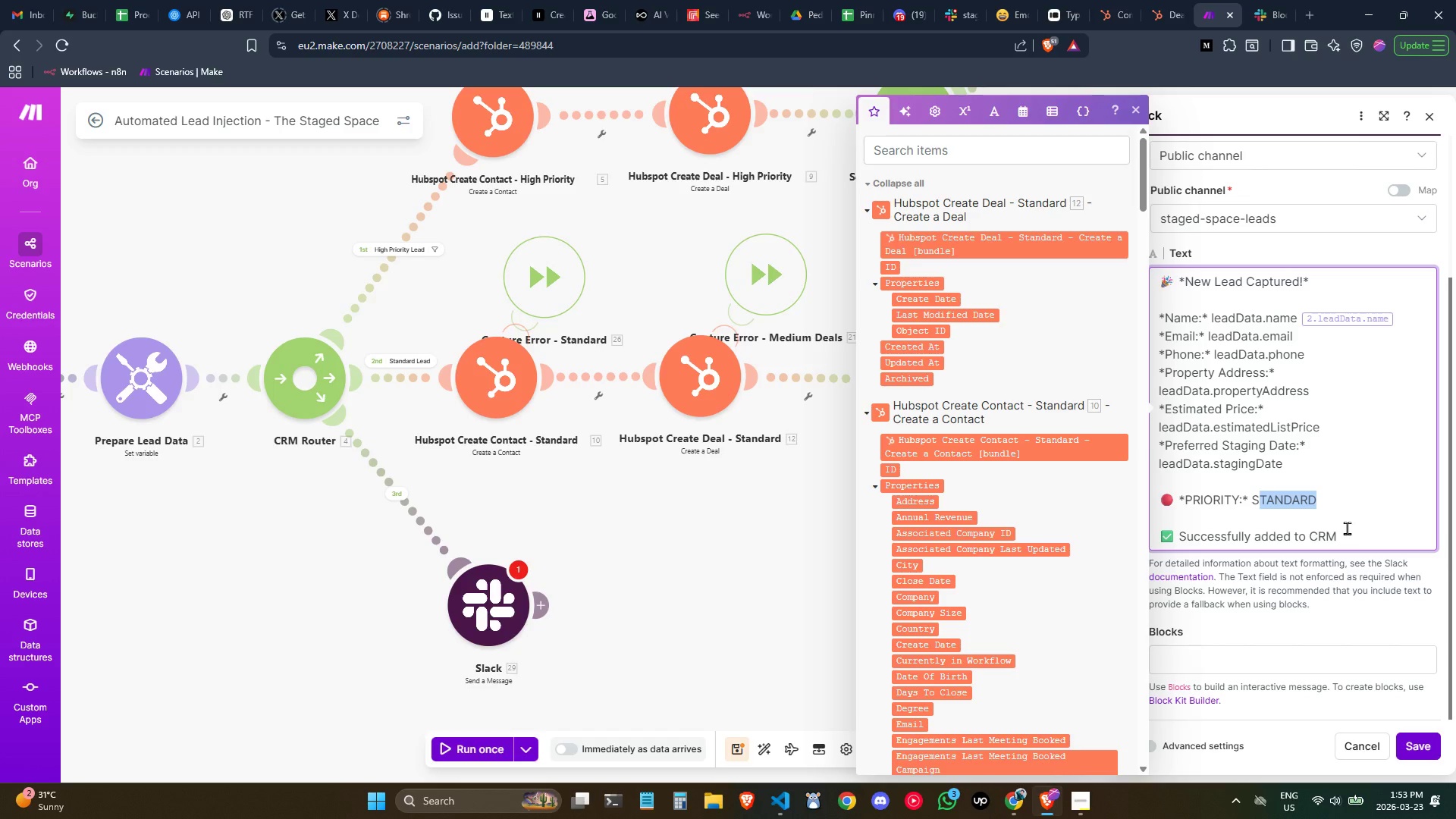 
type(tandard)
 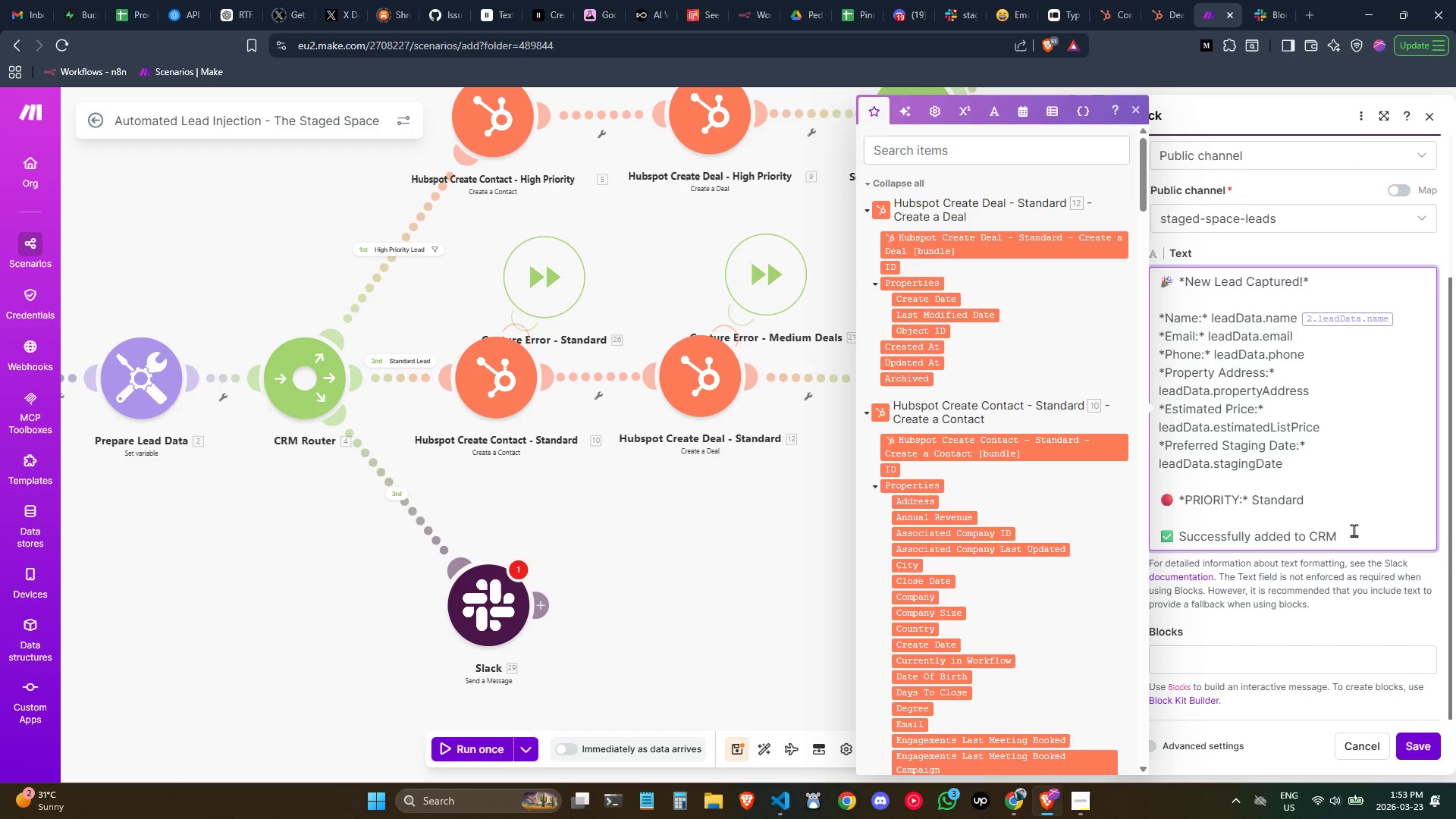 
left_click([1362, 525])
 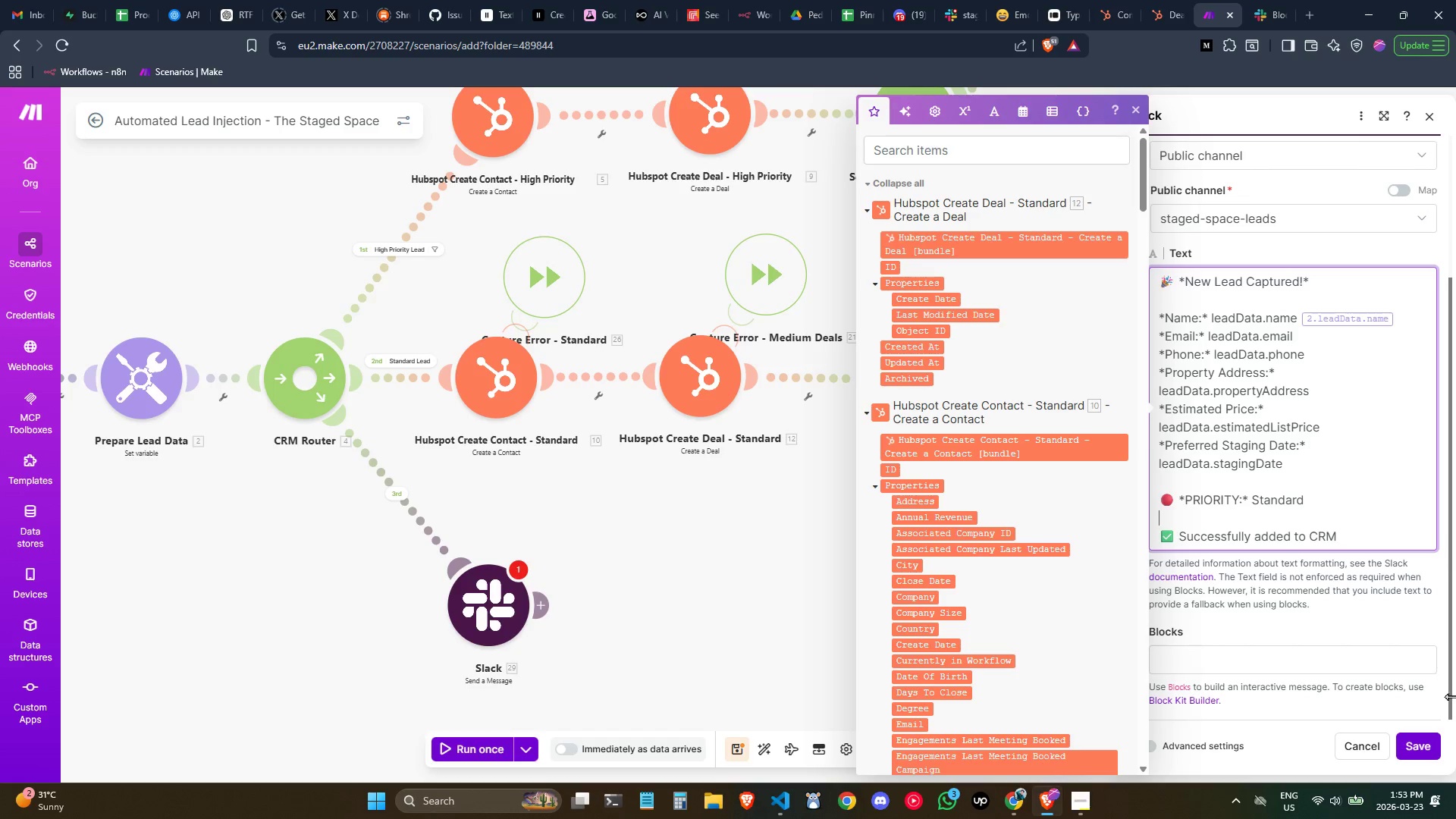 
left_click([1425, 744])
 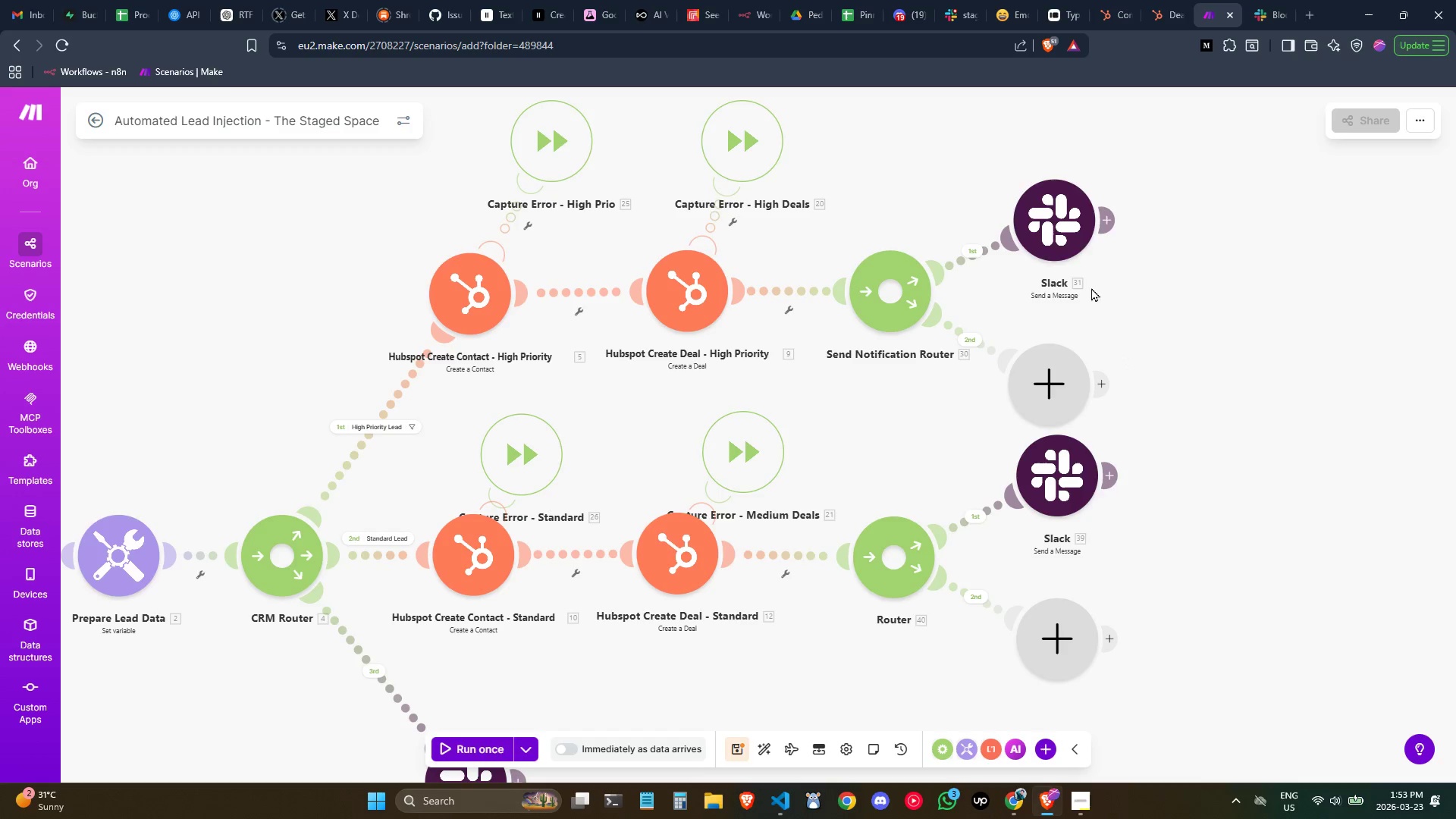 
right_click([1043, 237])
 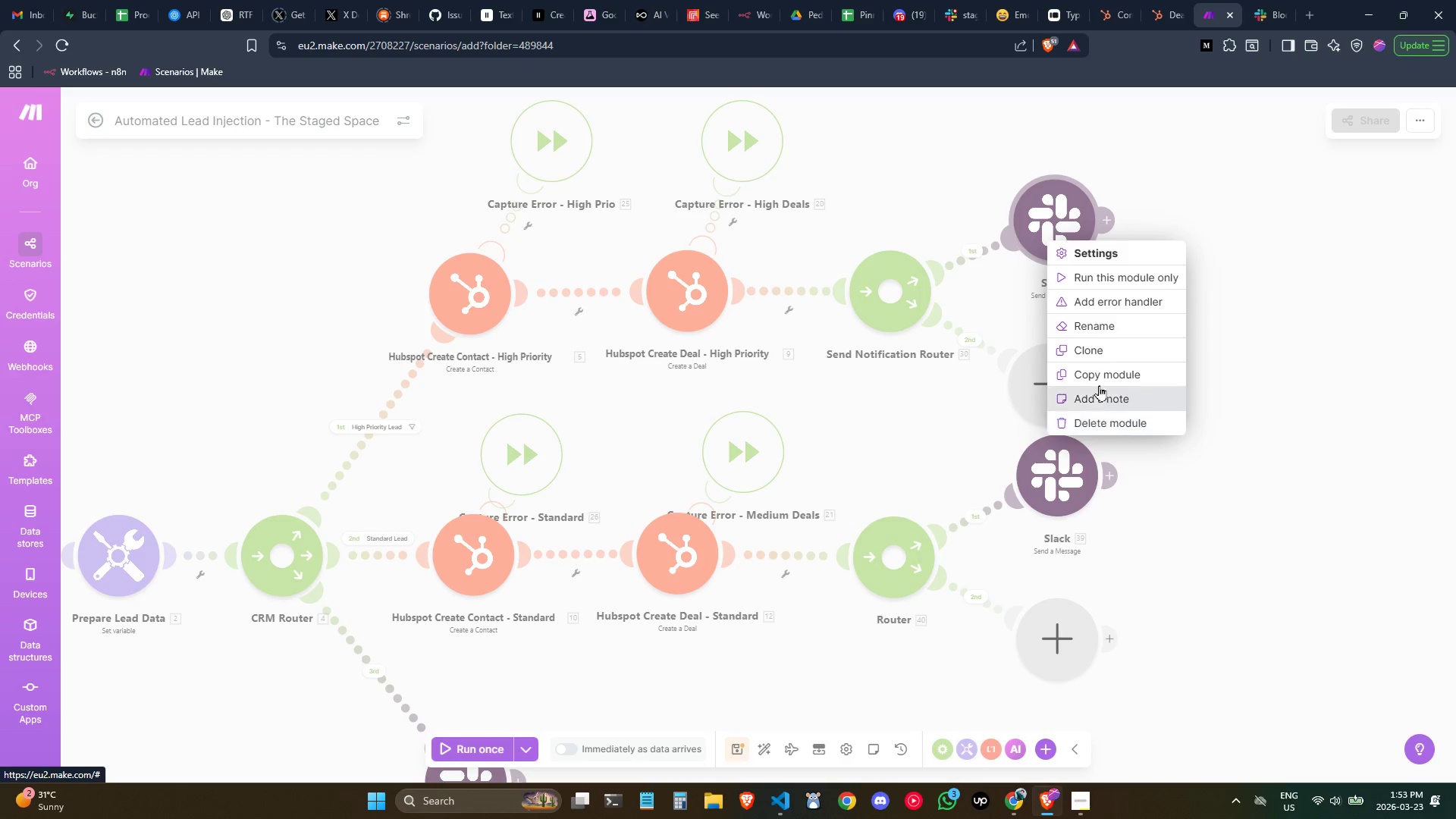 
left_click([1109, 330])
 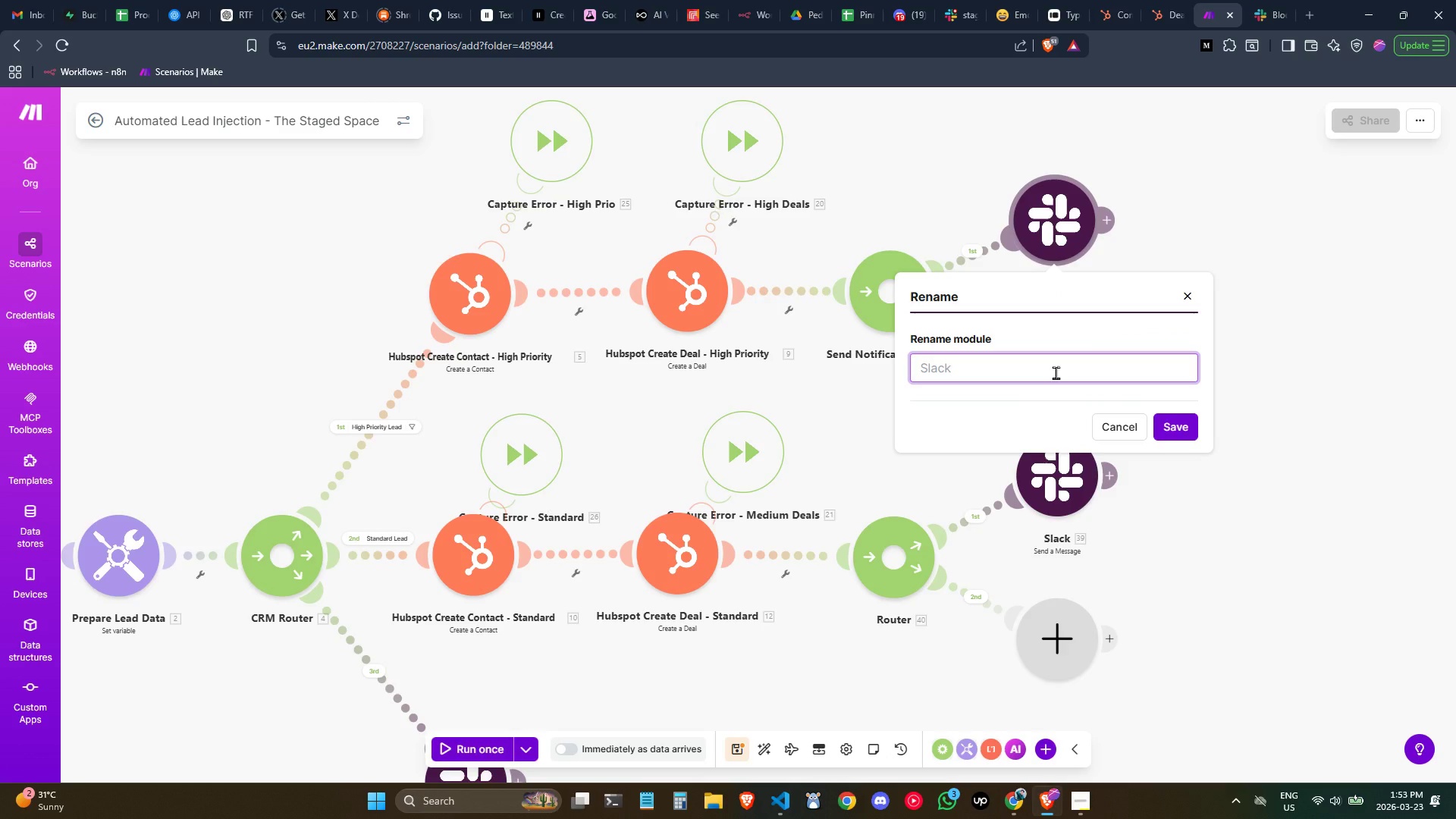 
type(Slack H)
key(Backspace)
key(Backspace)
type( Send High Prio)
 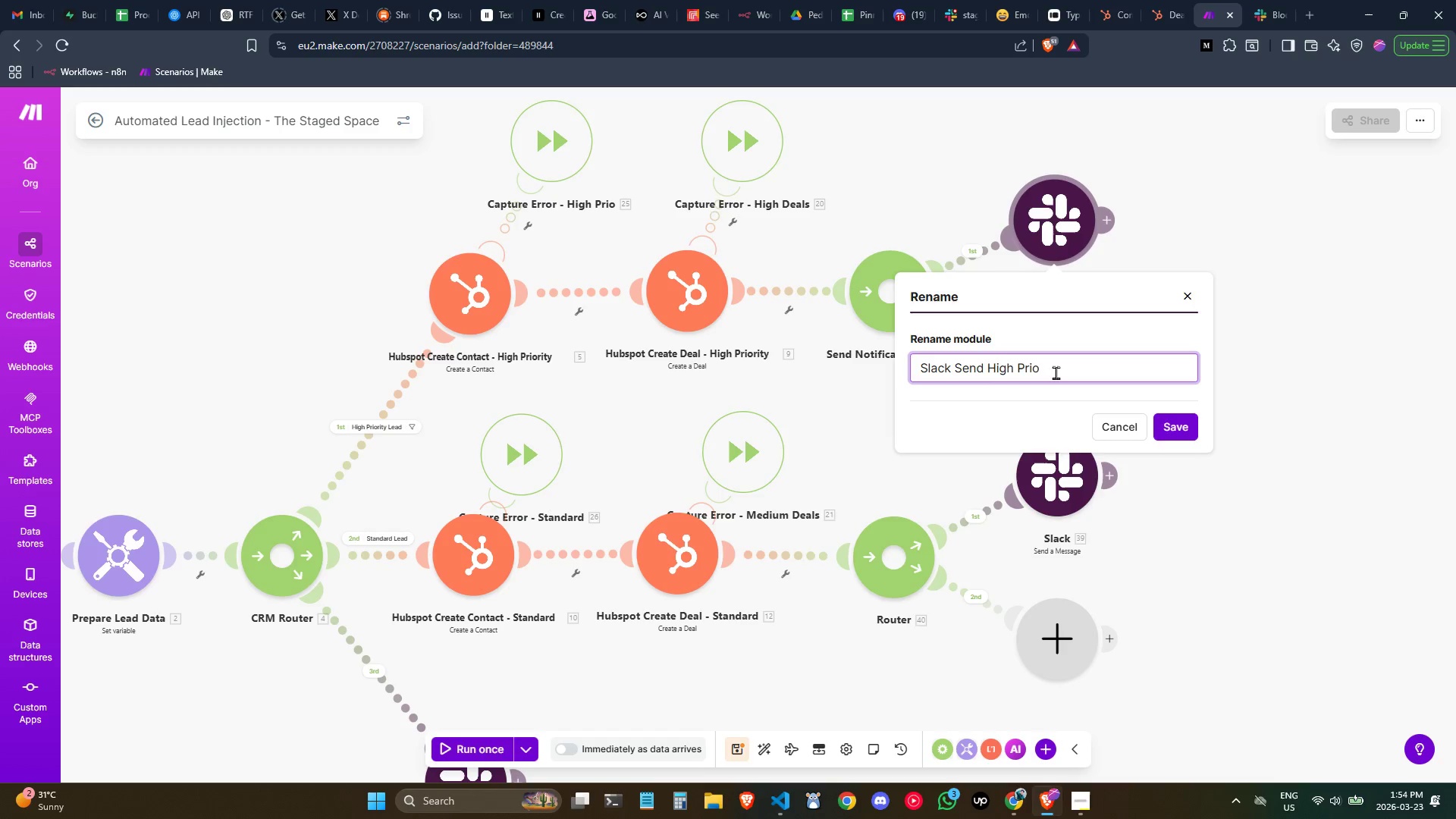 
key(Control+ArrowLeft)
 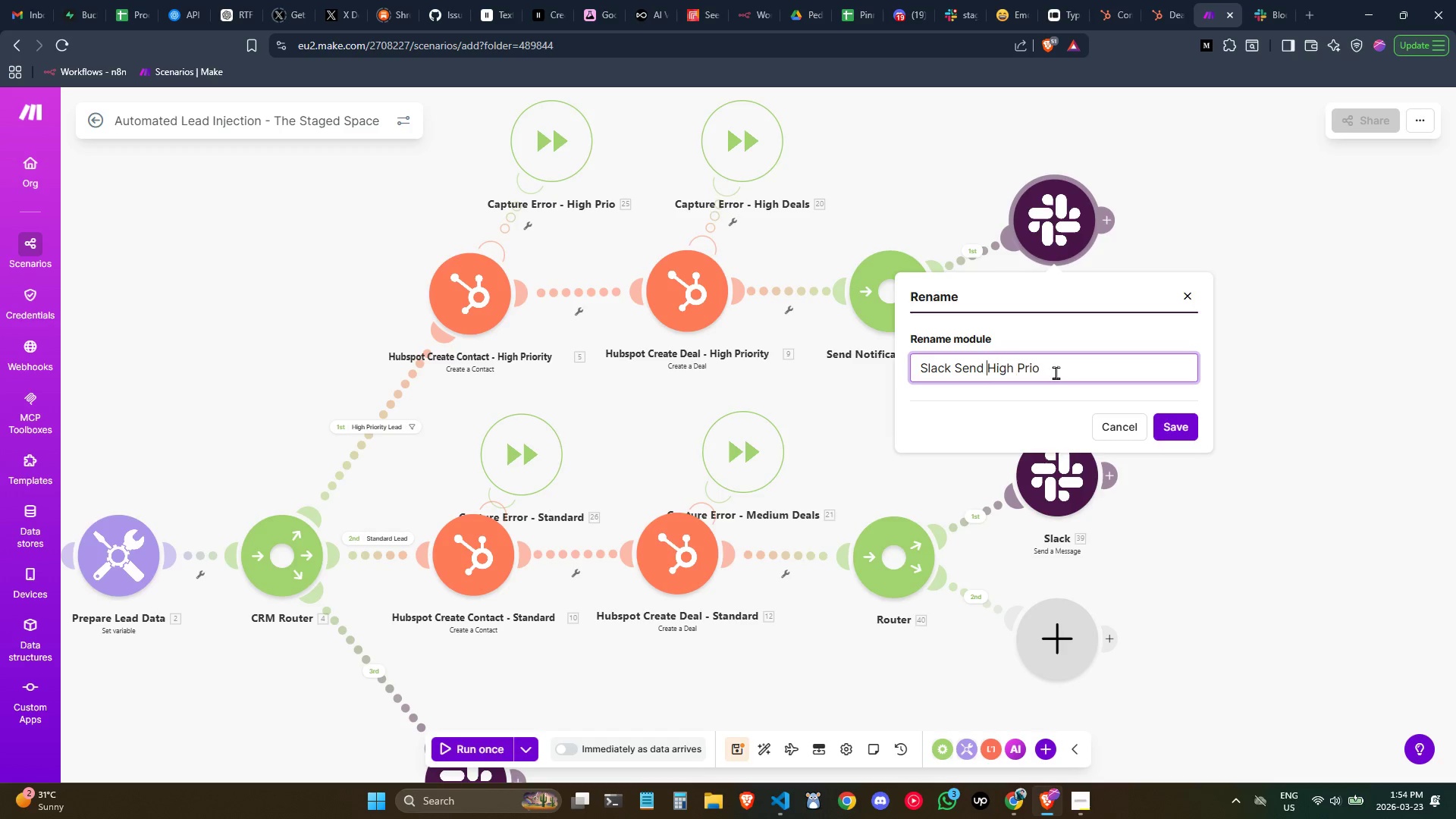 
key(Control+ArrowLeft)
 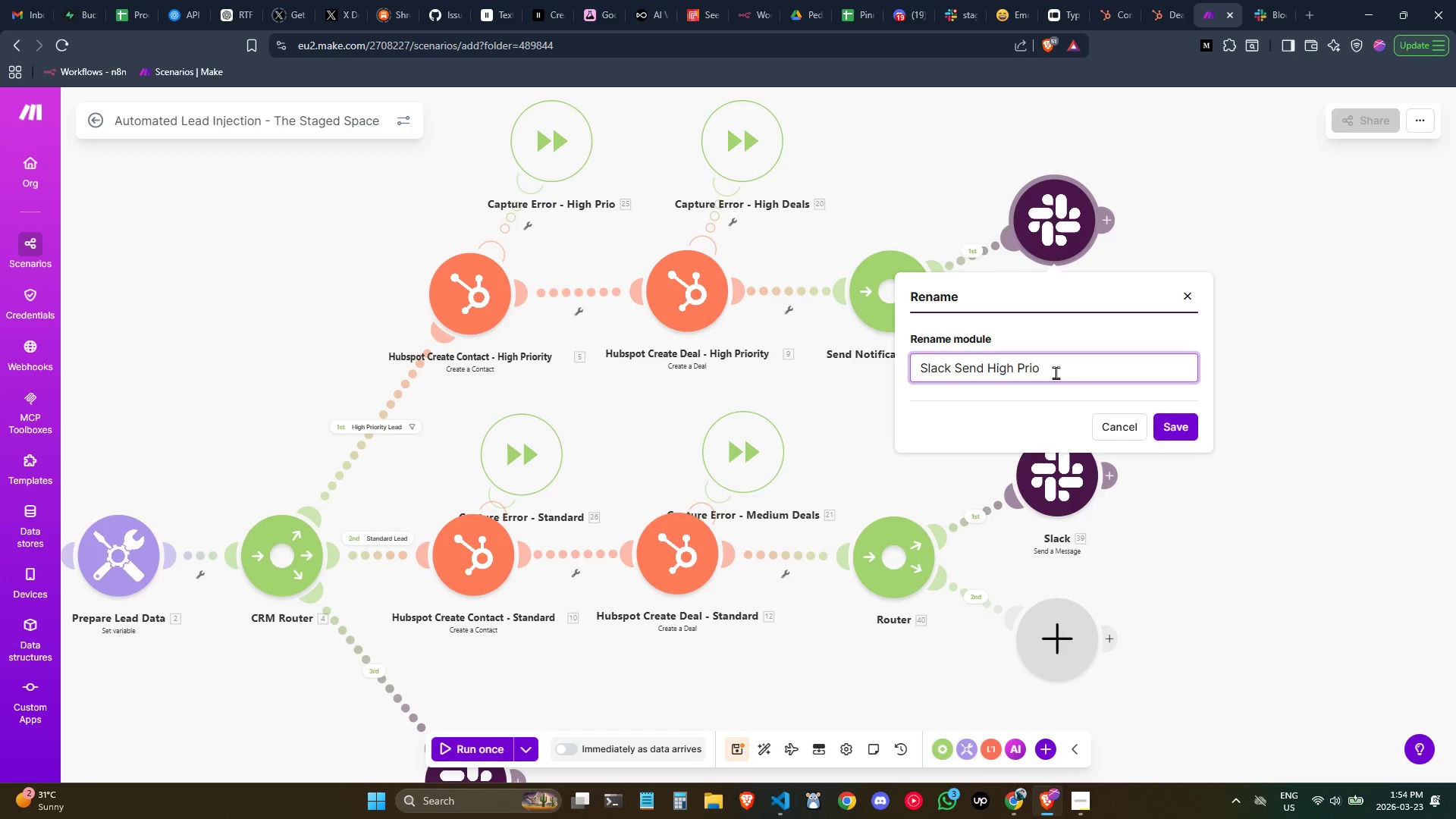 
hold_key(key=ShiftLeft, duration=0.7)
 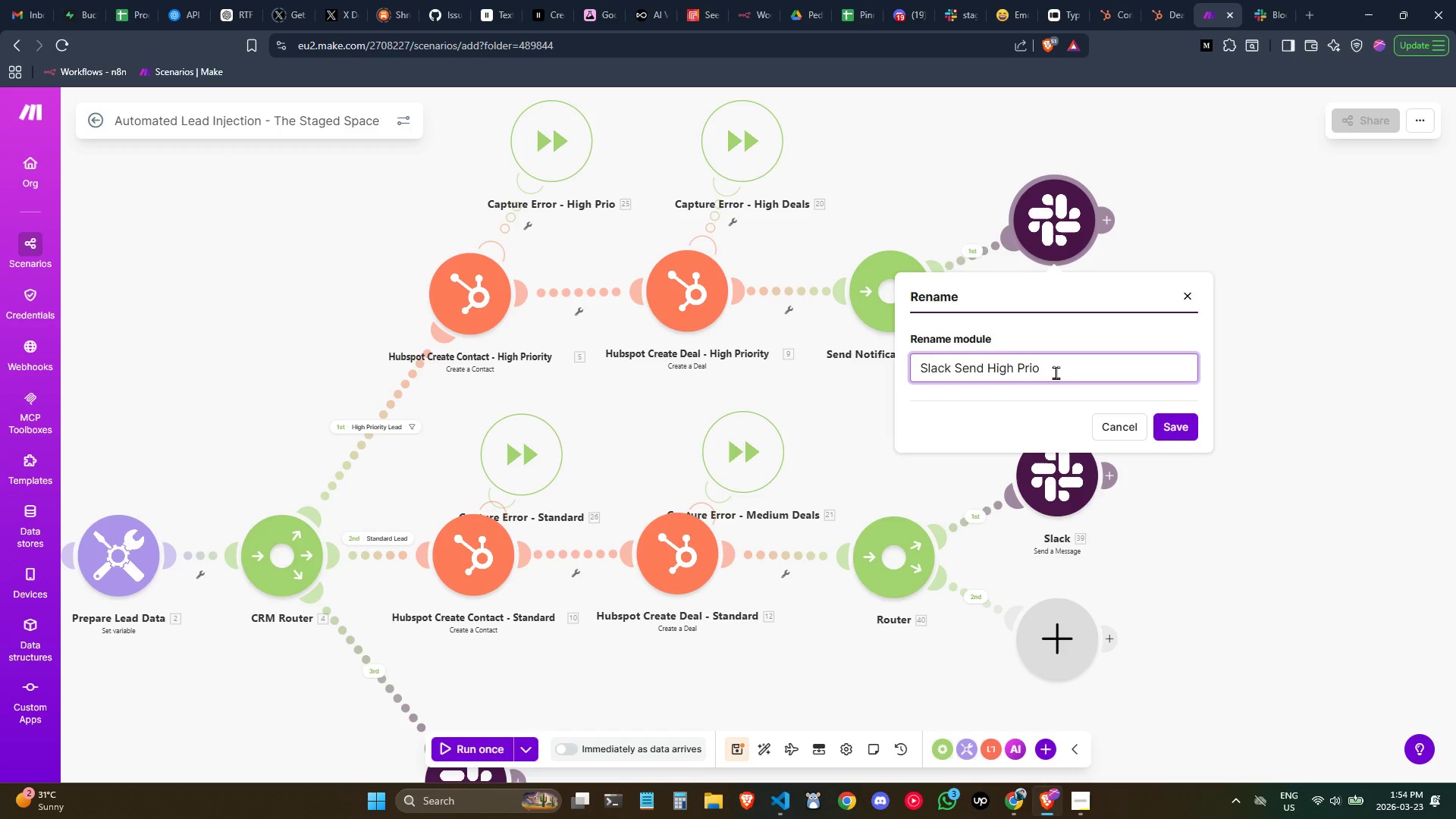 
key(Backspace)
key(Backspace)
key(Backspace)
key(Backspace)
key(Backspace)
type(Nor)
key(Backspace)
type(tification )
 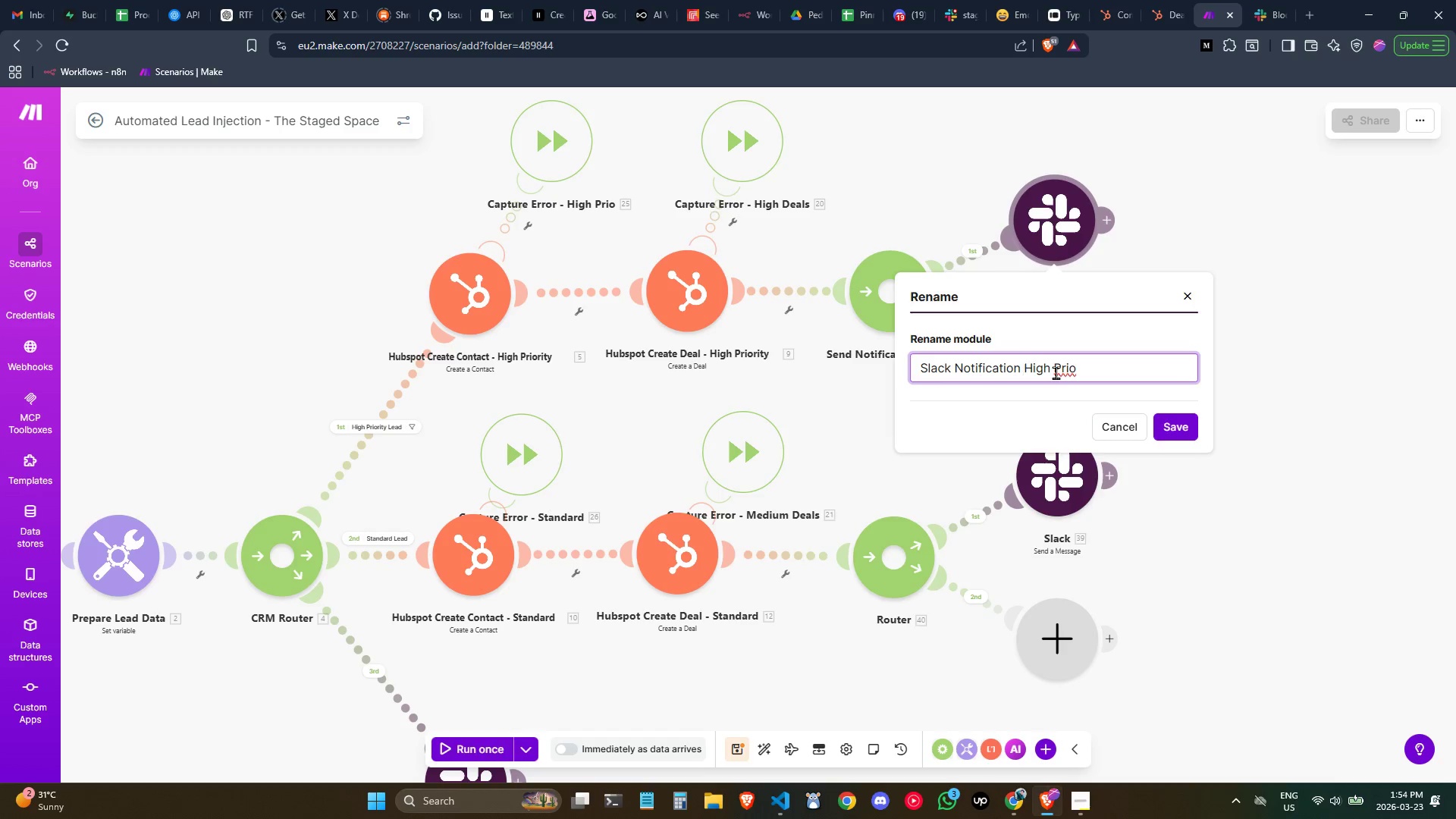 
left_click([1156, 371])
 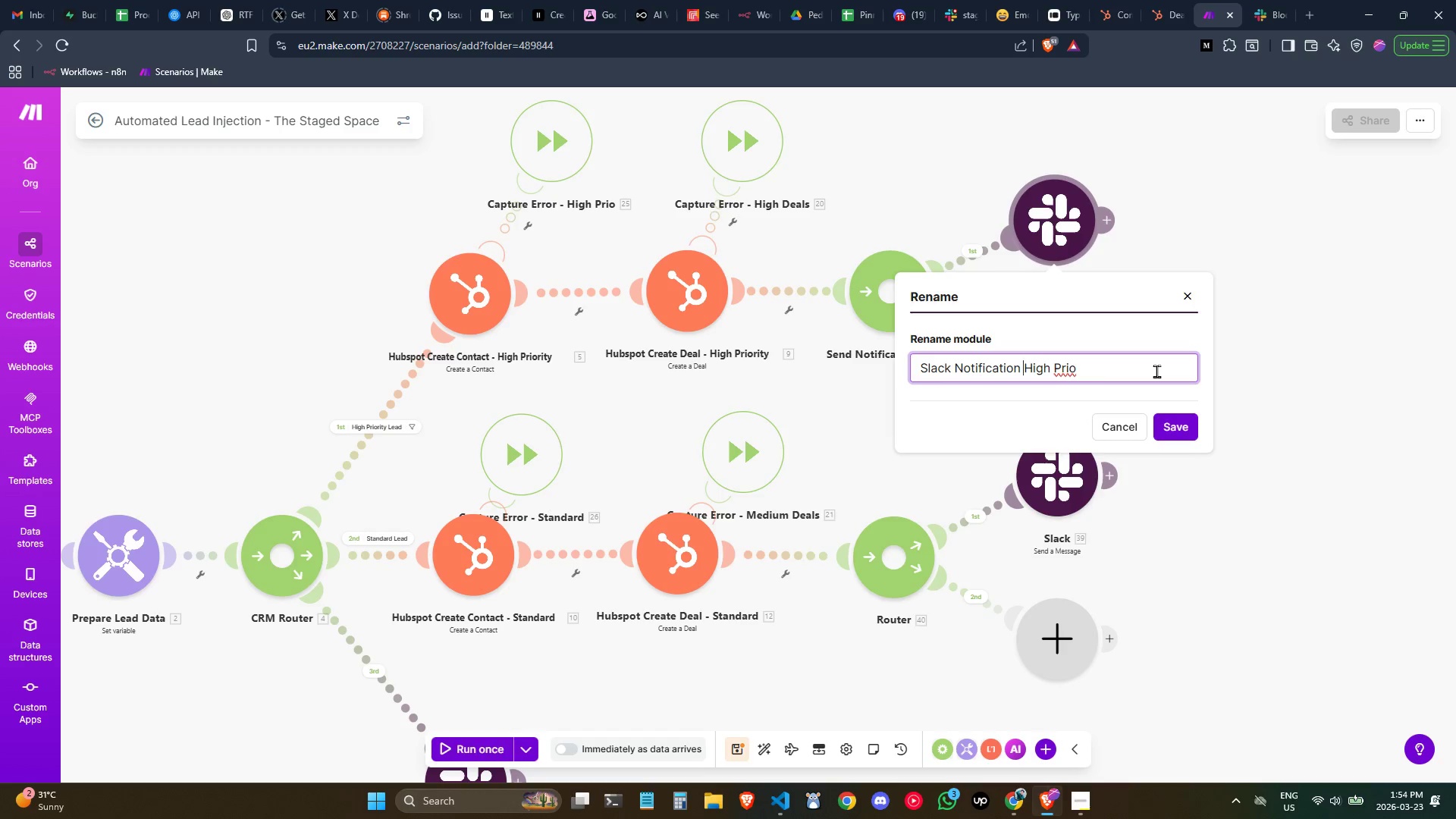 
key(Control+ControlLeft)
 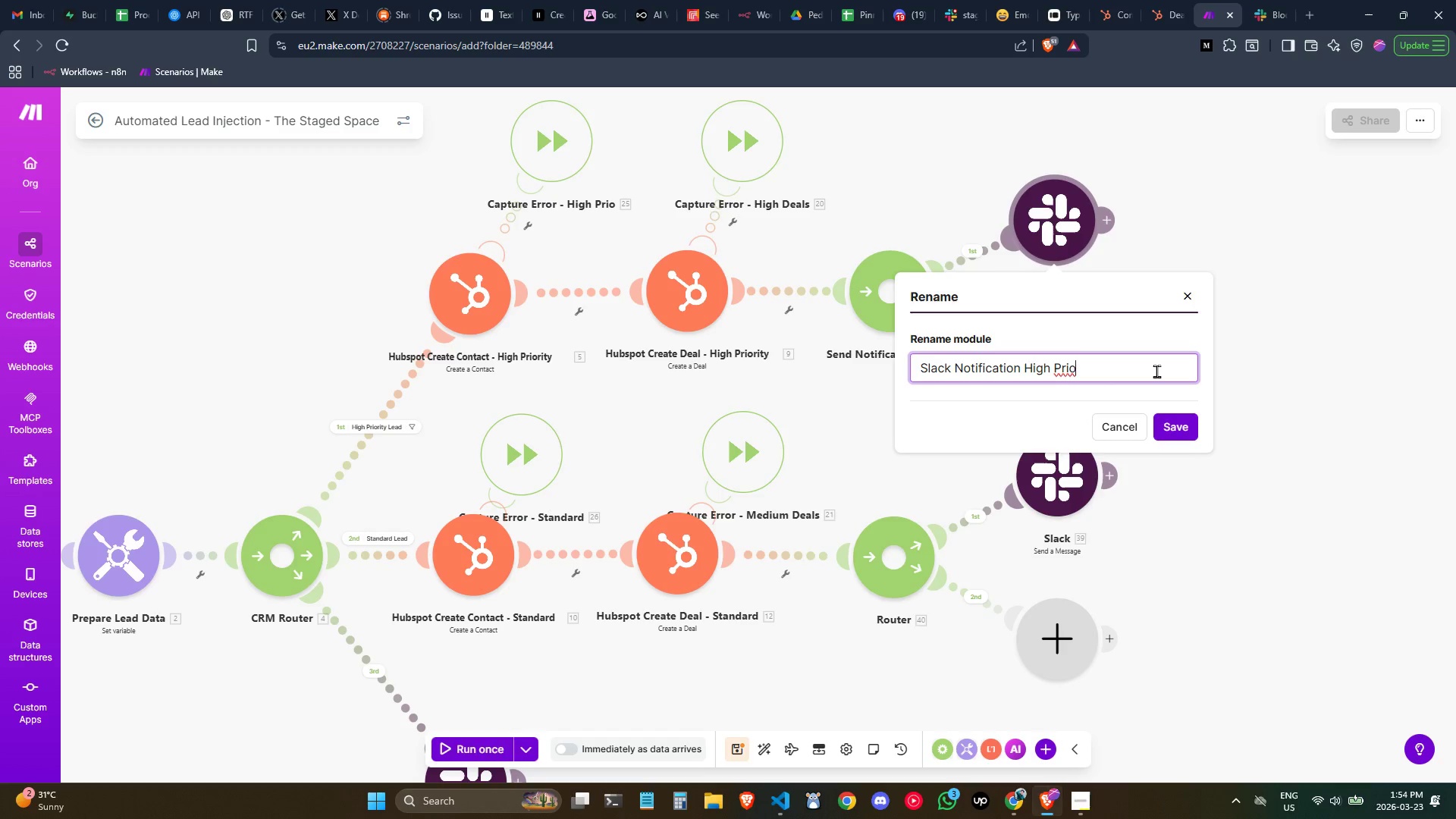 
key(Control+A)
 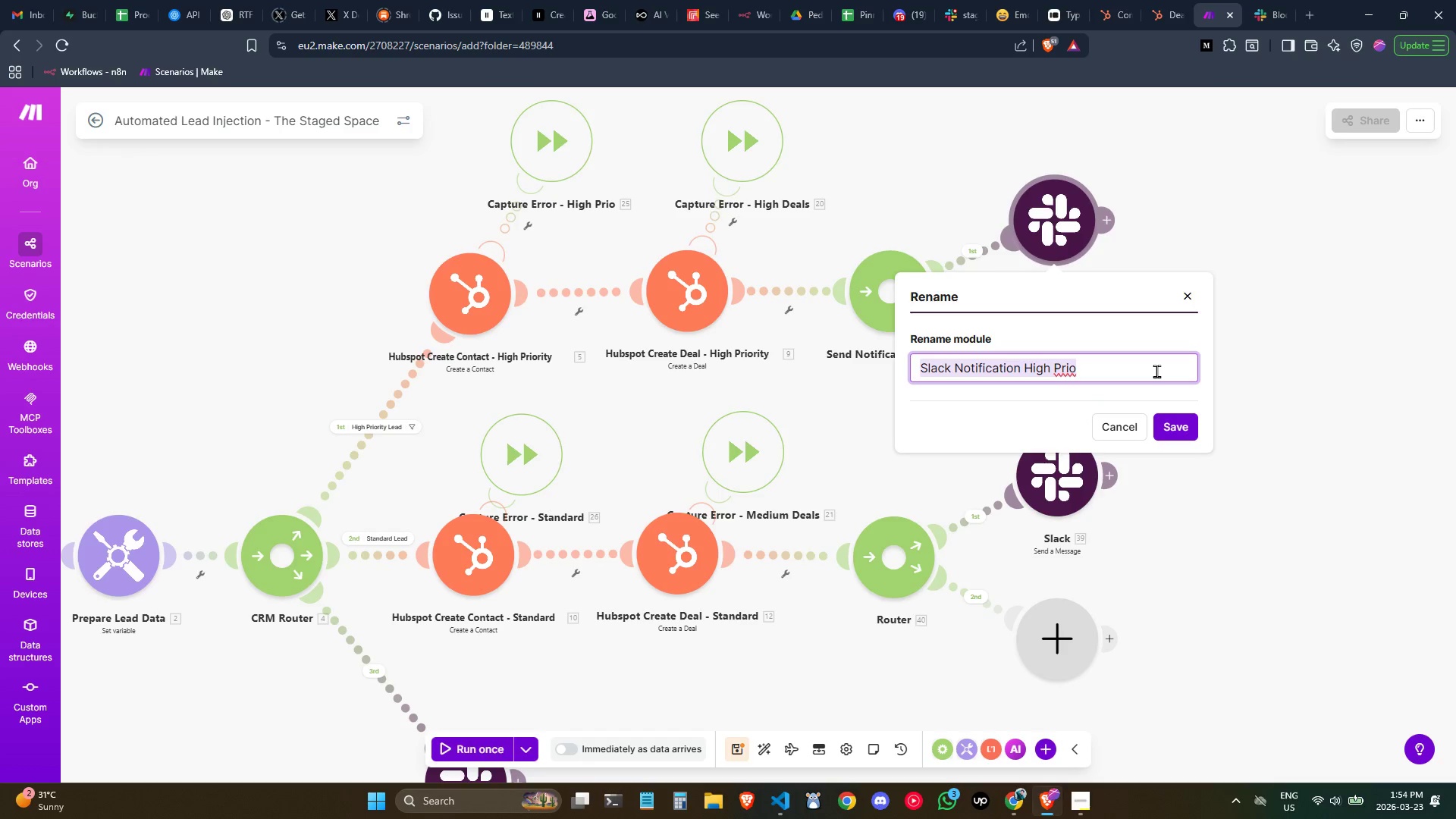 
key(Control+C)
 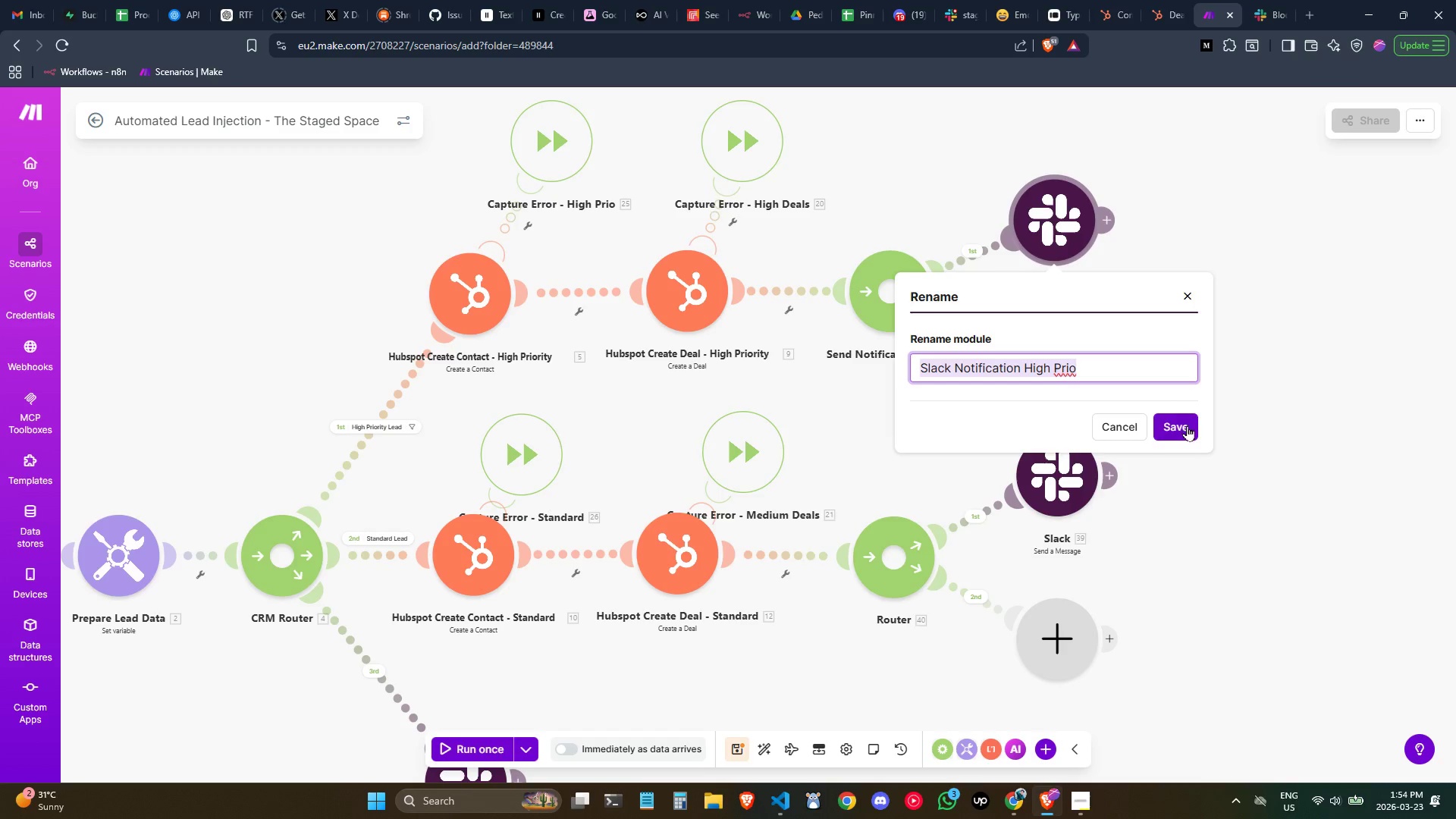 
left_click([1187, 425])
 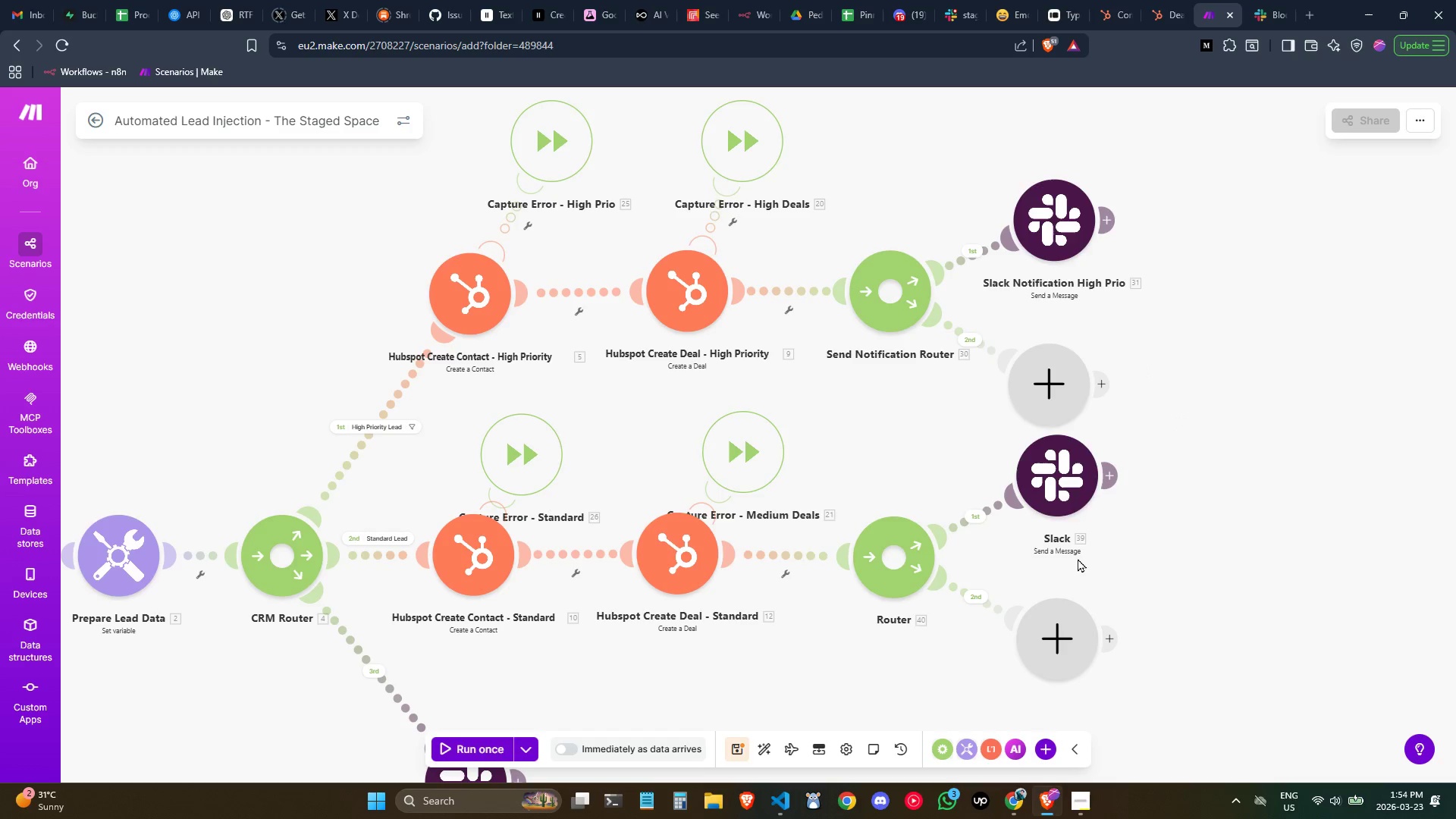 
right_click([1061, 483])
 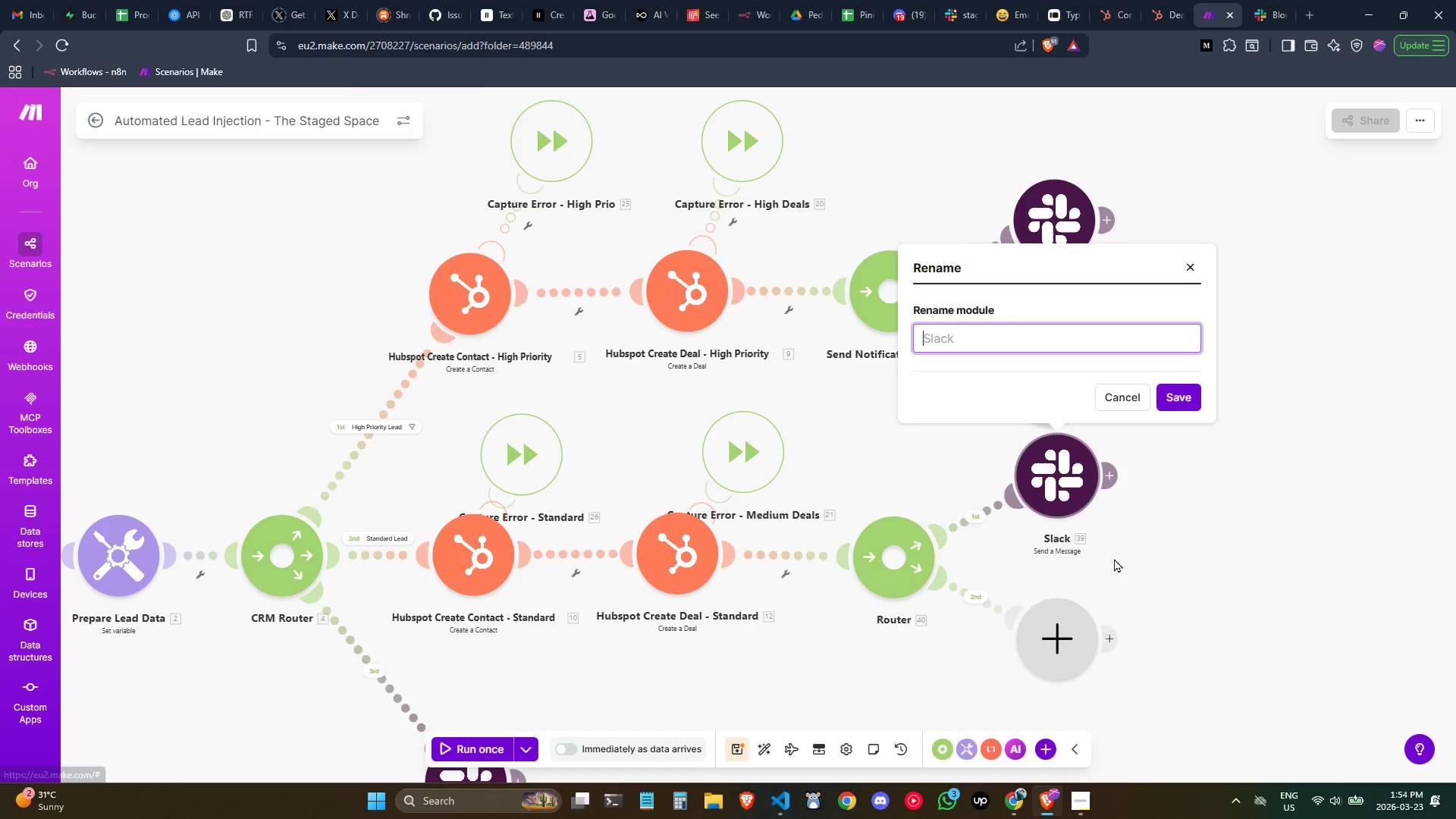 
key(Control+V)
 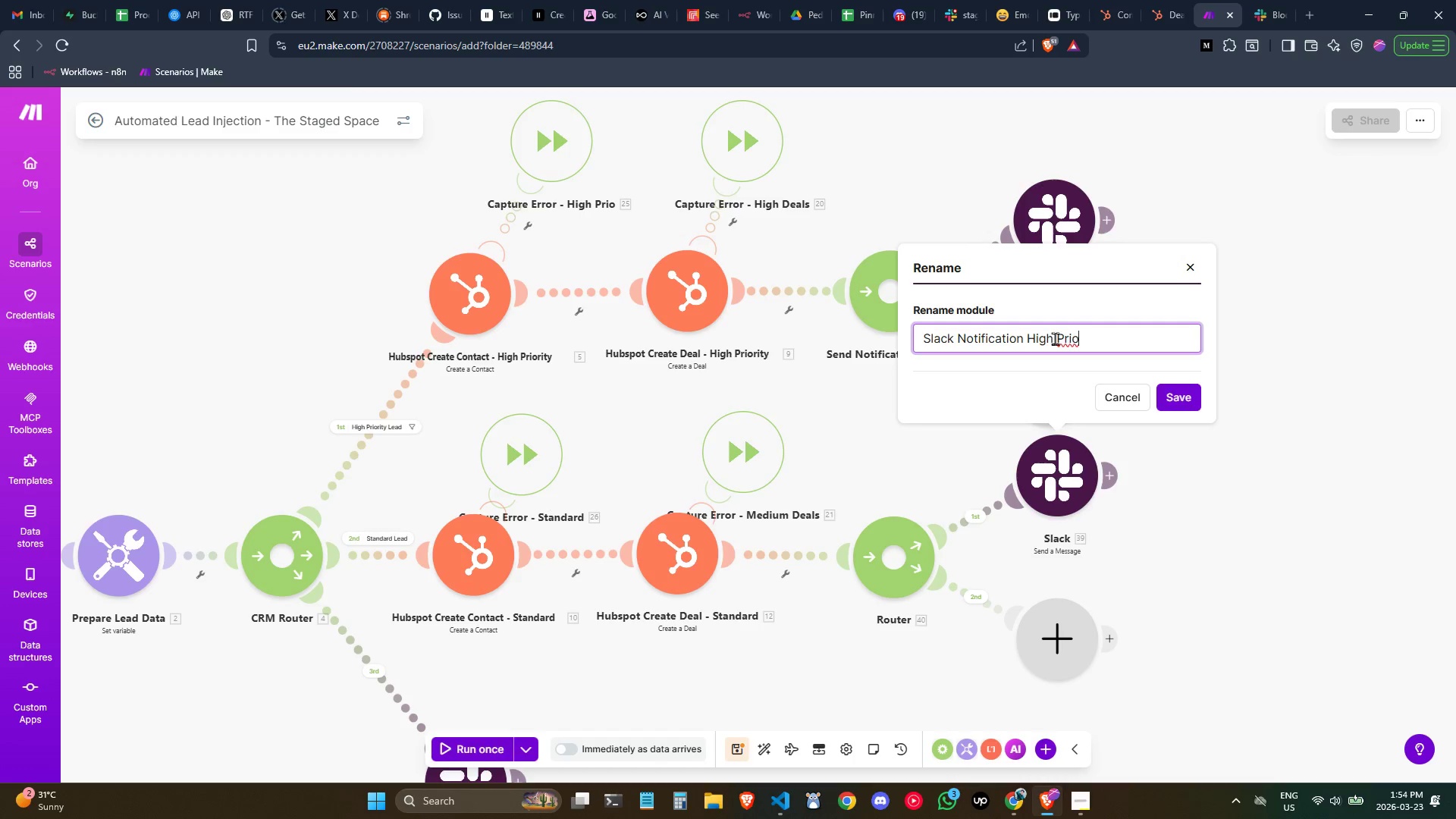 
left_click_drag(start_coordinate=[1031, 334], to_coordinate=[1090, 347])
 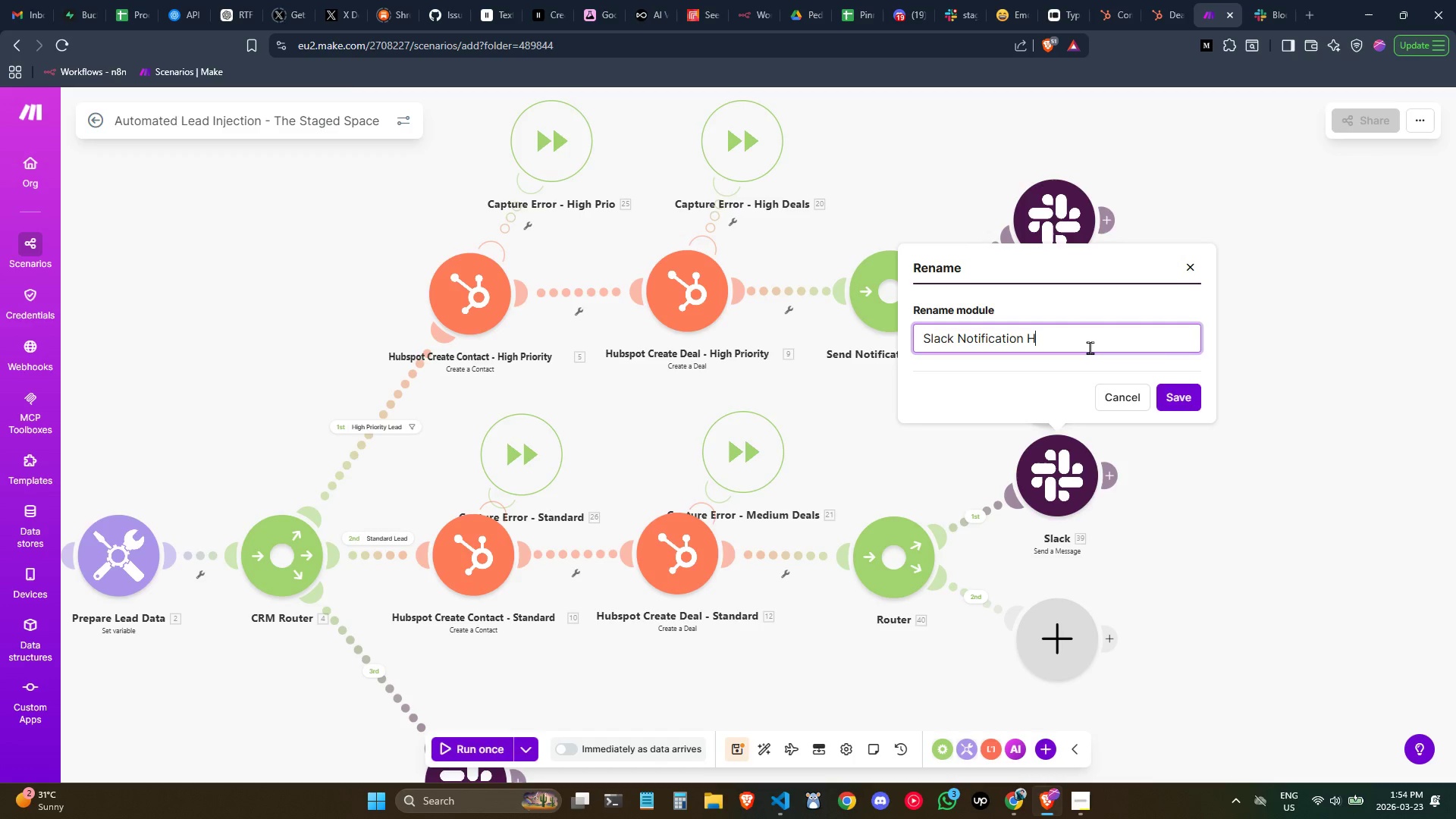 
key(Backspace)
key(Backspace)
type(Standasr)
key(Backspace)
key(Backspace)
type(rd)
 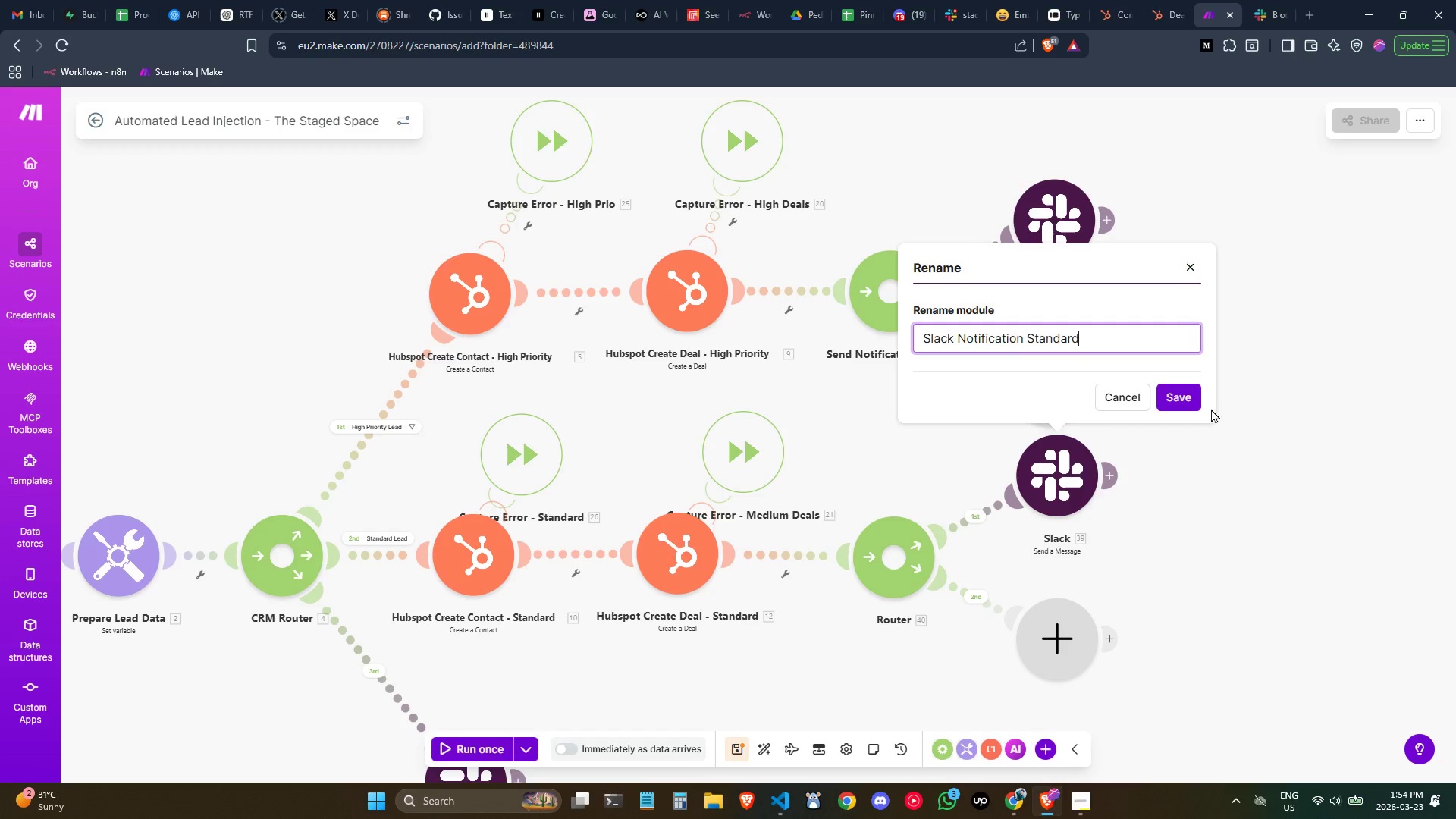 
left_click([1189, 398])
 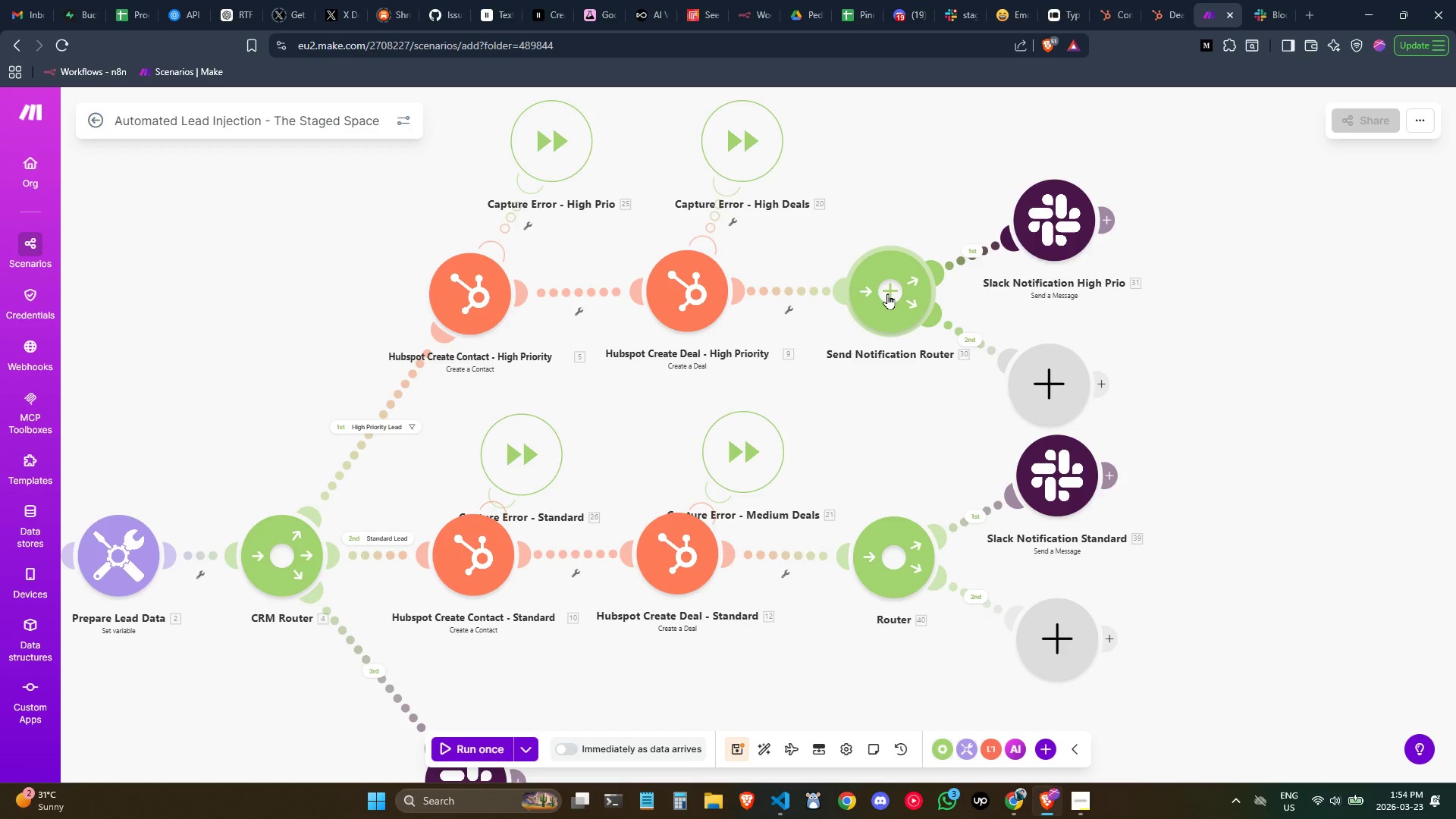 
wait(10.8)
 